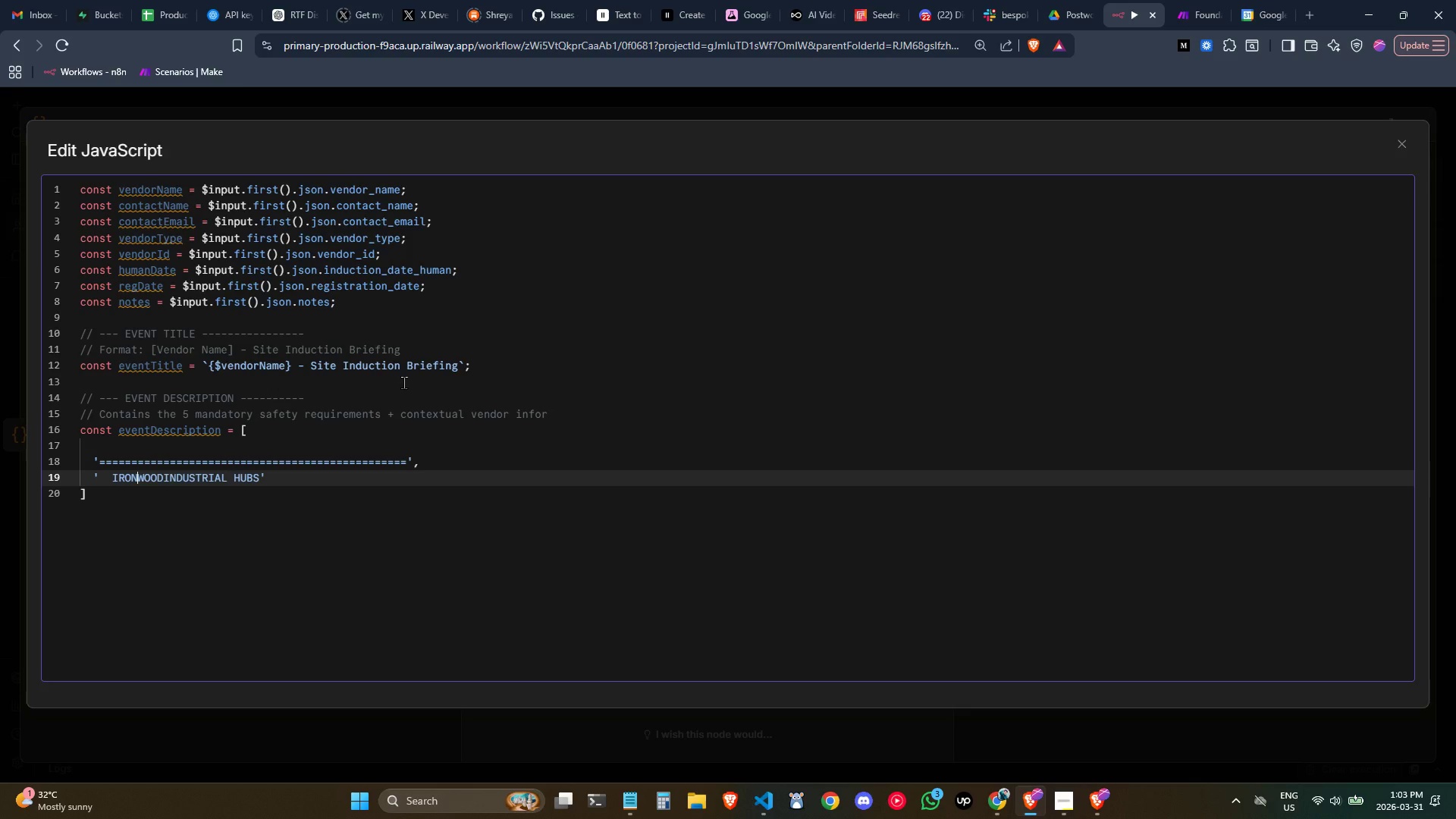 
key(ArrowRight)
 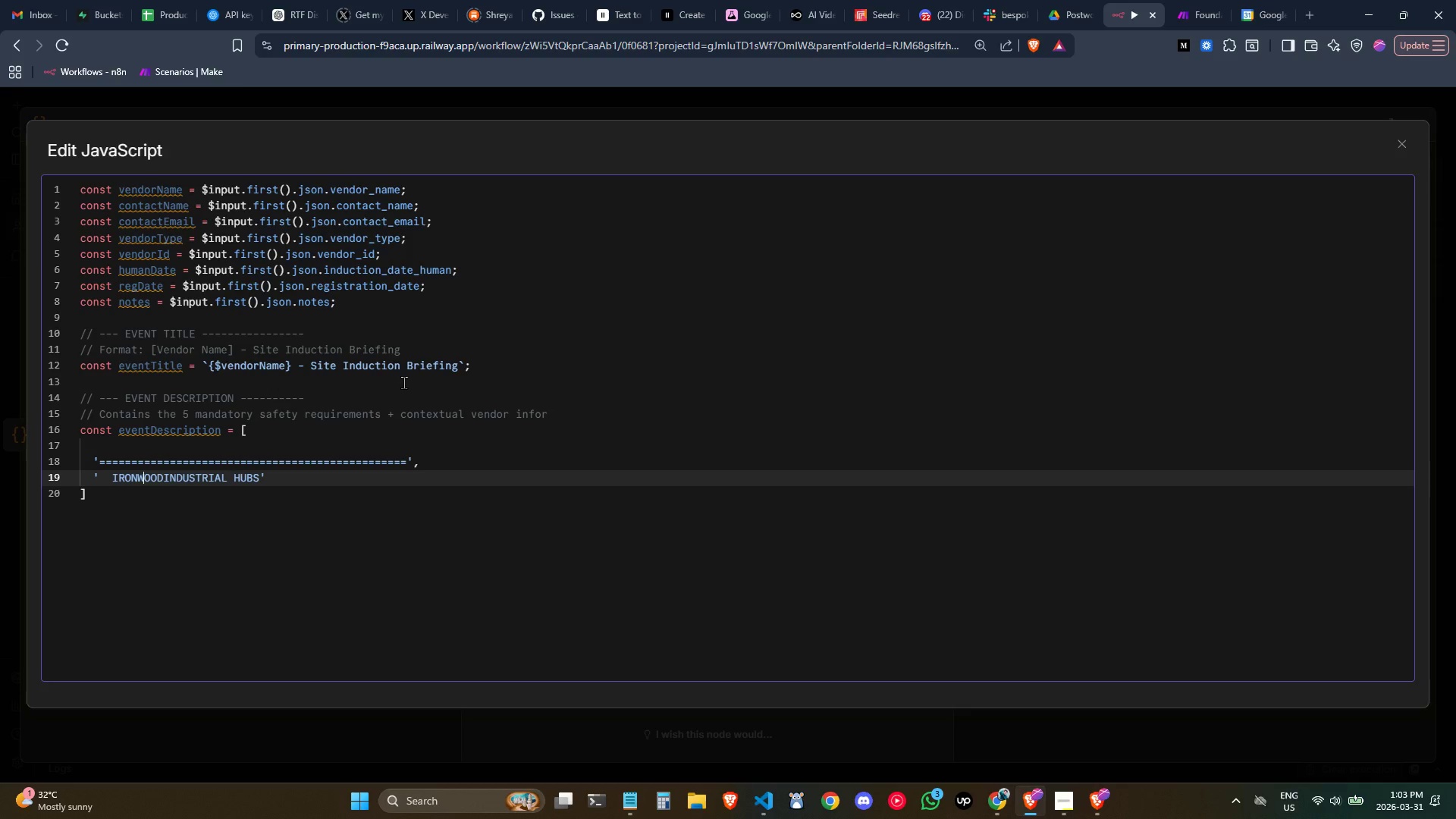 
key(ArrowRight)
 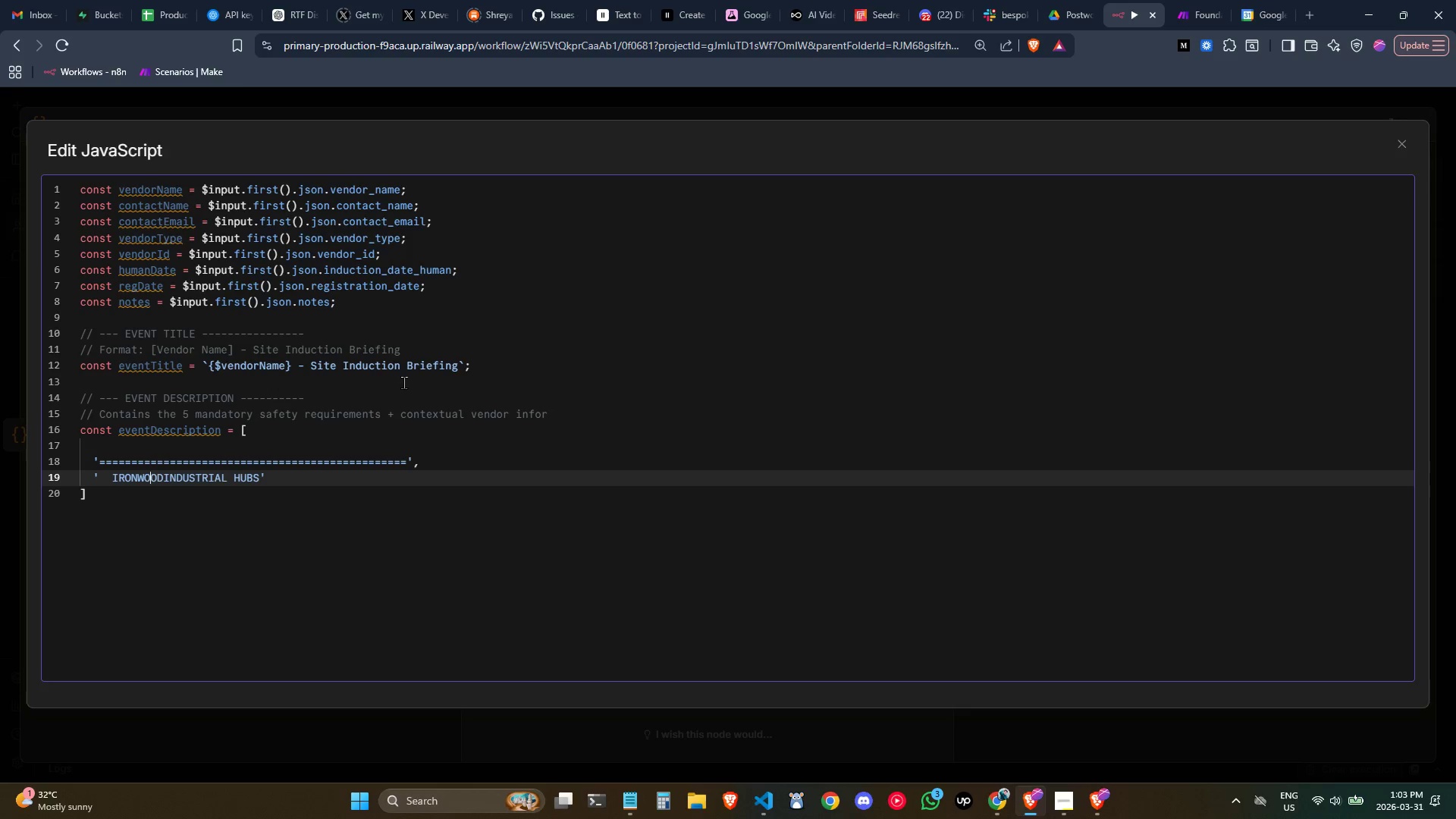 
key(ArrowRight)
 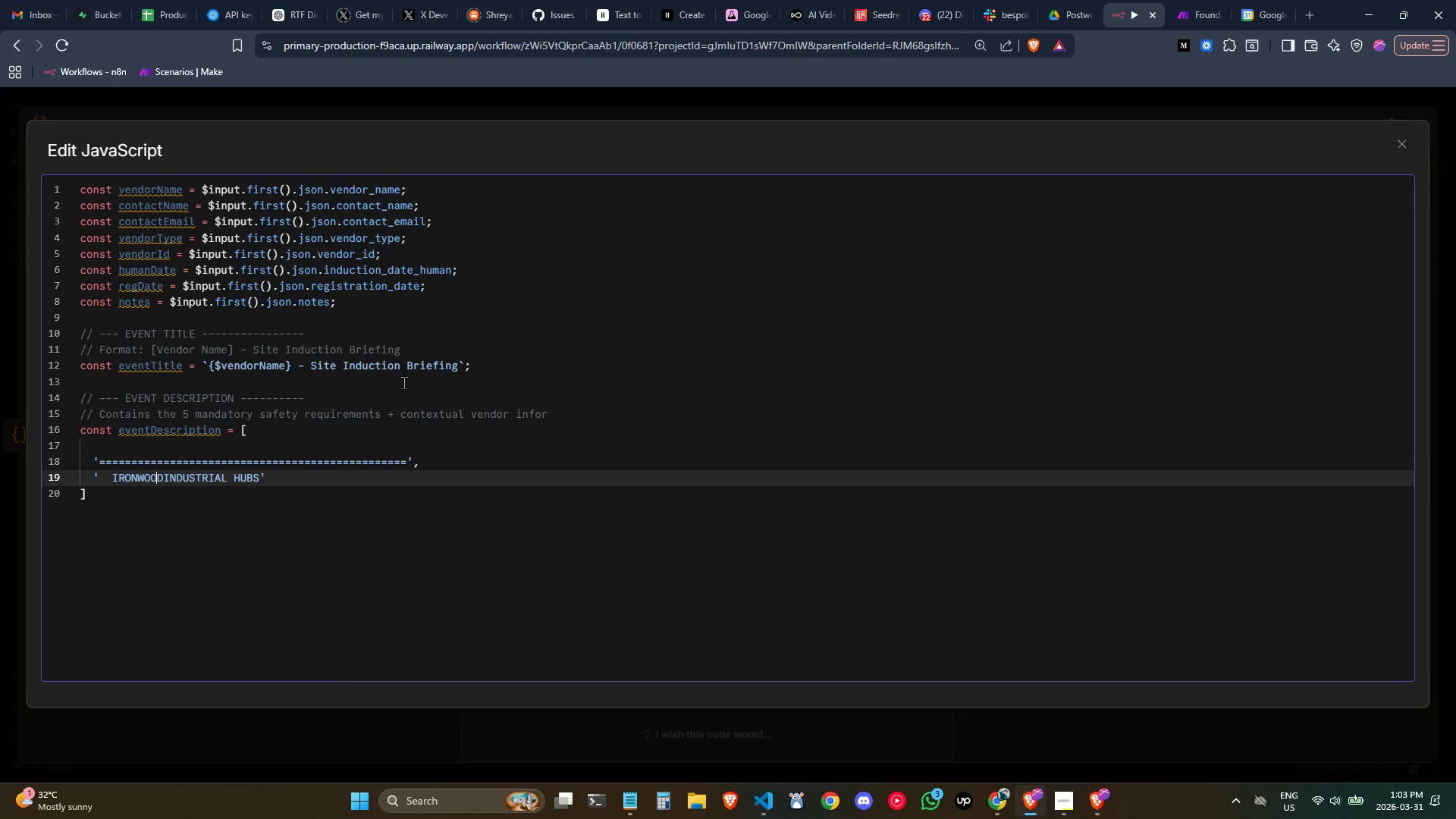 
key(ArrowRight)
 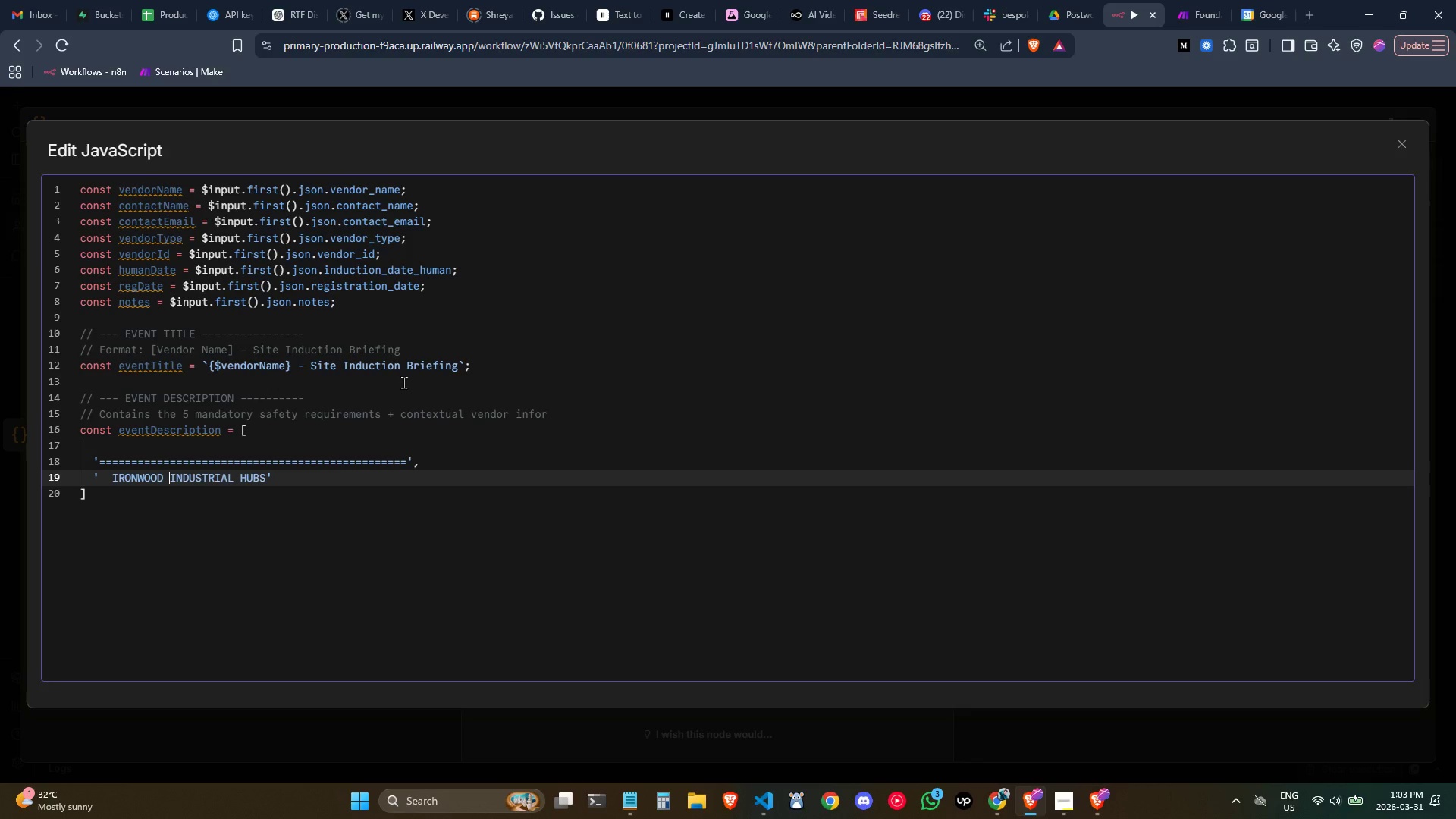 
key(Space)
 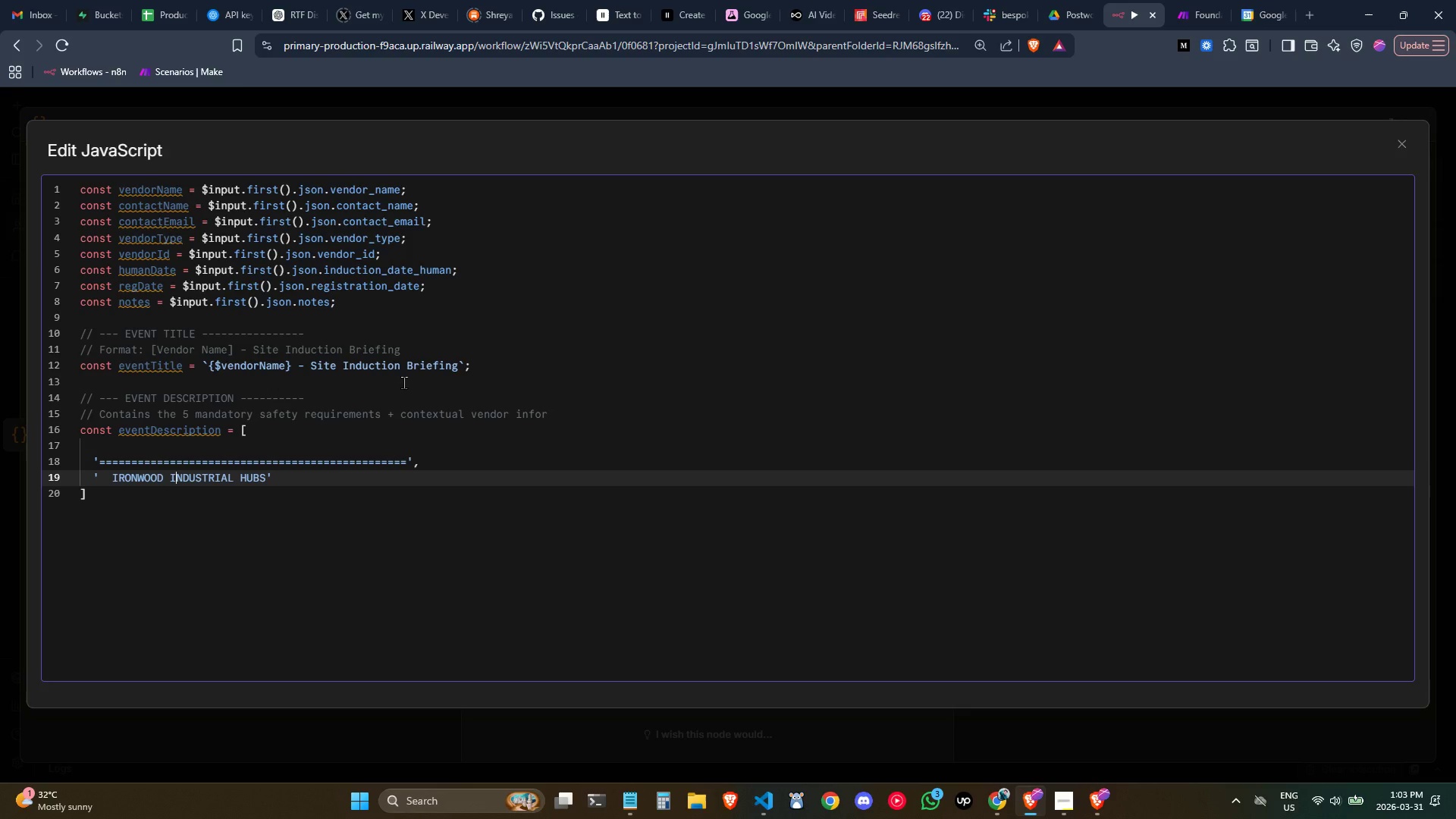 
key(ArrowRight)
 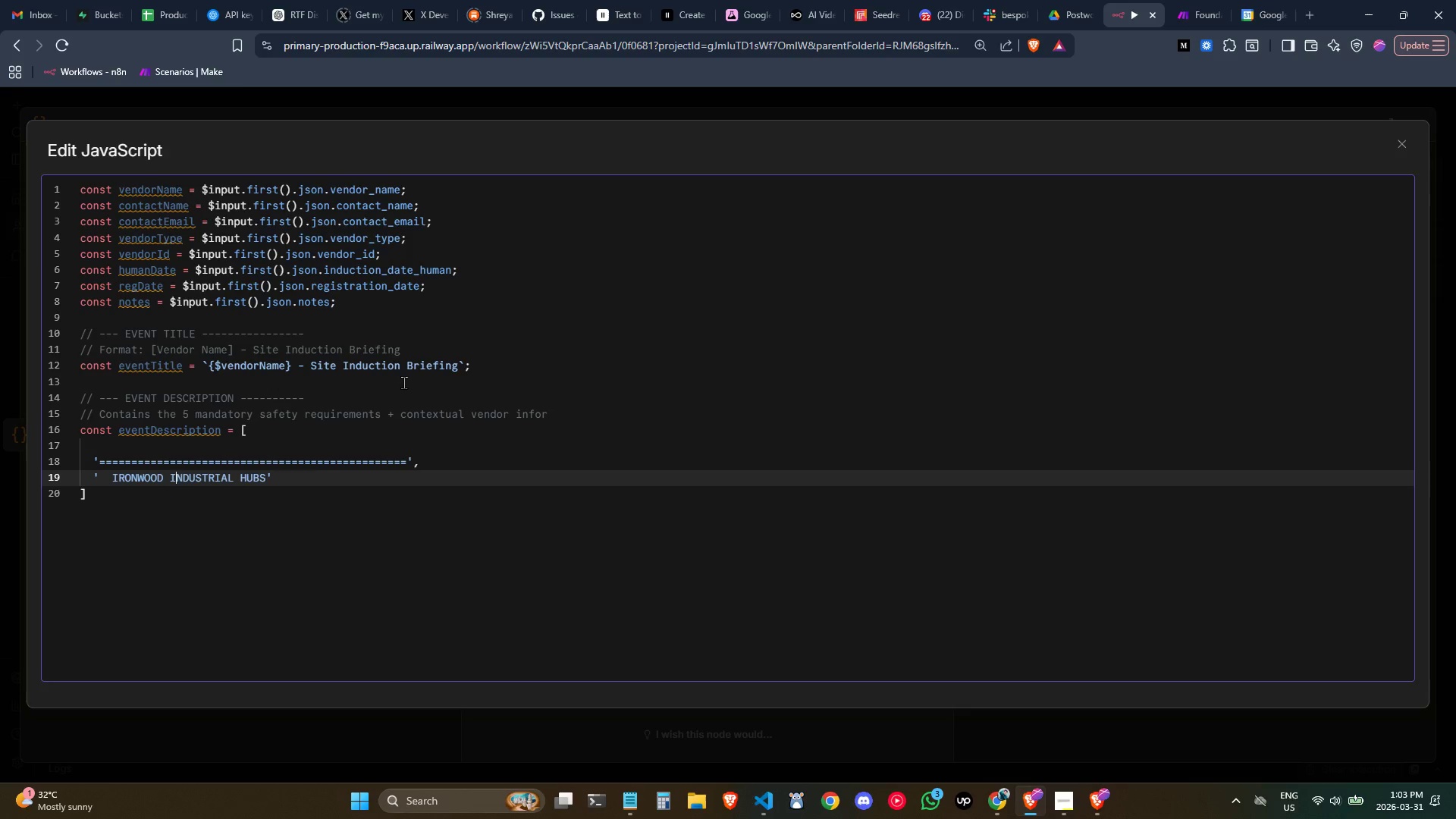 
key(Control+ArrowRight)
 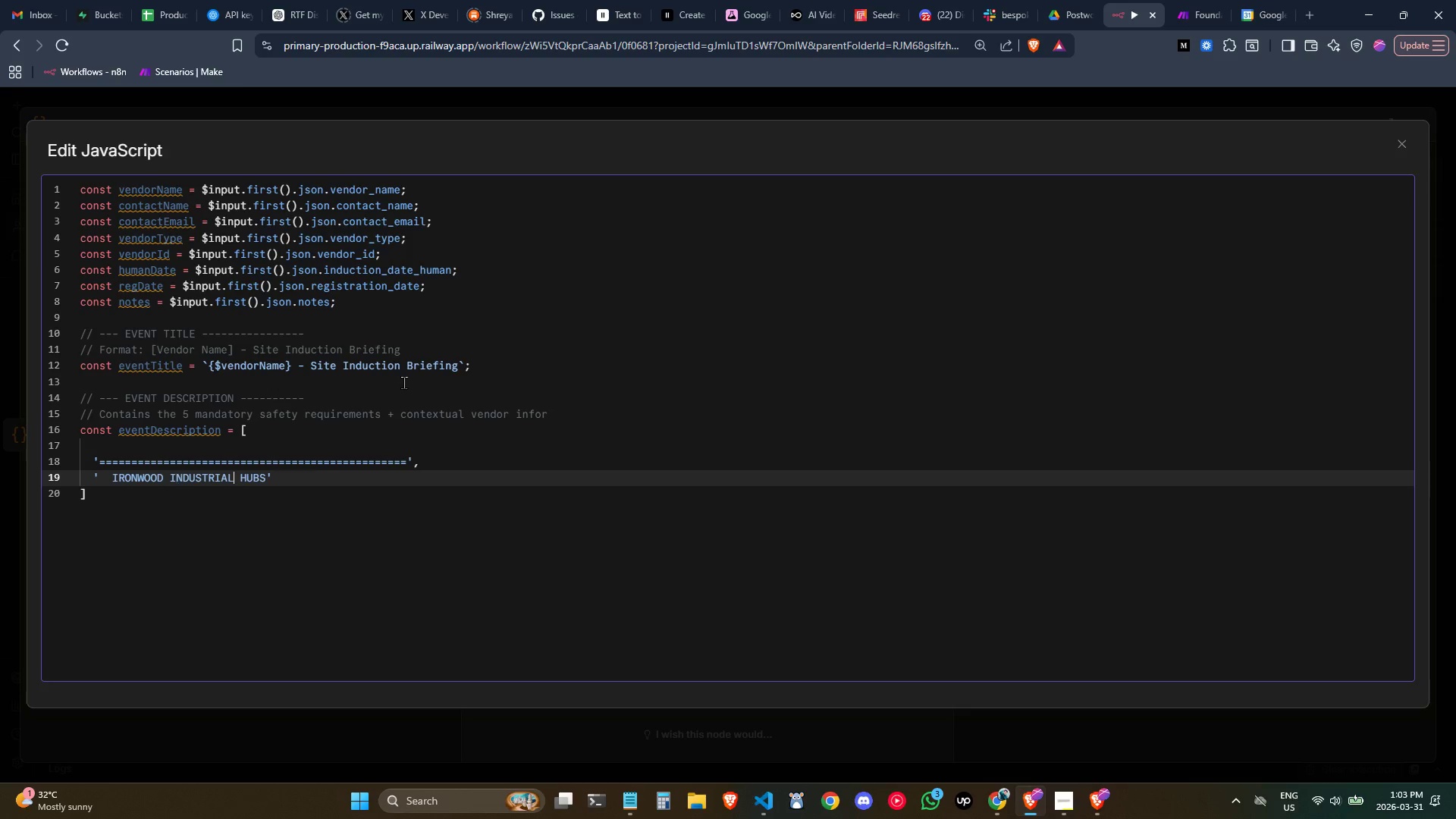 
key(Control+ArrowRight)
 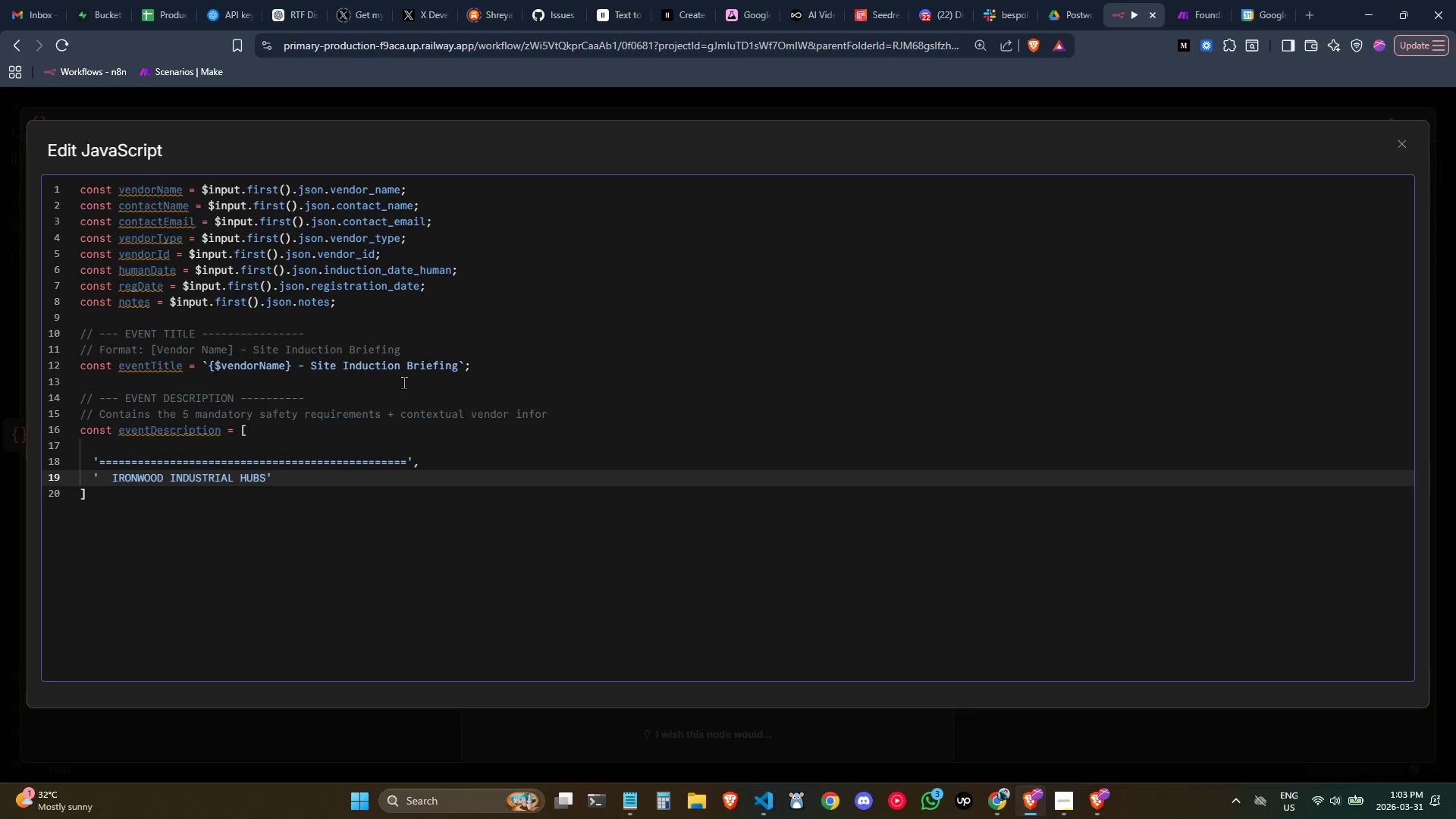 
key(ArrowRight)
 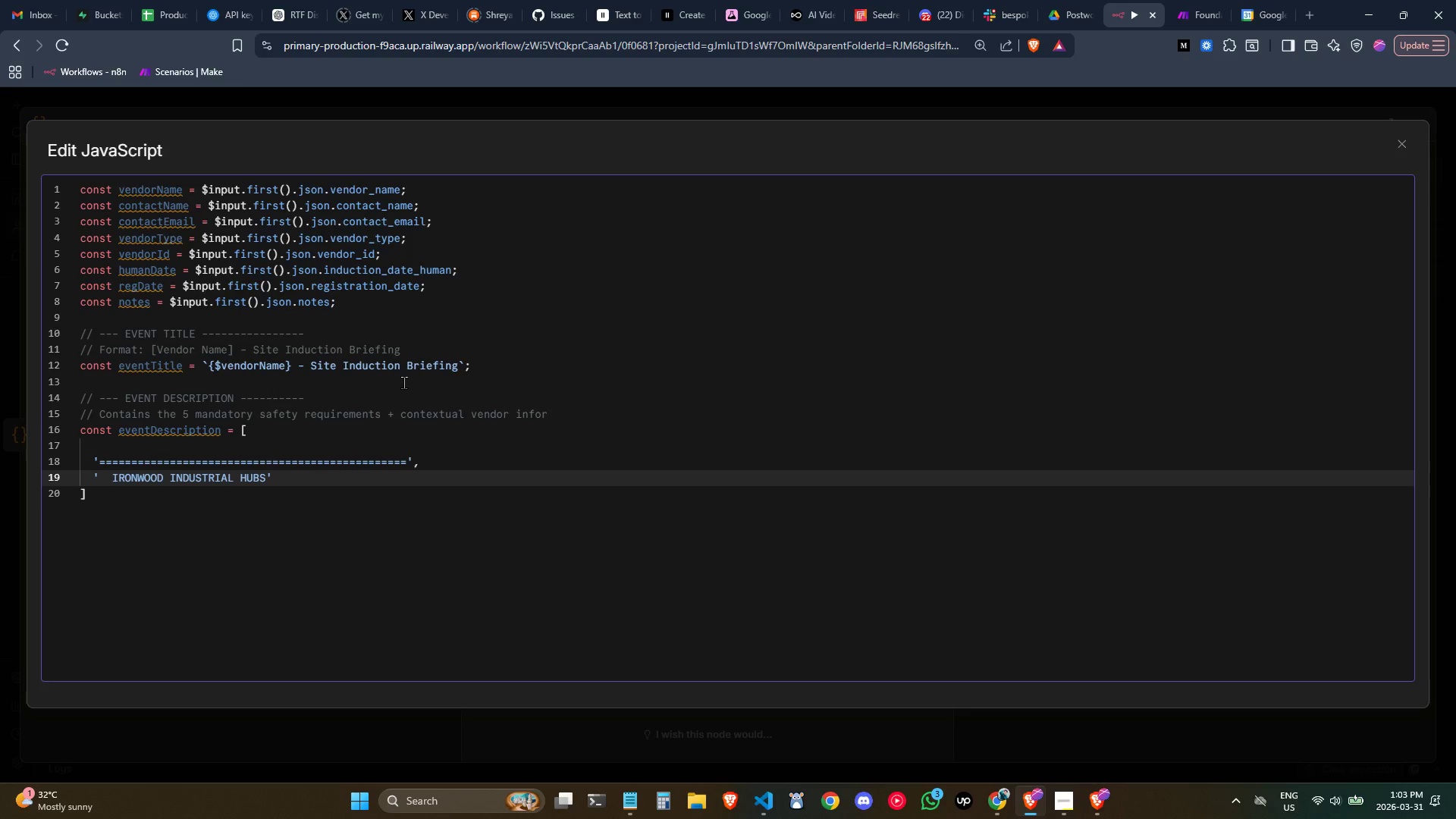 
key(Comma)
 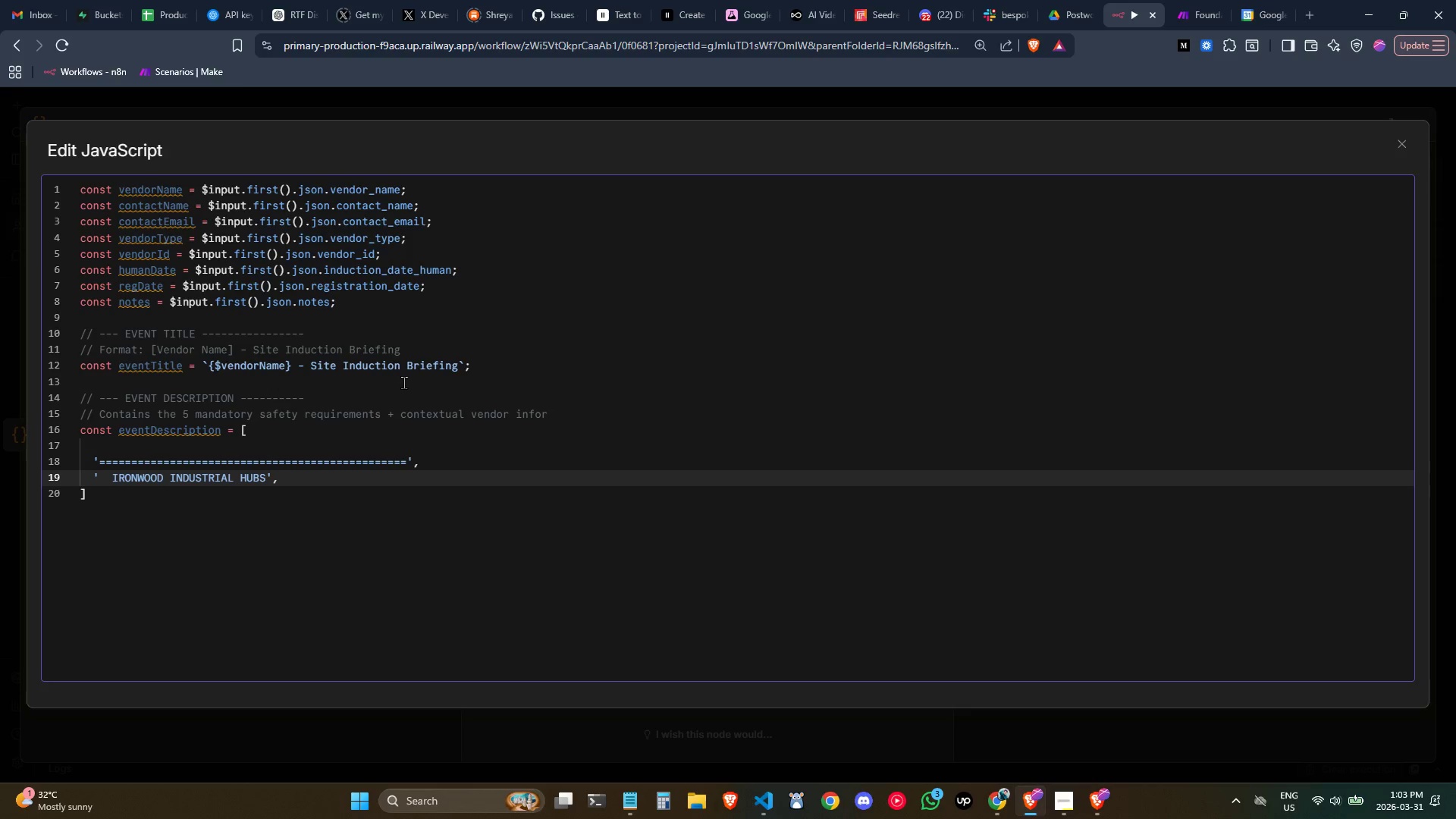 
key(Space)
 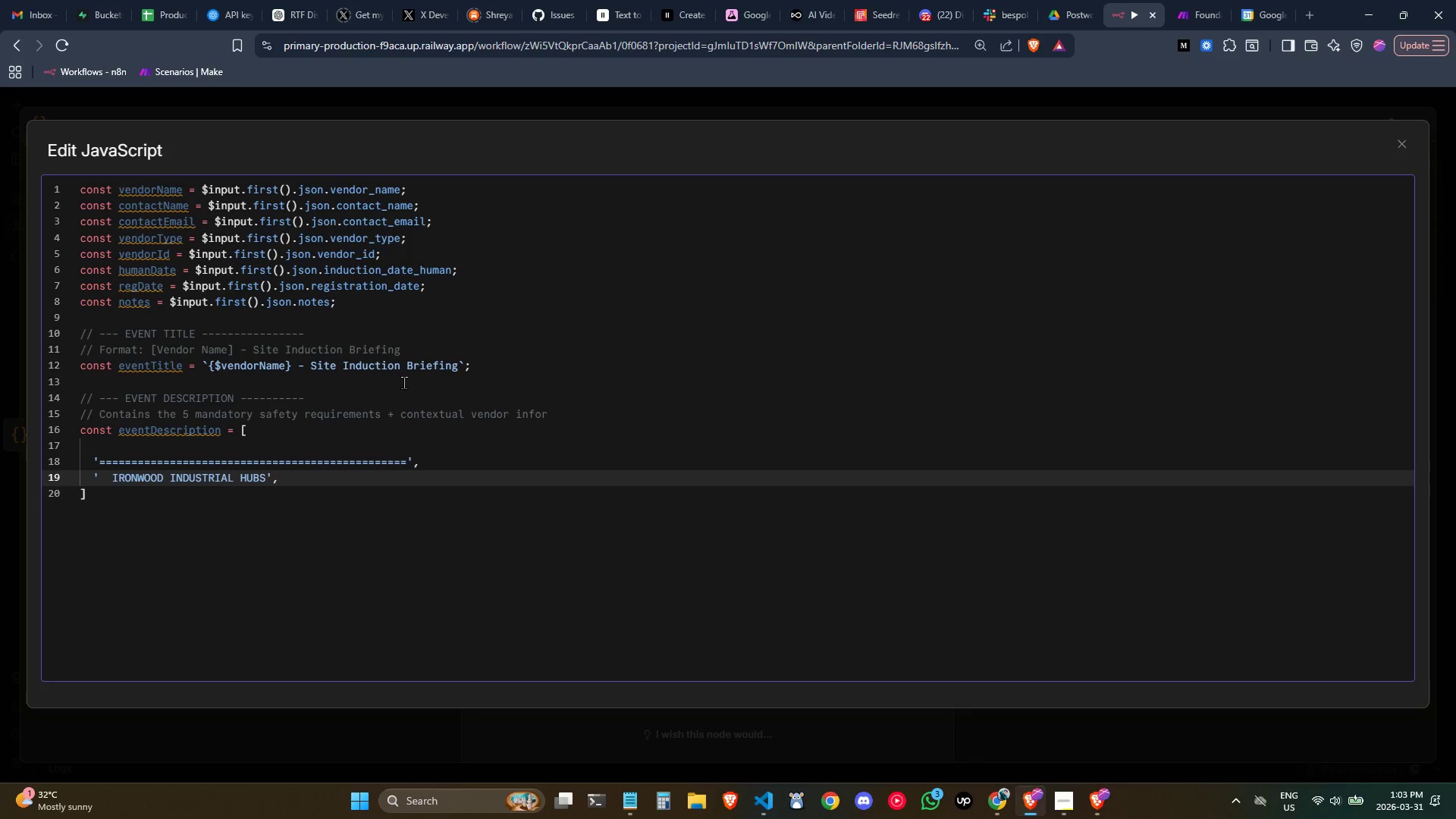 
type('  Man)
key(Backspace)
key(Backspace)
type(ANDATORY SITE )
key(Backspace)
type(-S)
key(Backspace)
key(Backspace)
key(Backspace)
key(Backspace)
key(Backspace)
type( SITR)
key(Backspace)
type(E   ACCE)
key(Backspace)
key(Backspace)
key(Backspace)
key(Backspace)
key(Backspace)
type(-ACCESS BREIFING)
 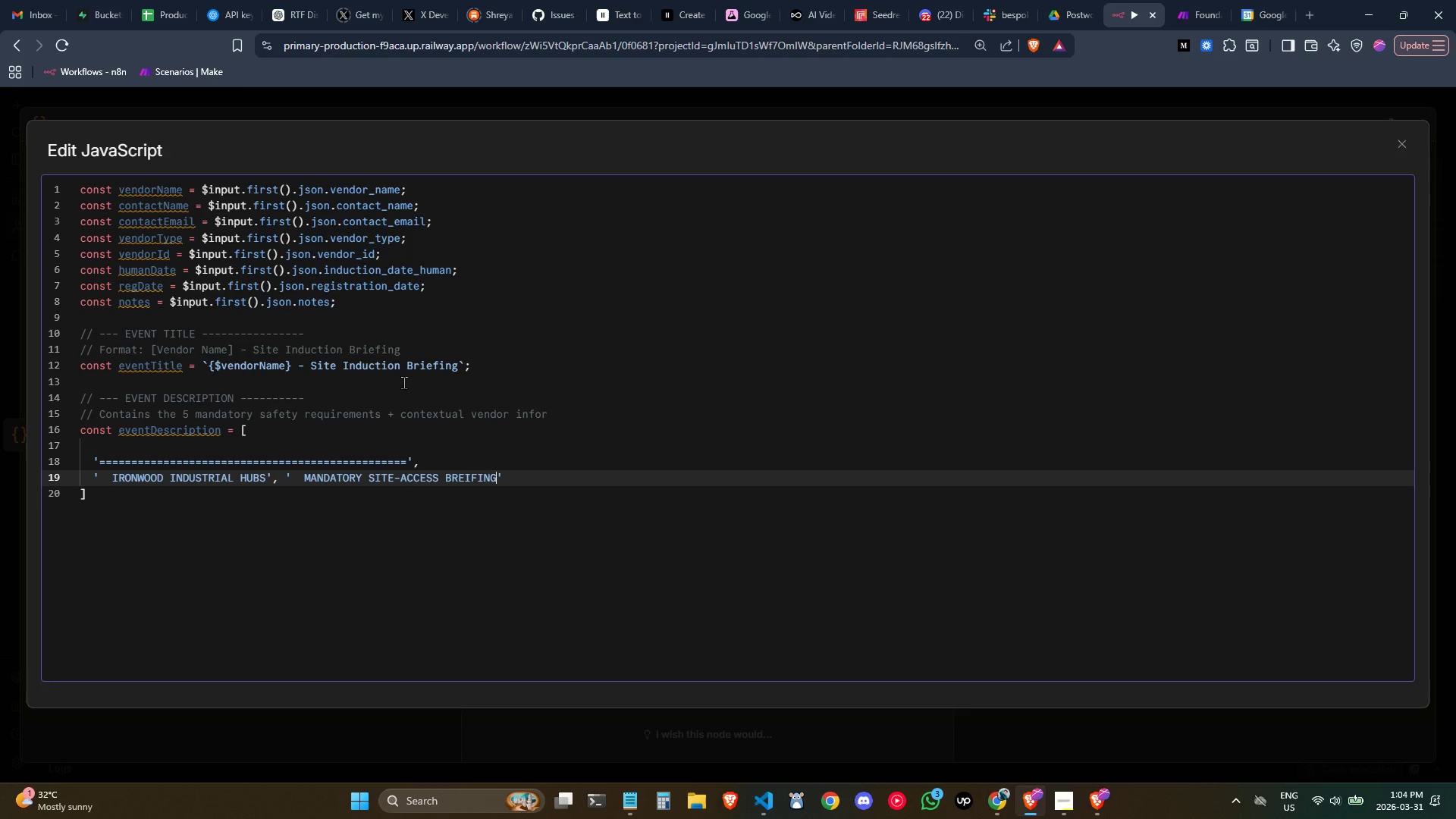 
key(ArrowRight)
 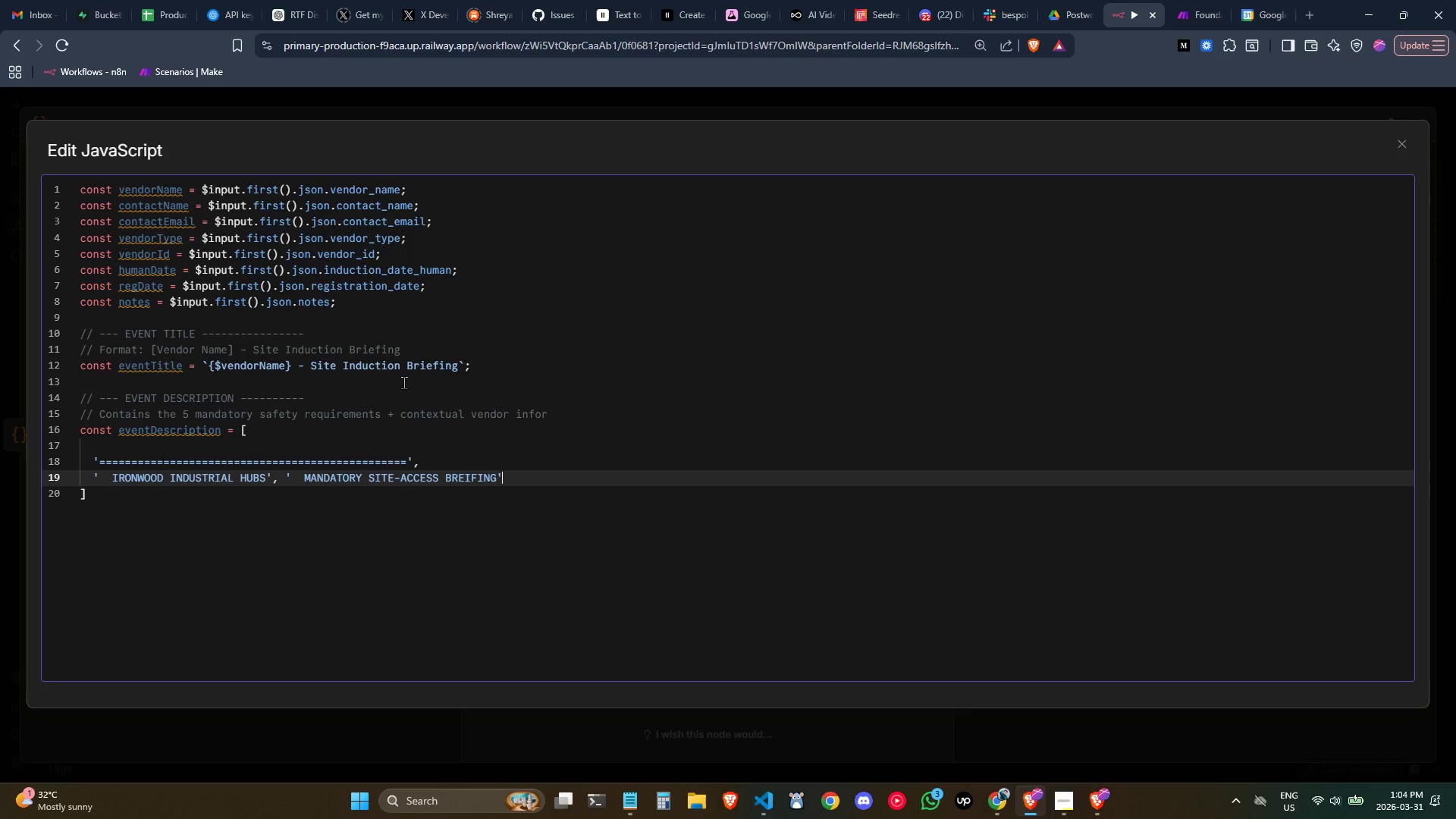 
key(Comma)
 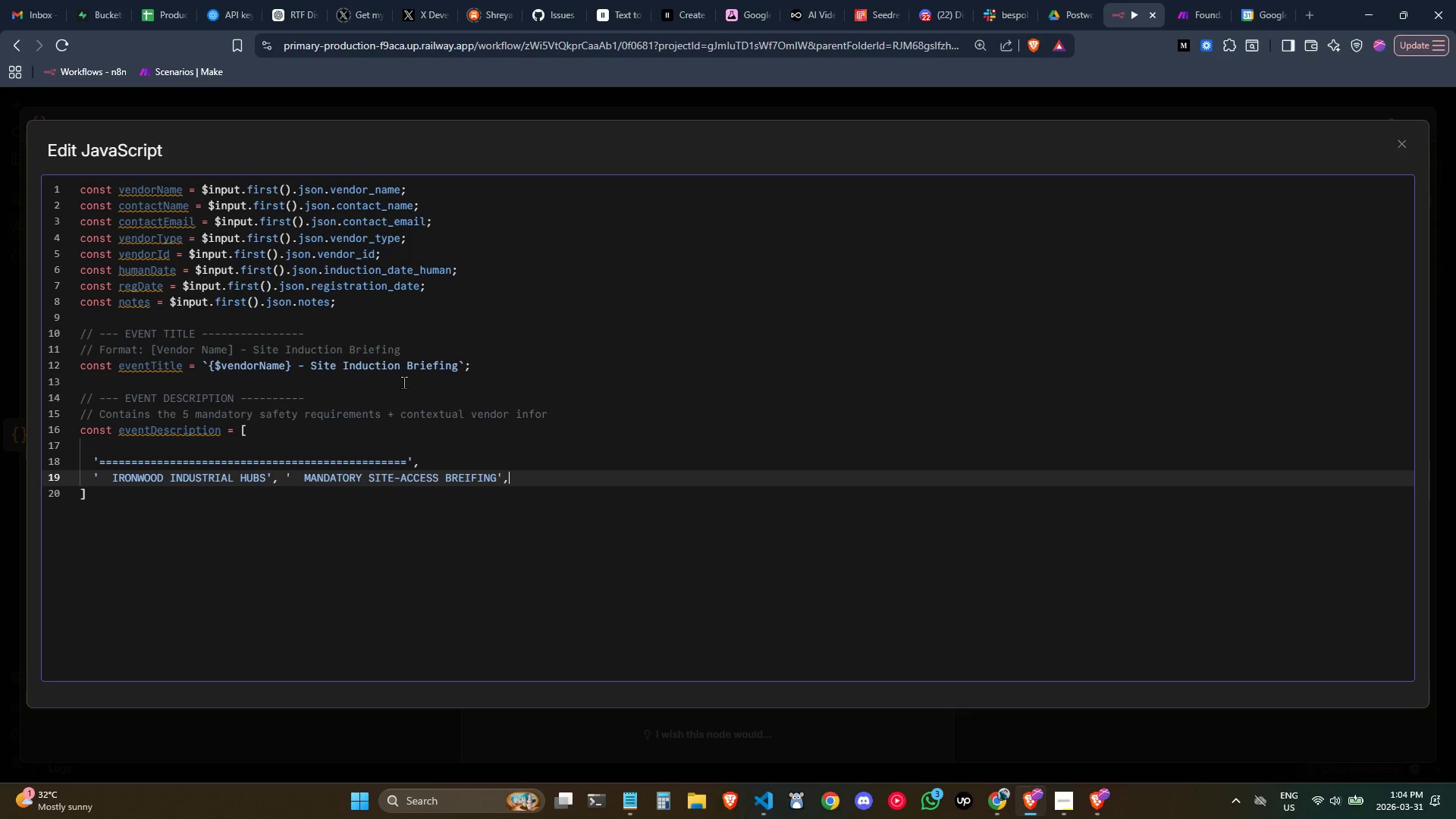 
key(Enter)
 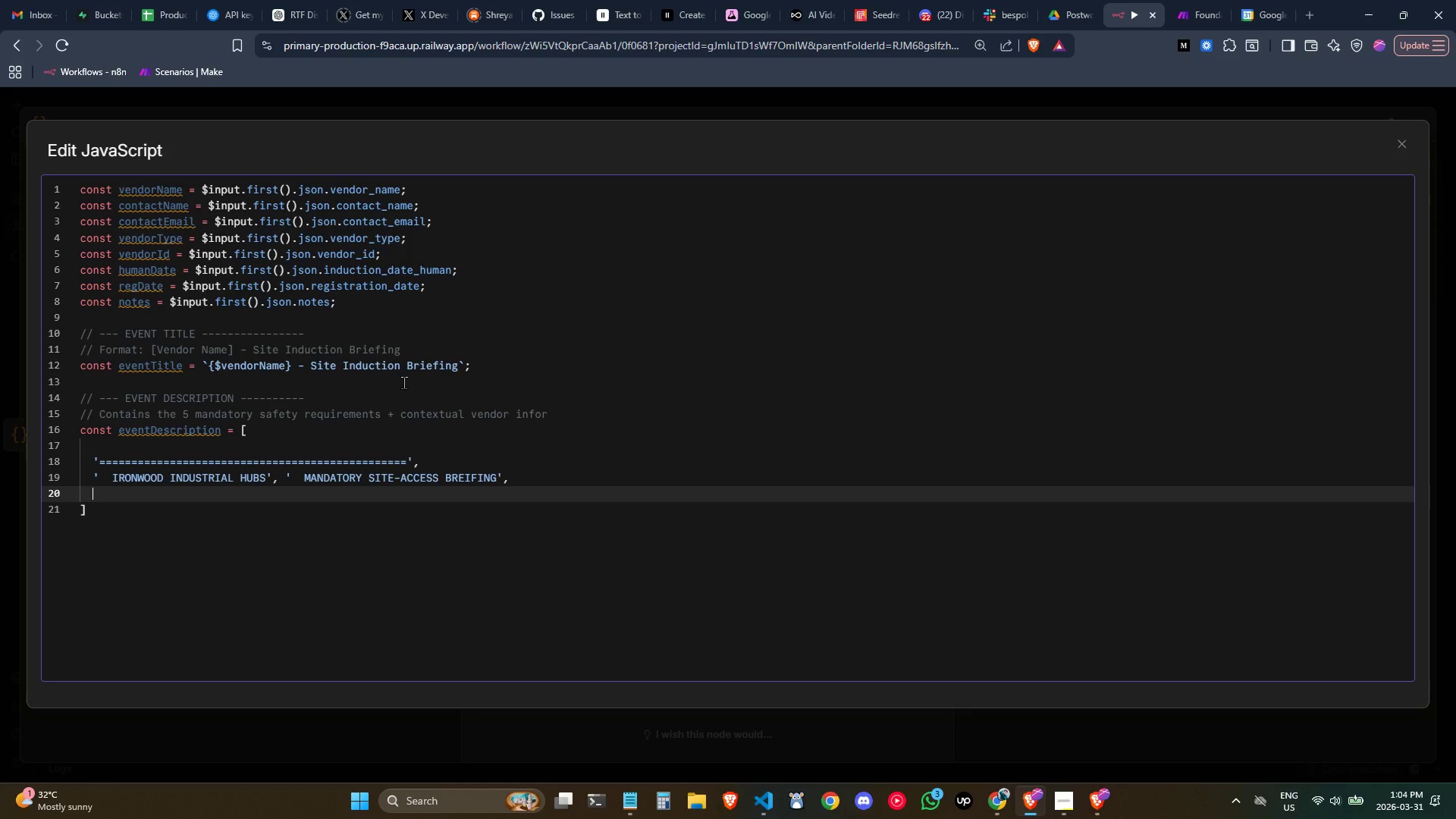 
key(Quote)
 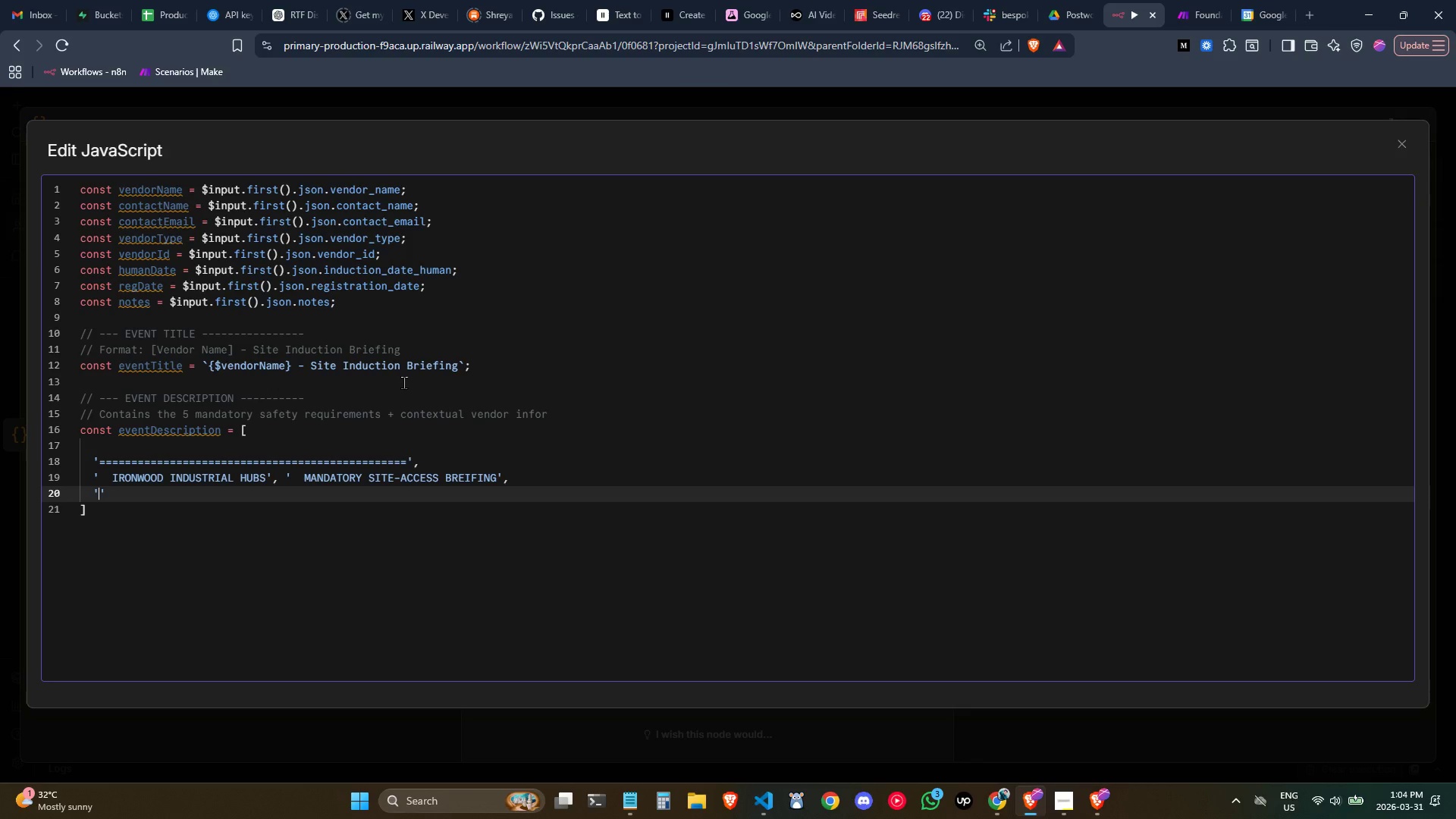 
hold_key(key=Equal, duration=1.5)
 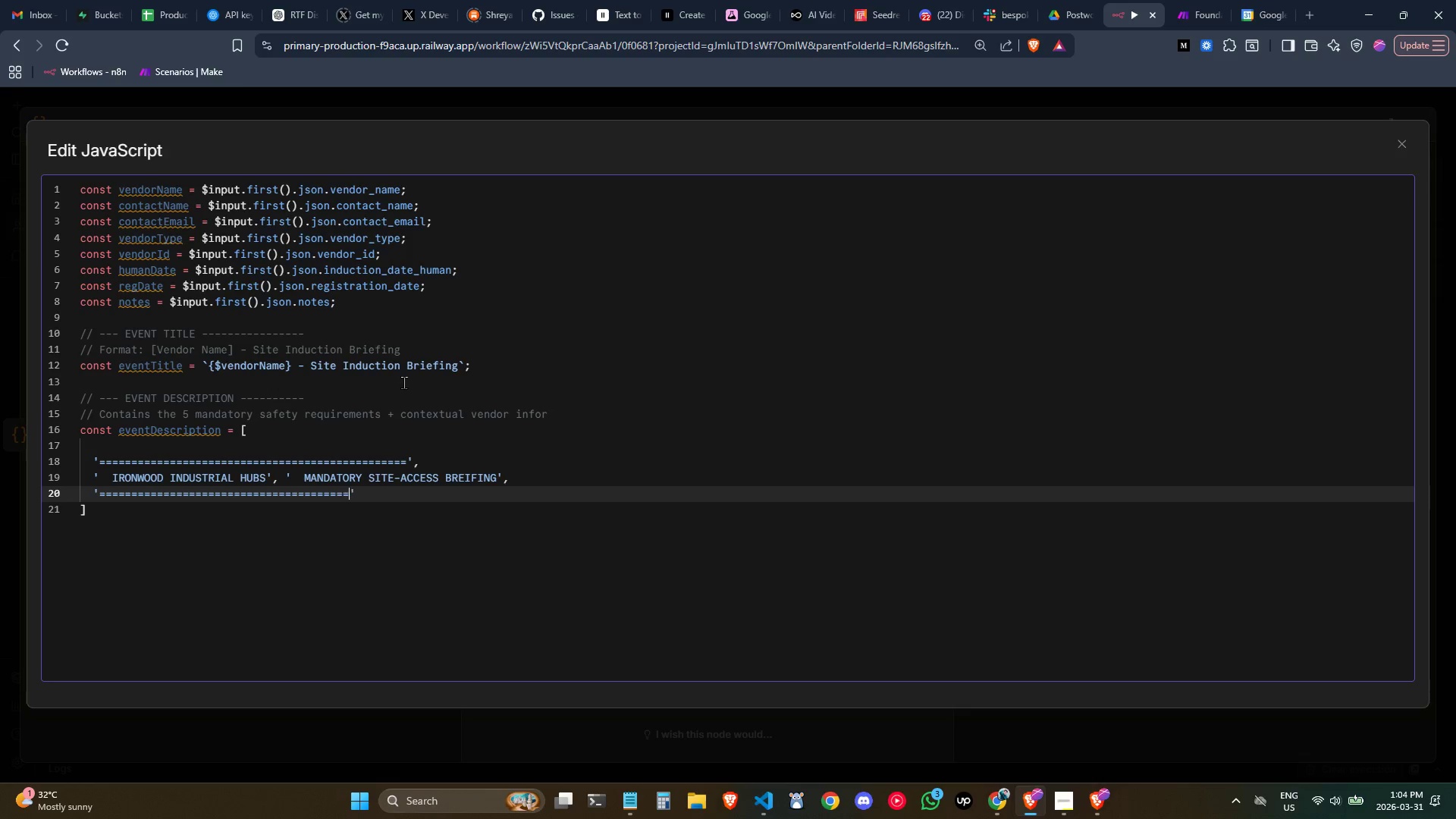 
key(Equal)
 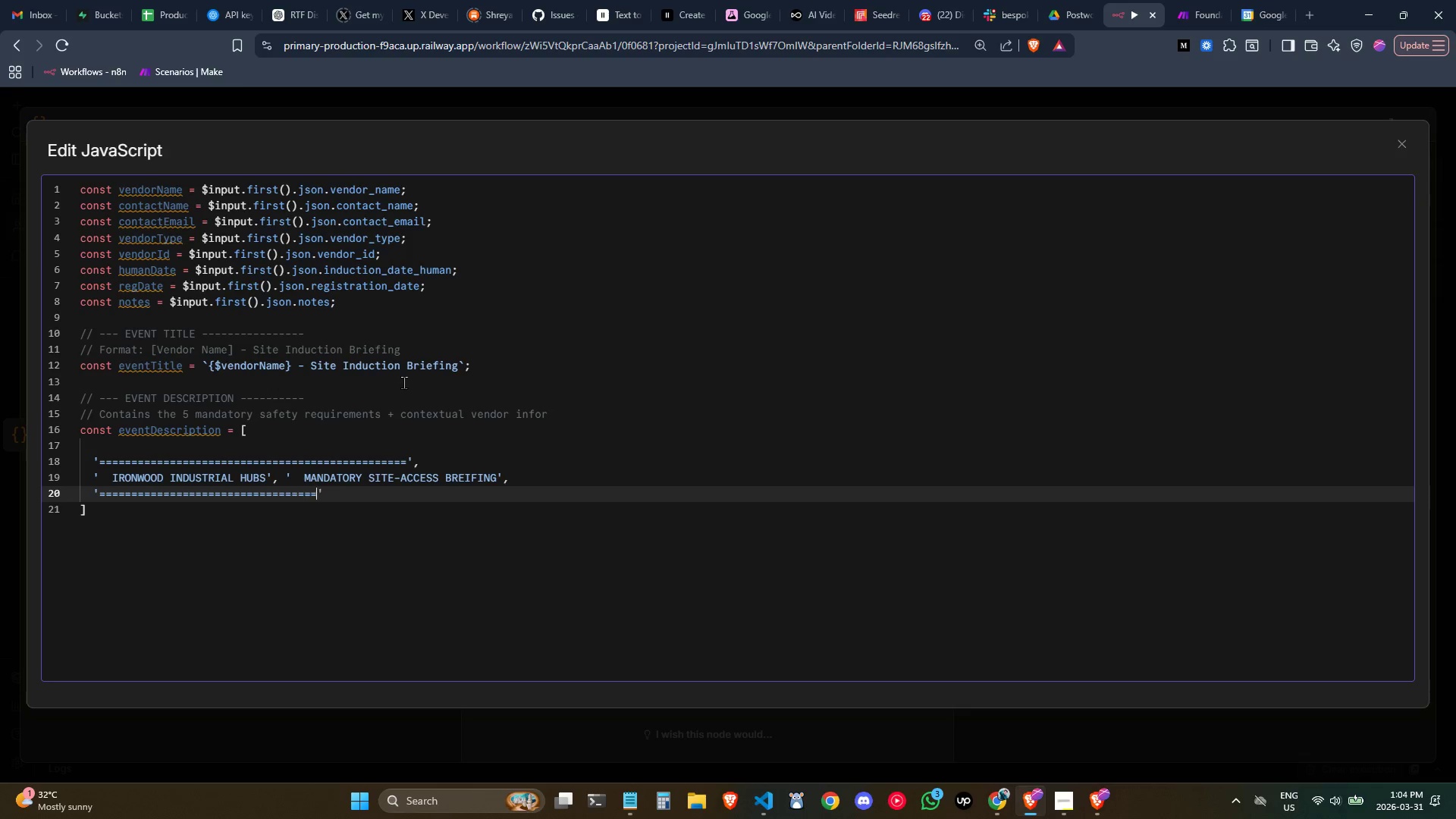 
key(Equal)
 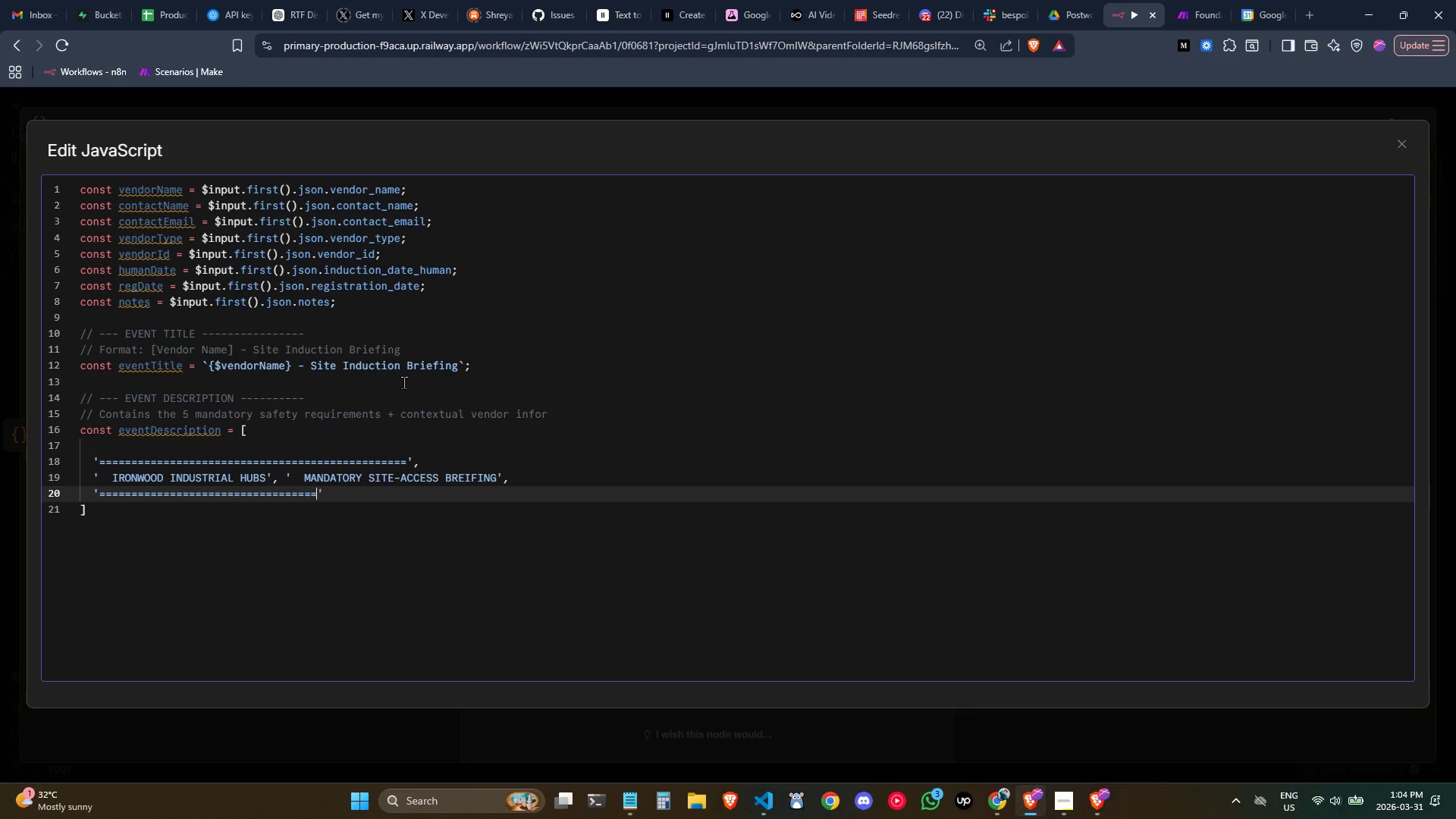 
key(Equal)
 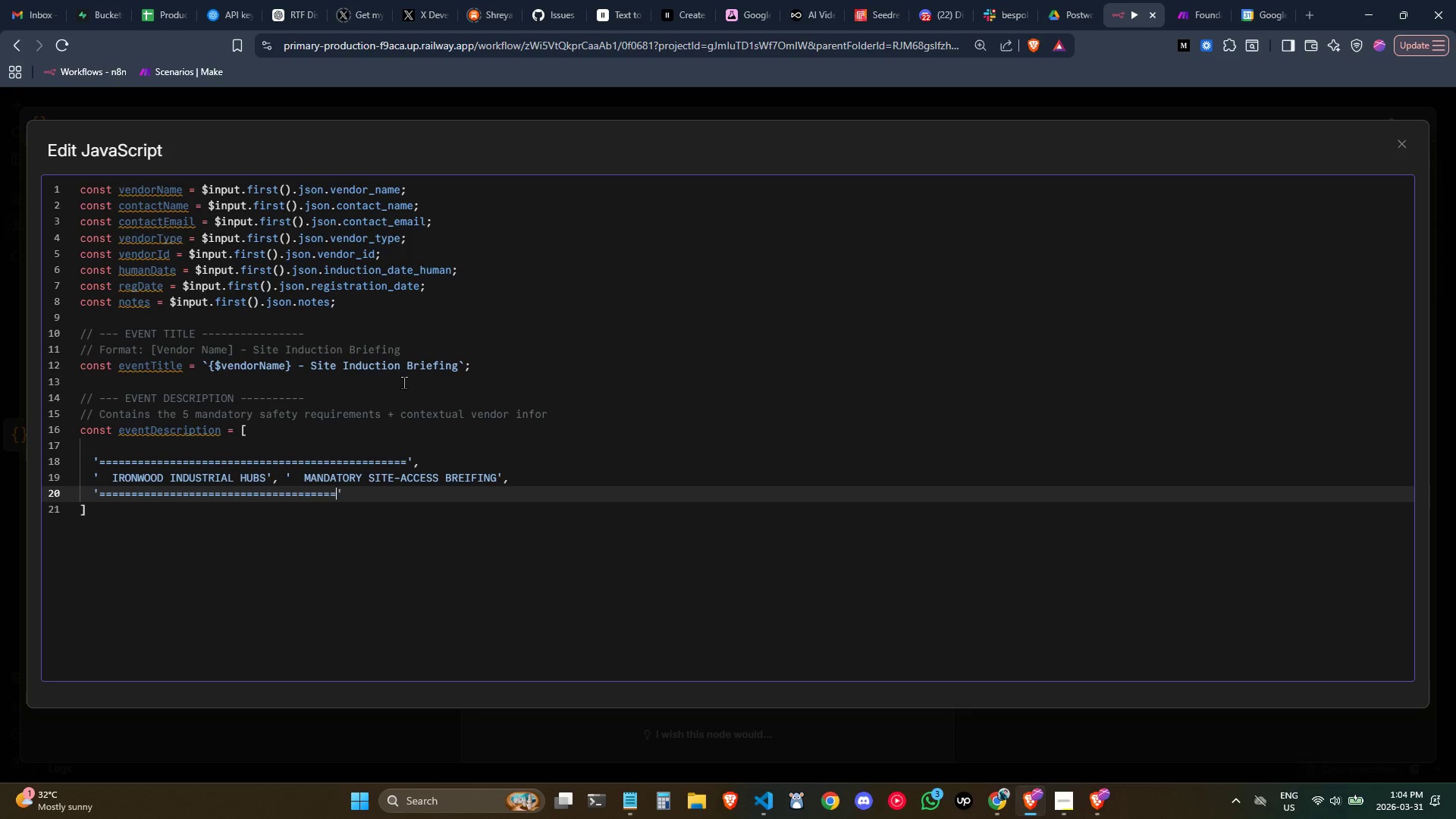 
key(Equal)
 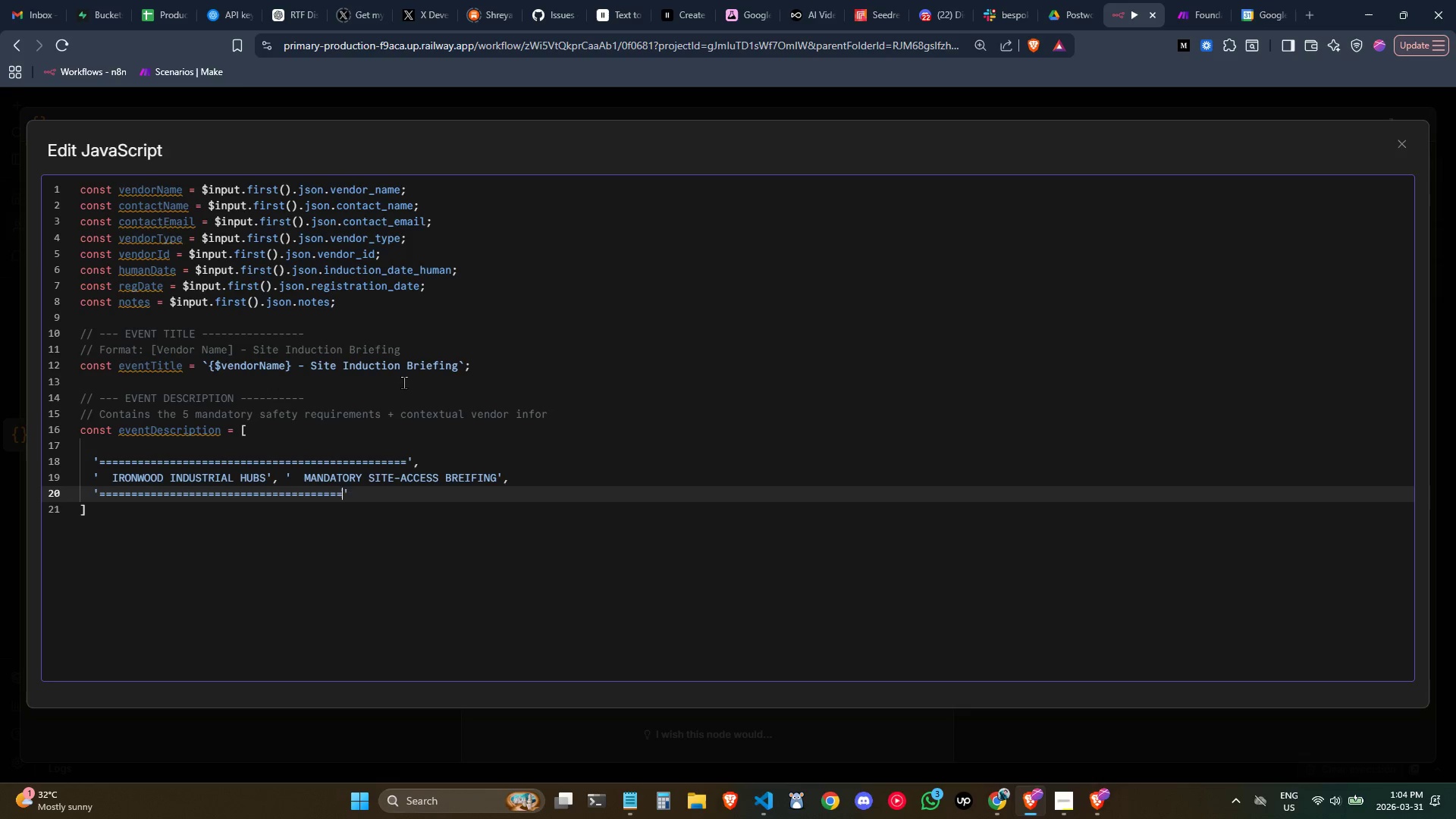 
hold_key(key=Equal, duration=0.77)
 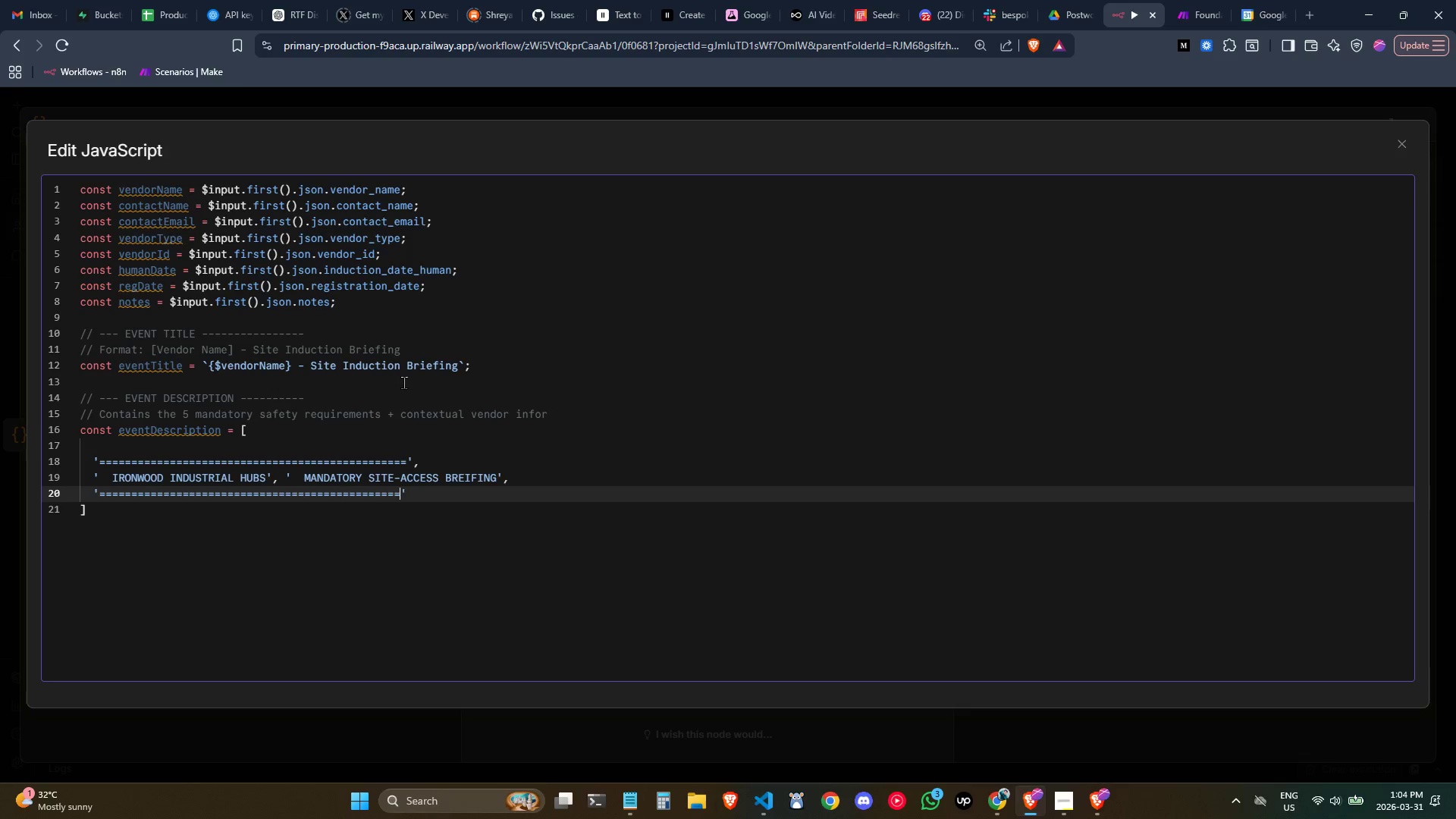 
key(Equal)
 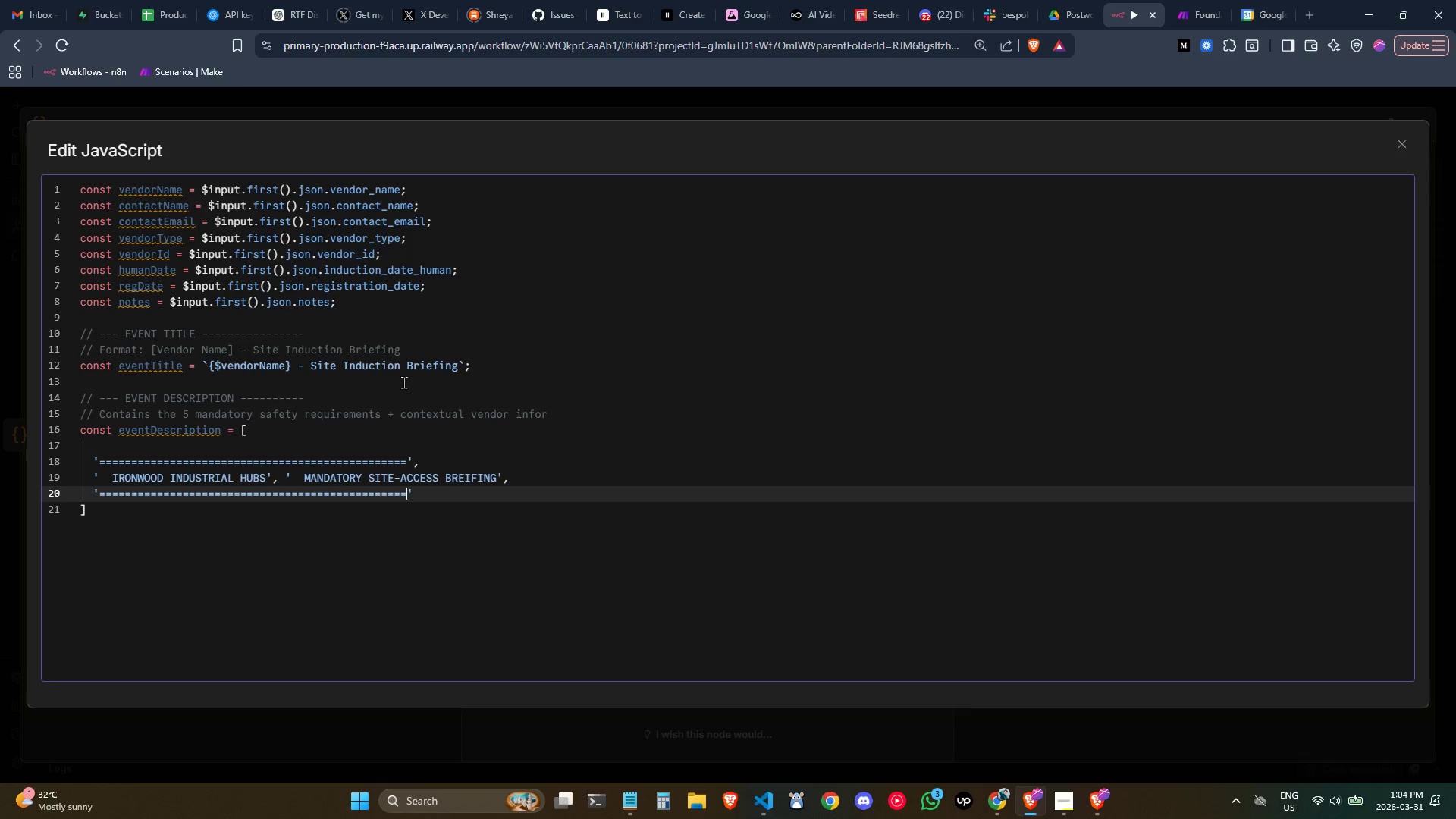 
key(Equal)
 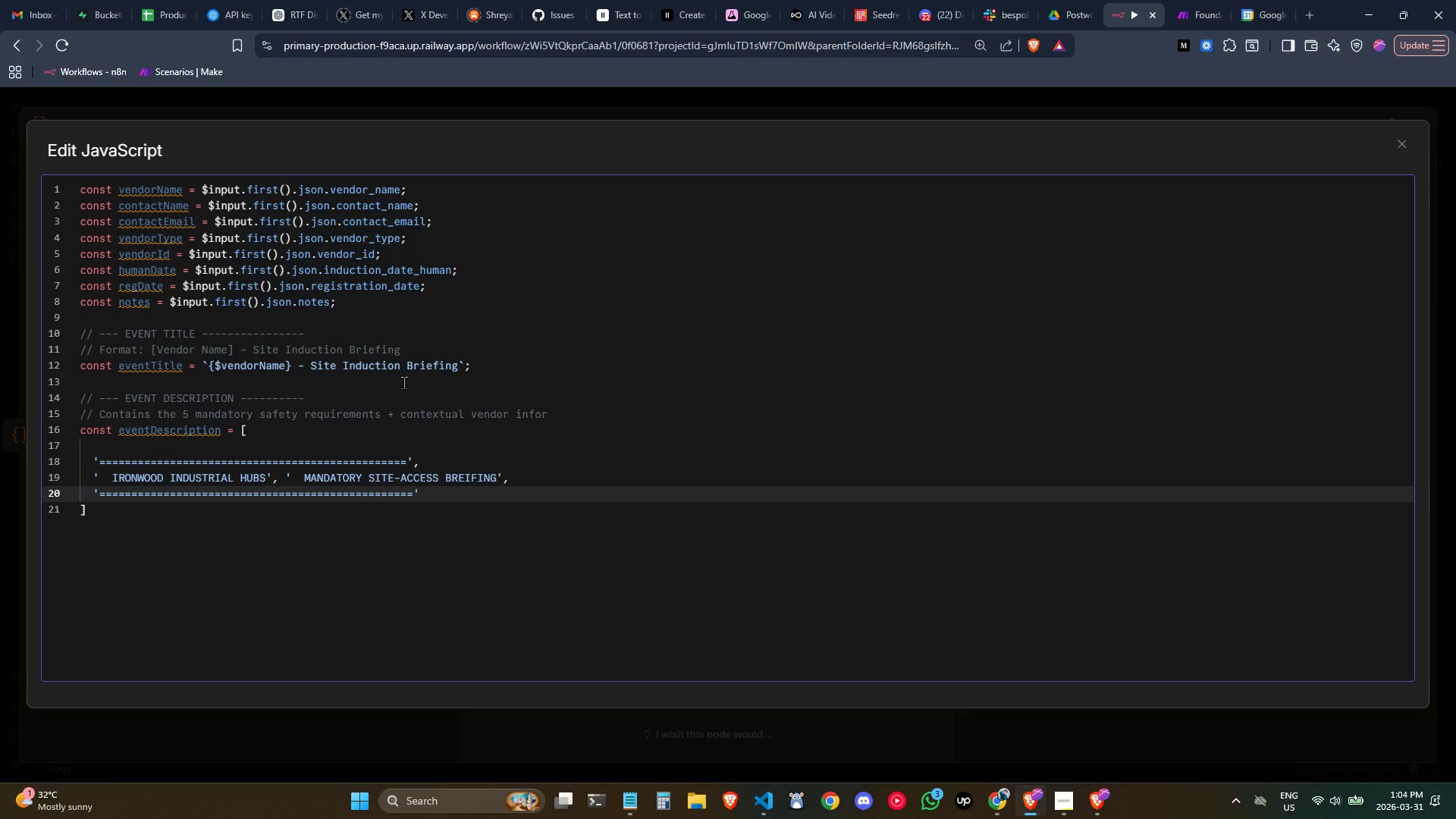 
key(Equal)
 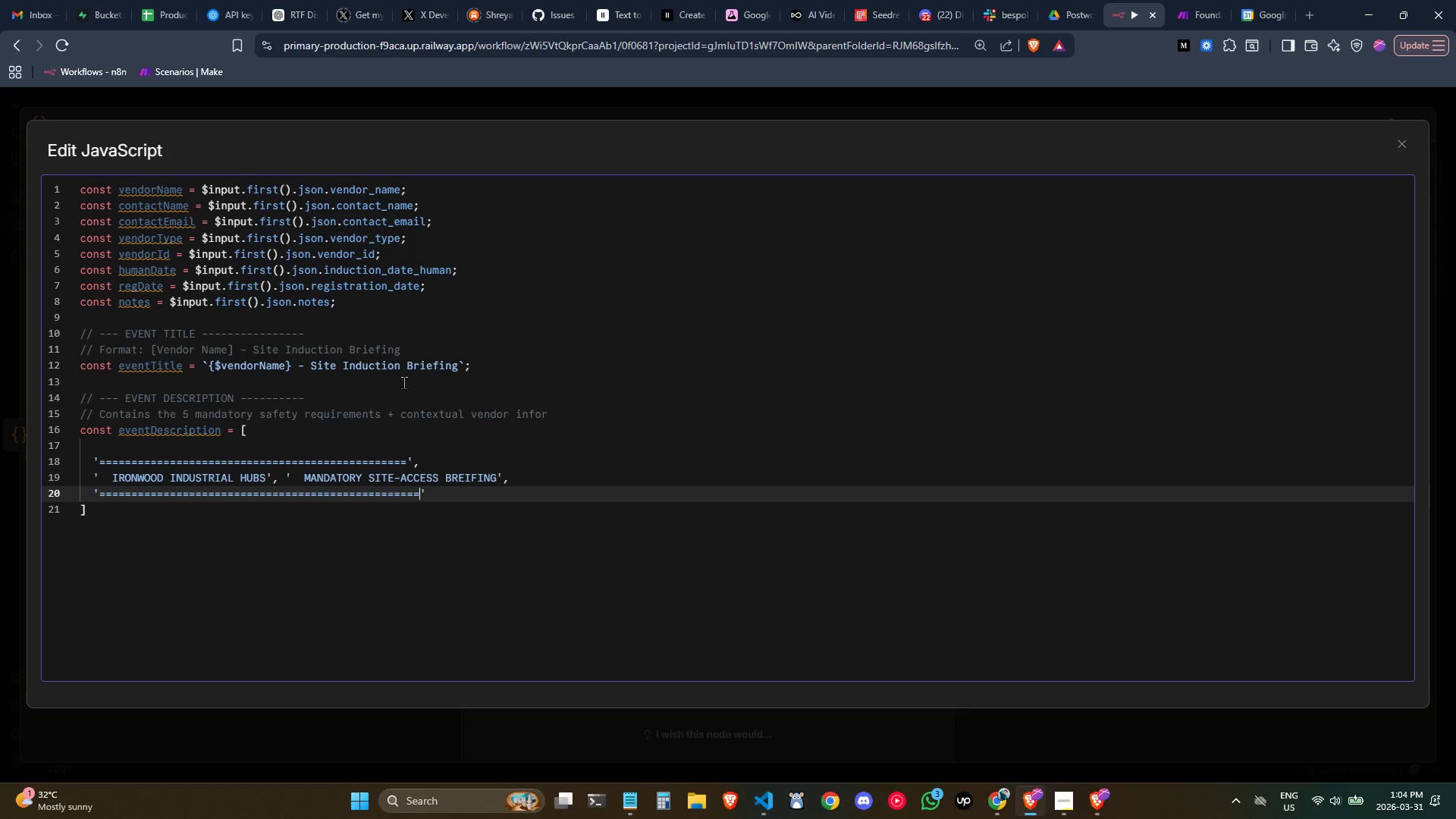 
key(Equal)
 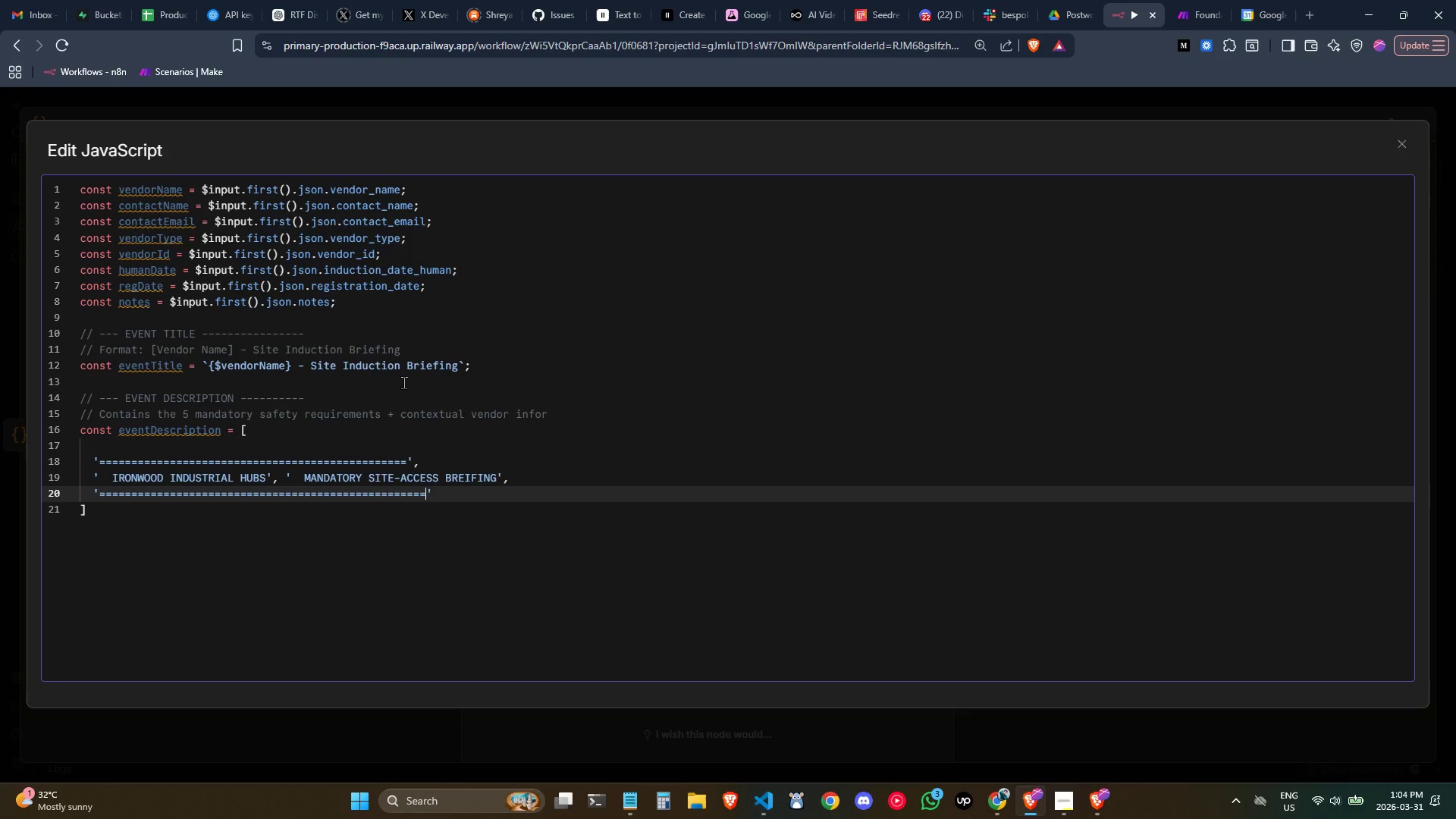 
key(Equal)
 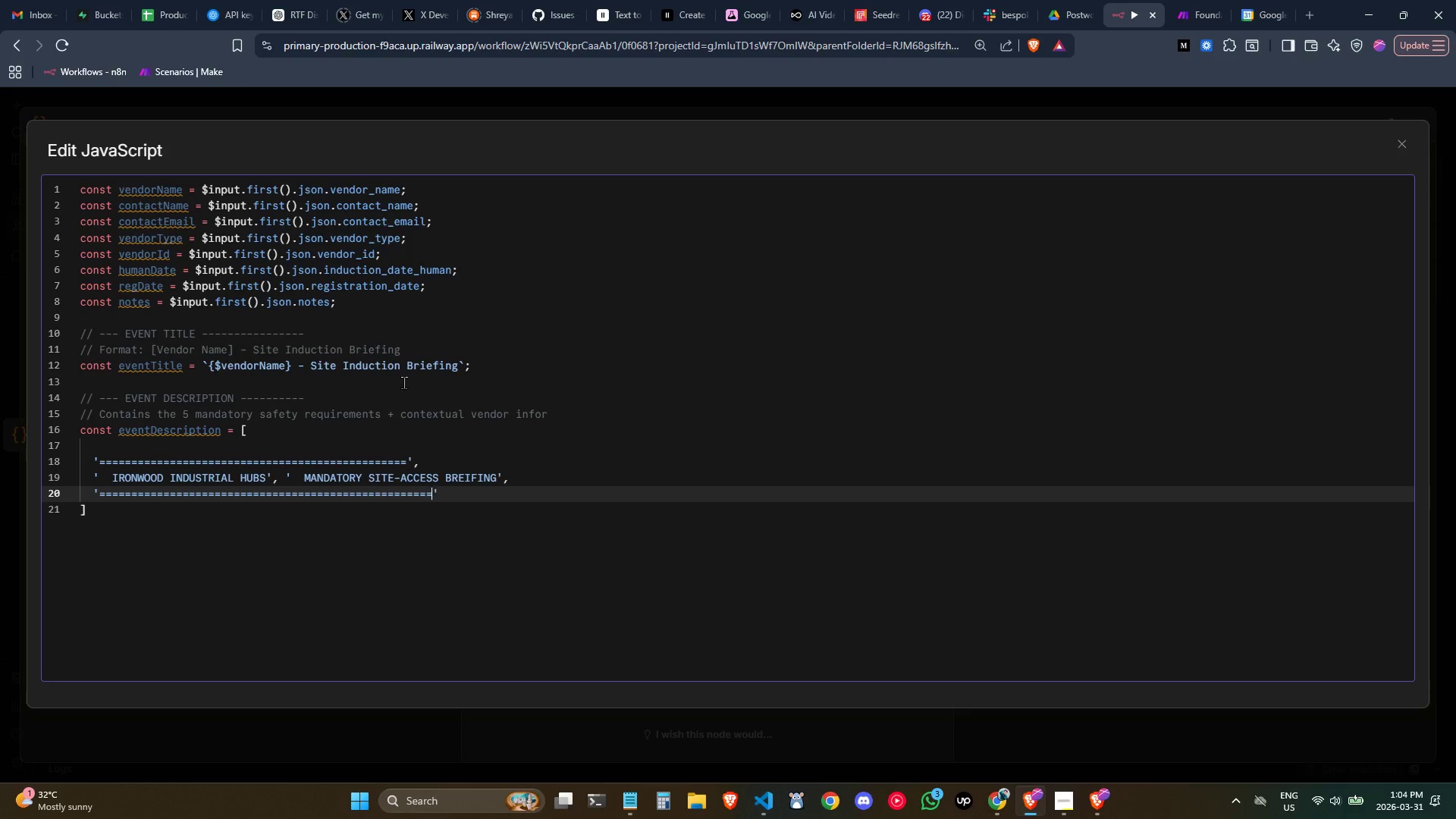 
key(Equal)
 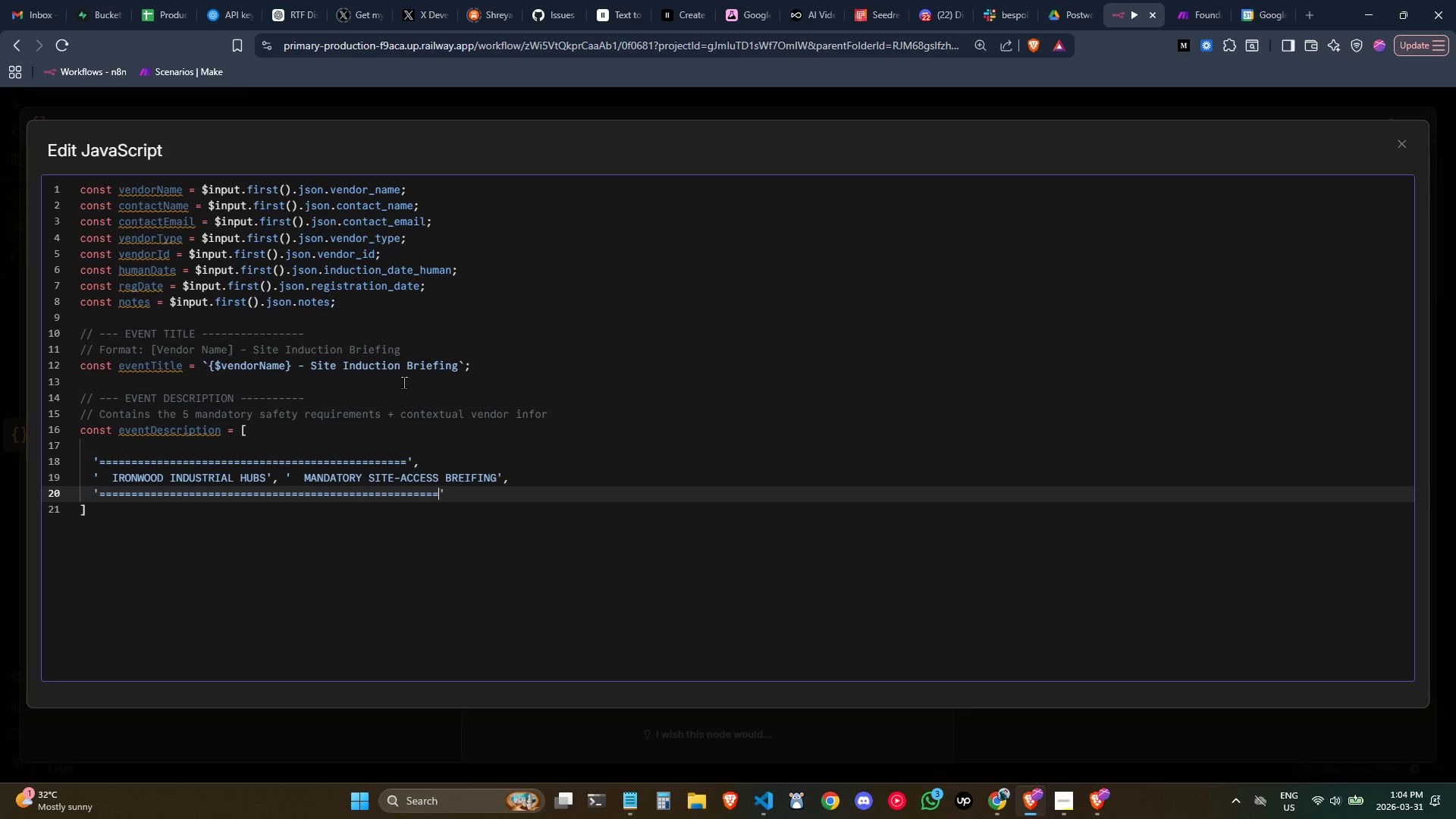 
key(Equal)
 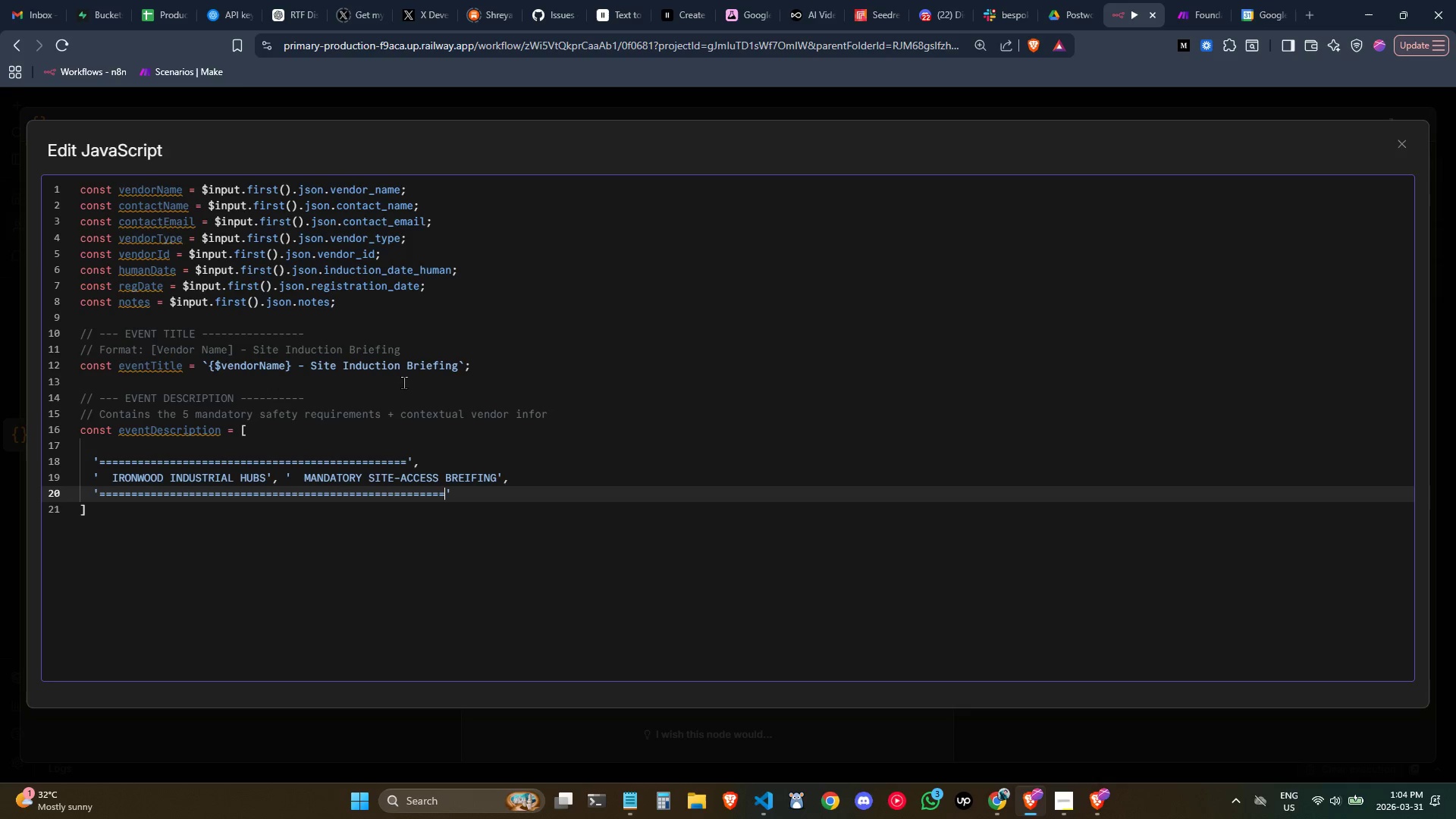 
key(Equal)
 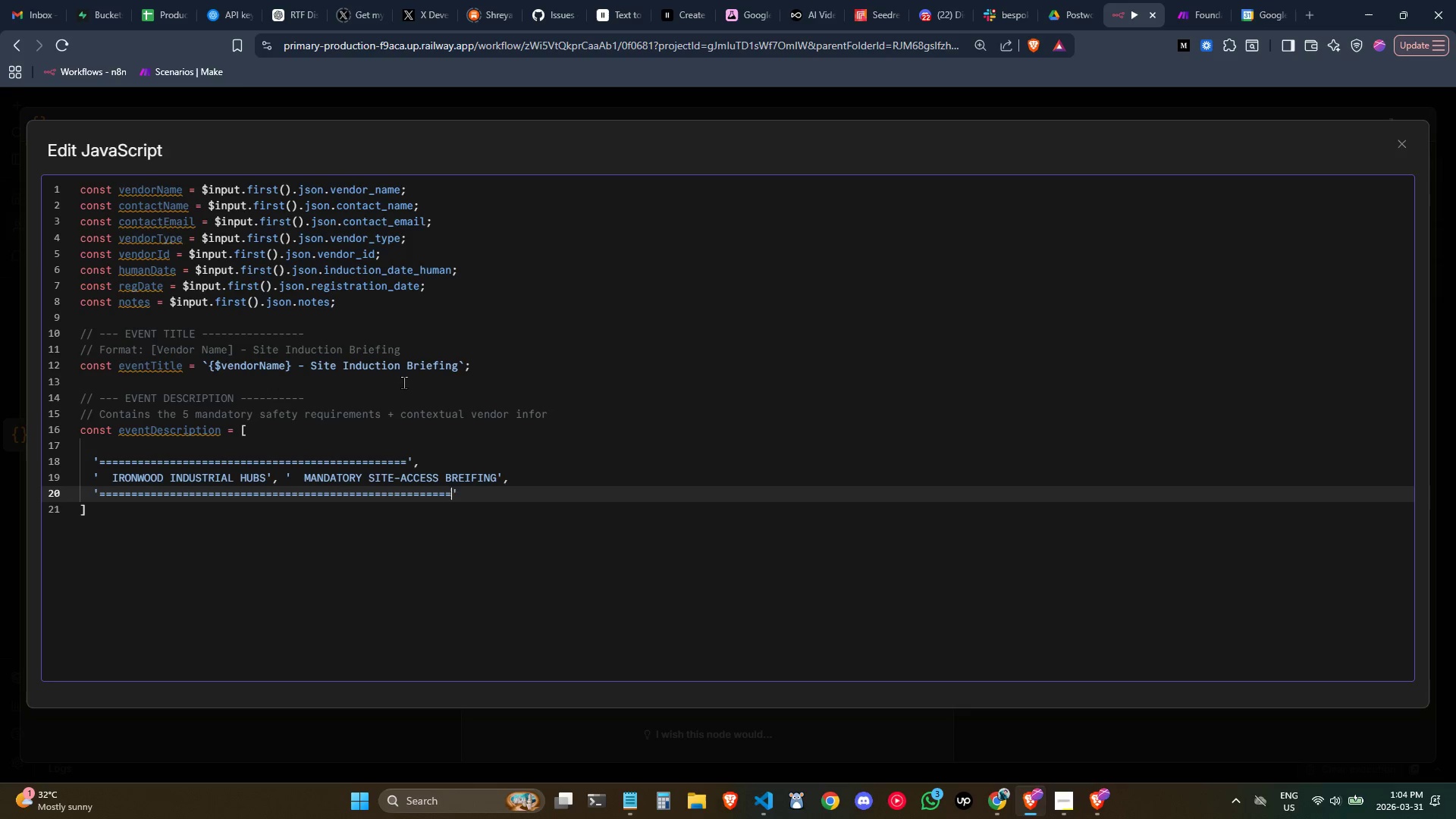 
key(Equal)
 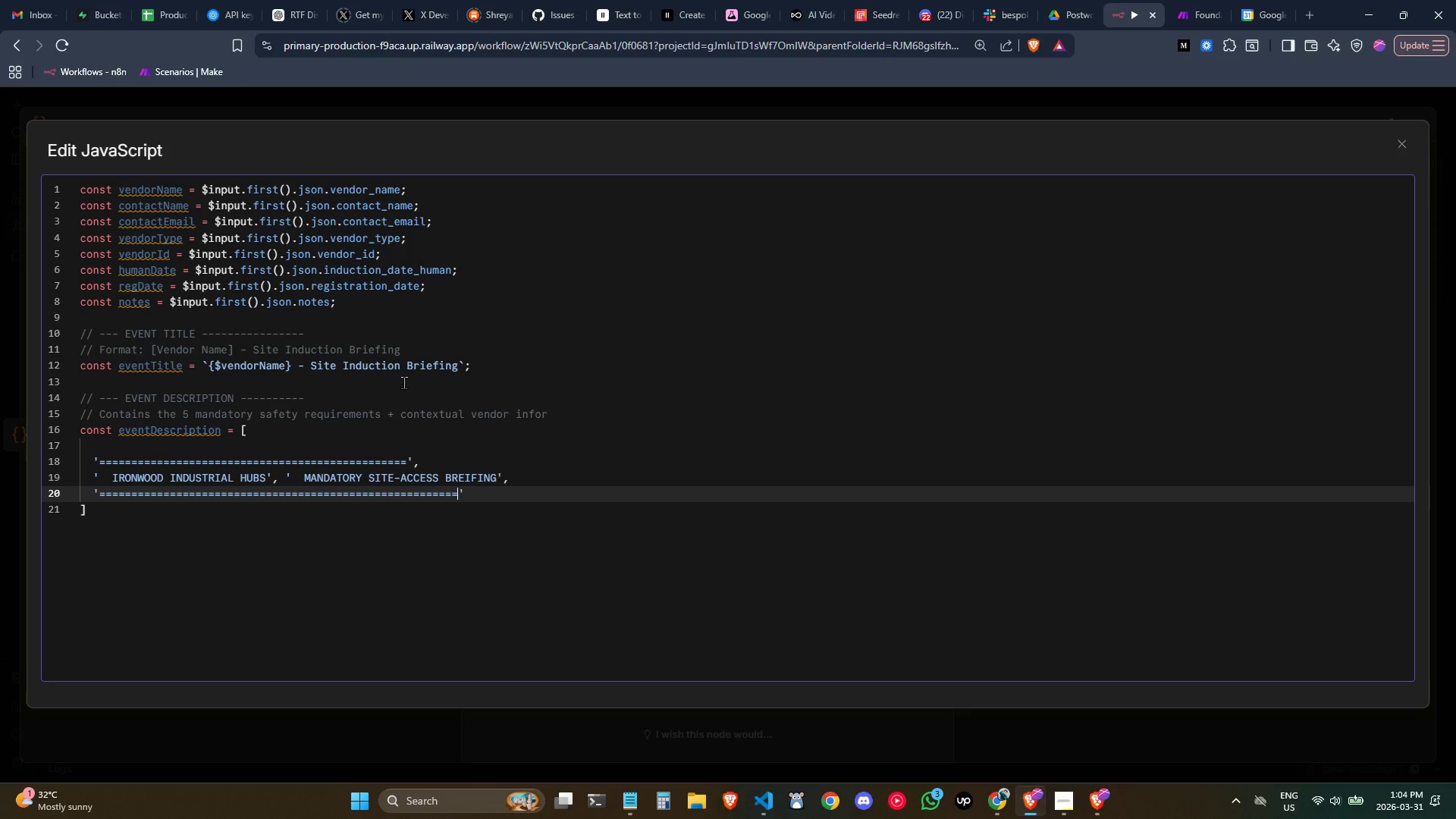 
key(Equal)
 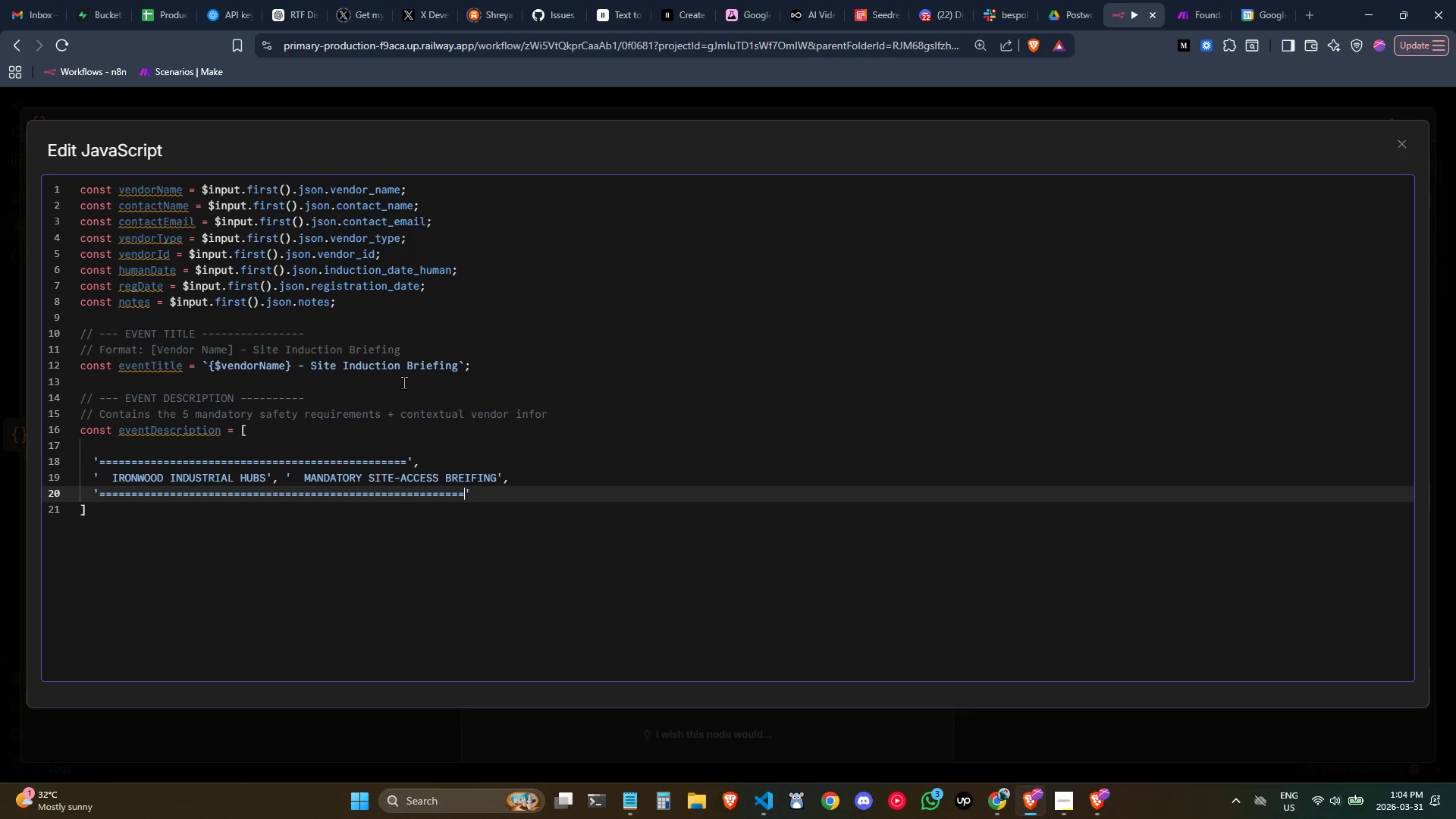 
key(Equal)
 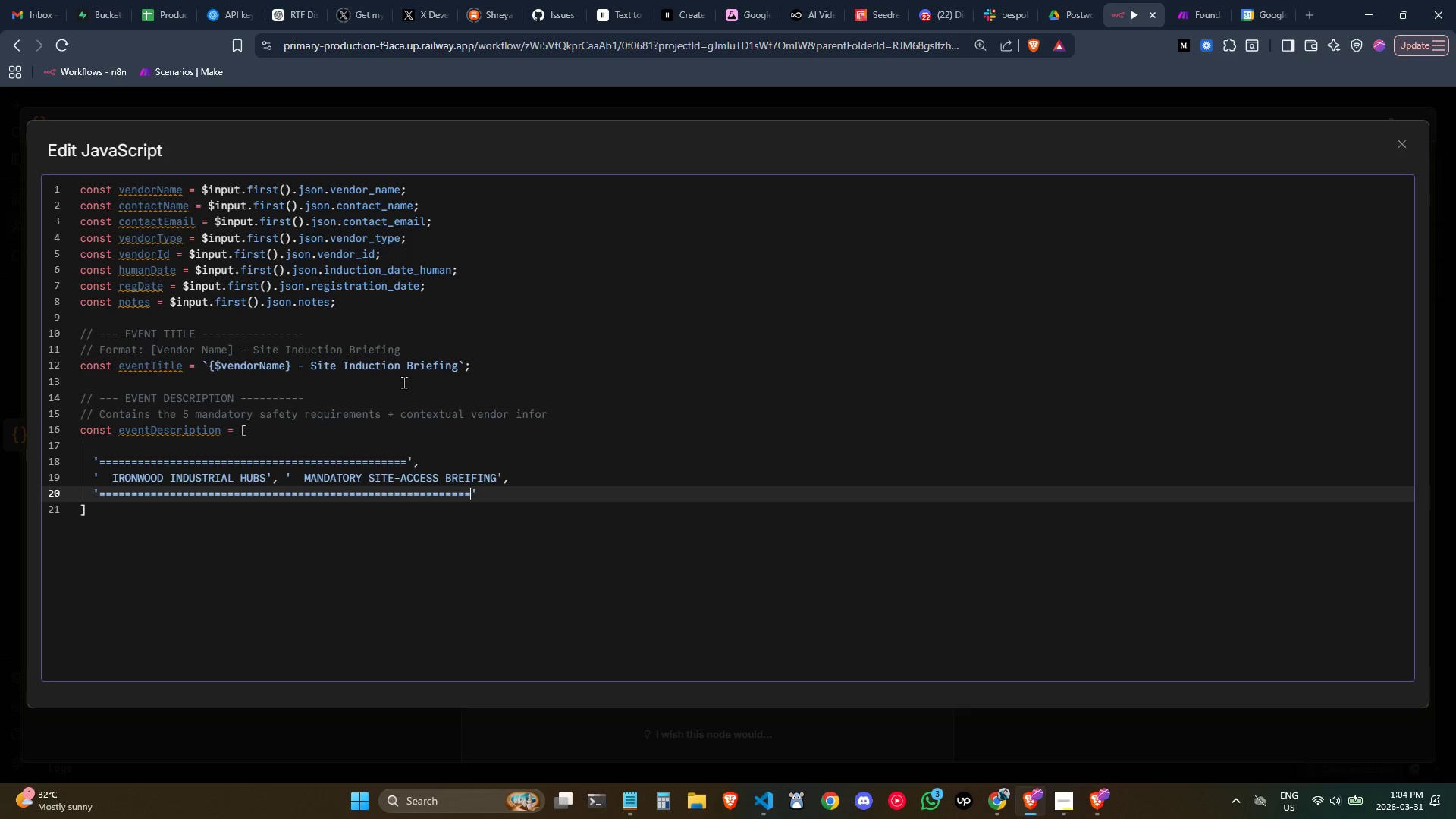 
key(Equal)
 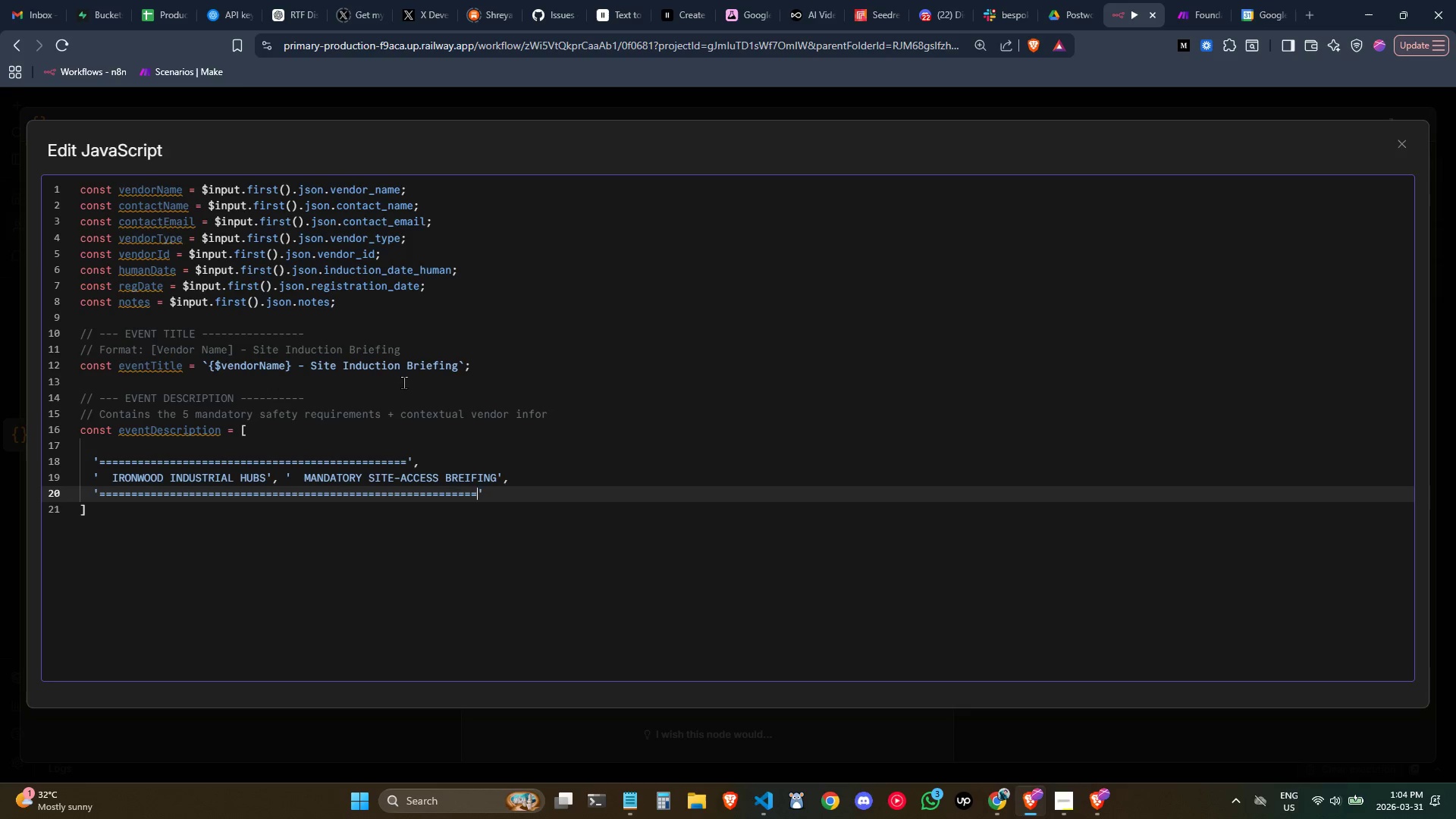 
key(Equal)
 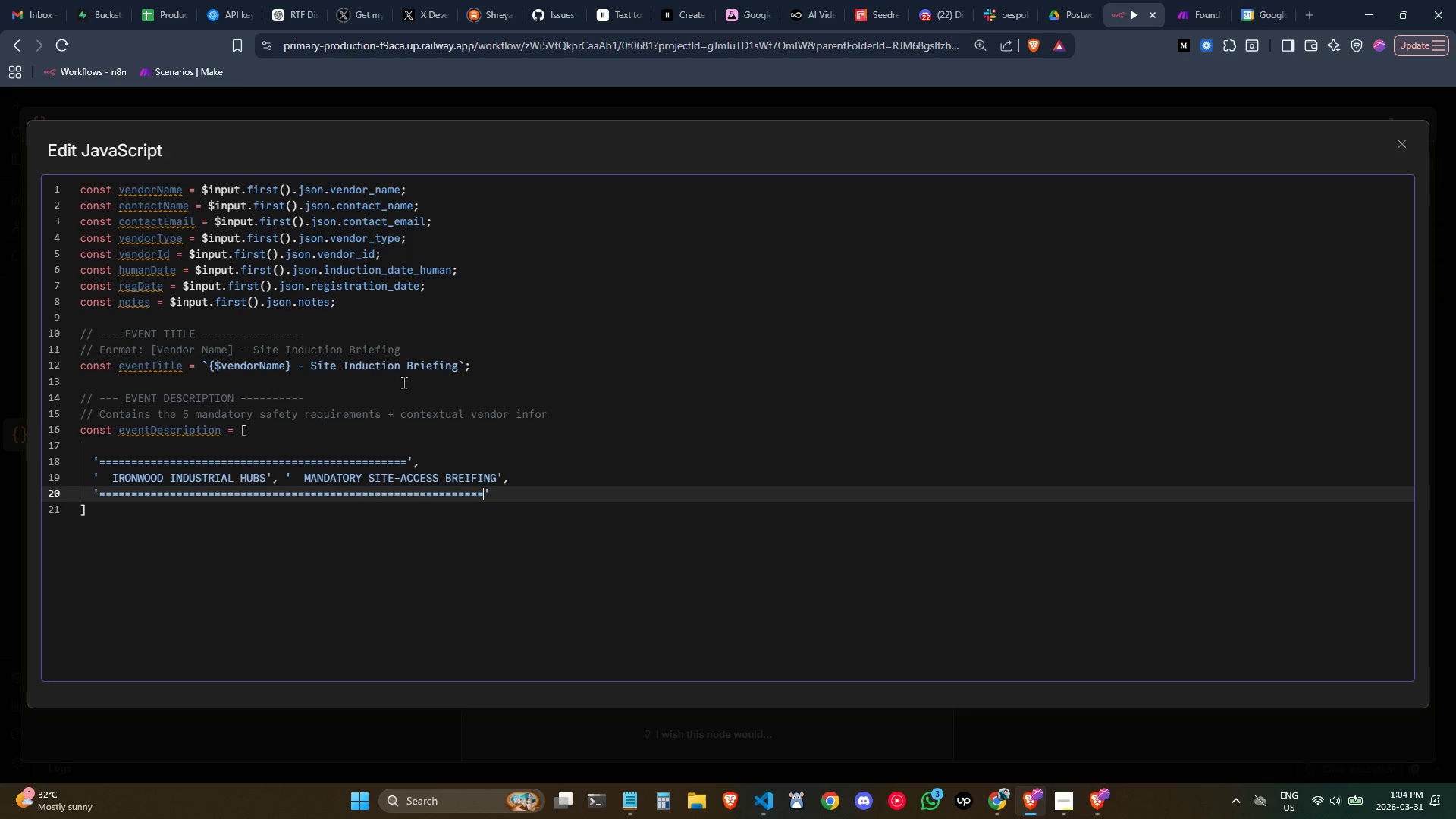 
key(Equal)
 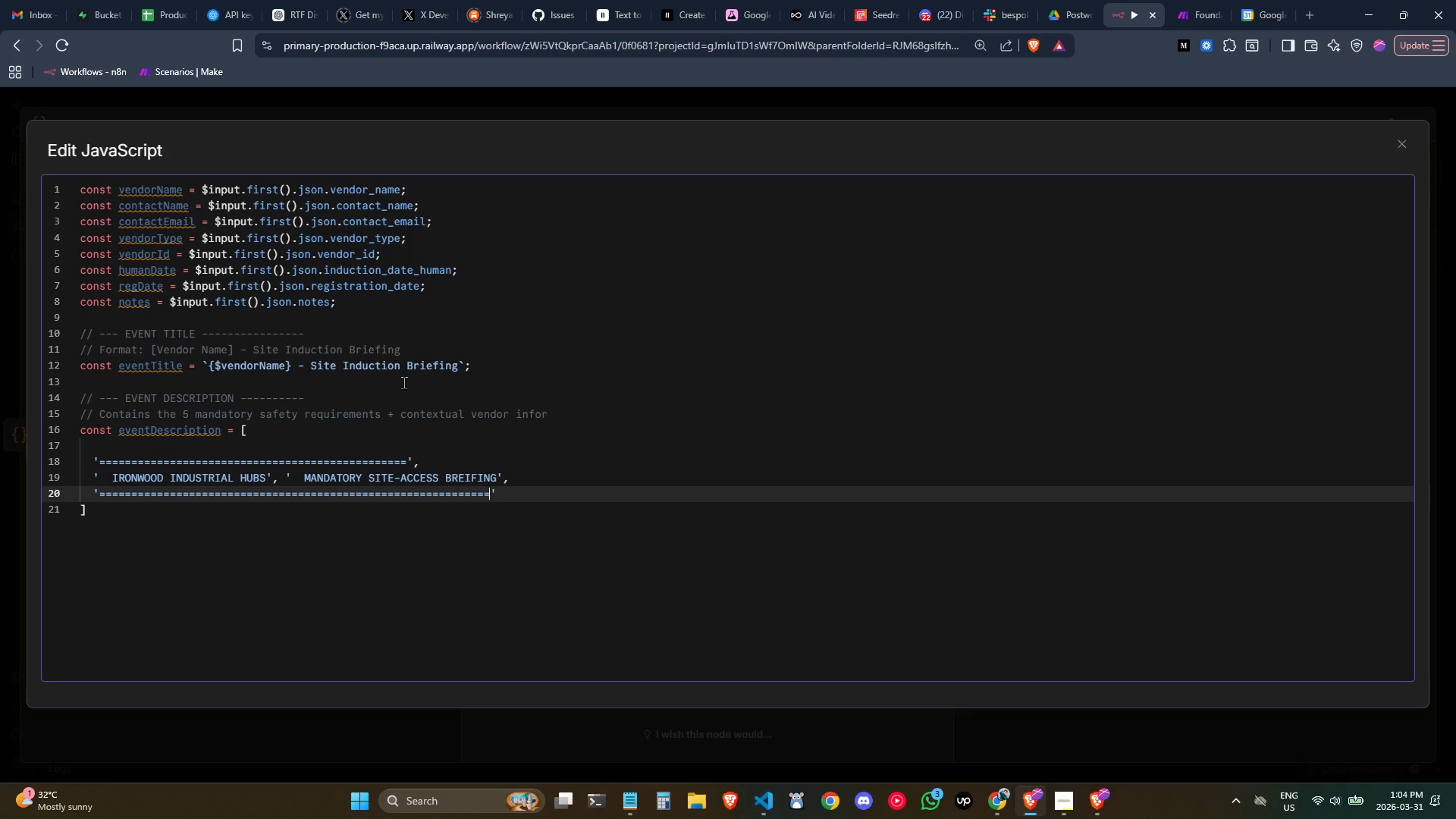 
key(Equal)
 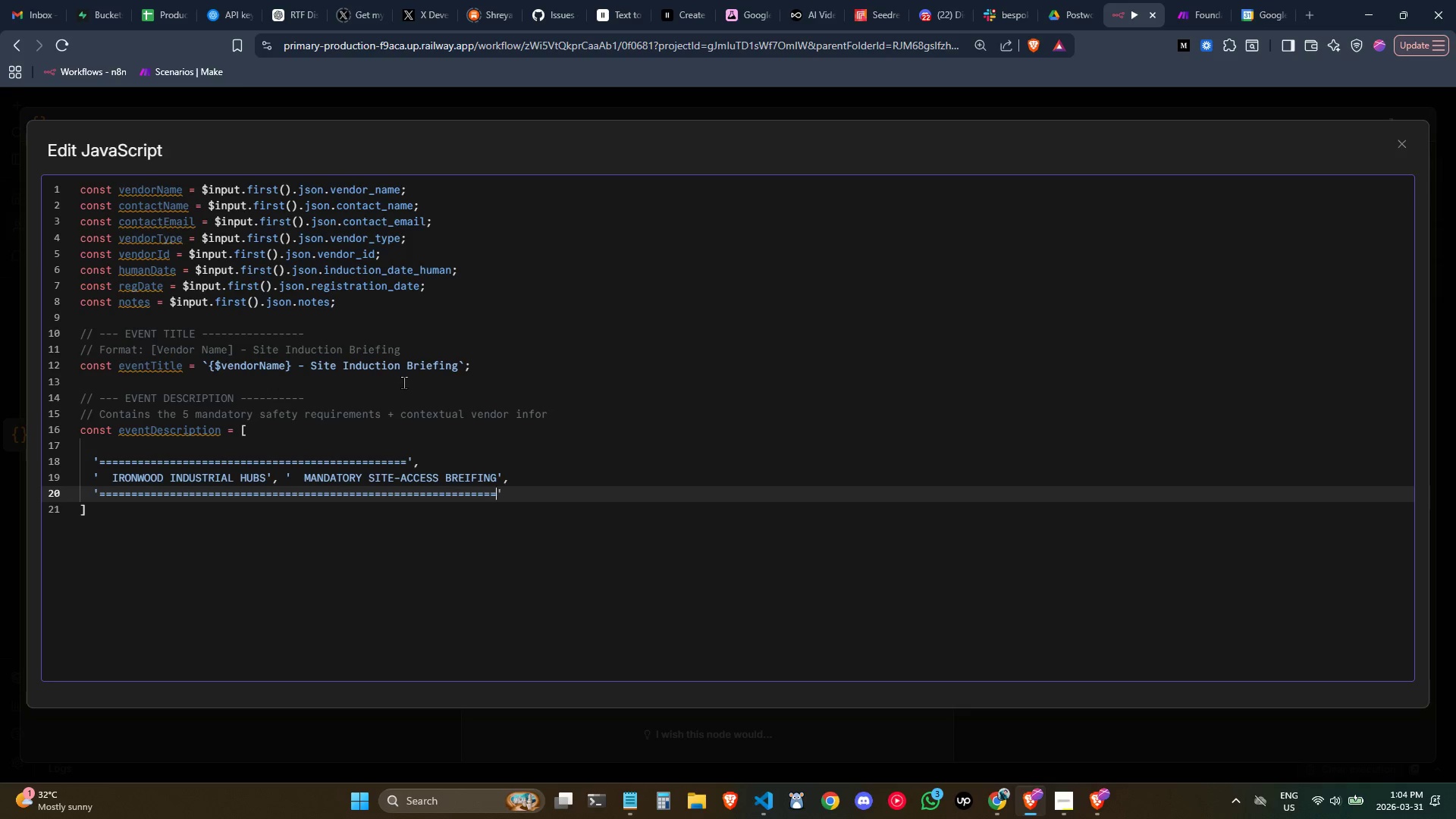 
key(Equal)
 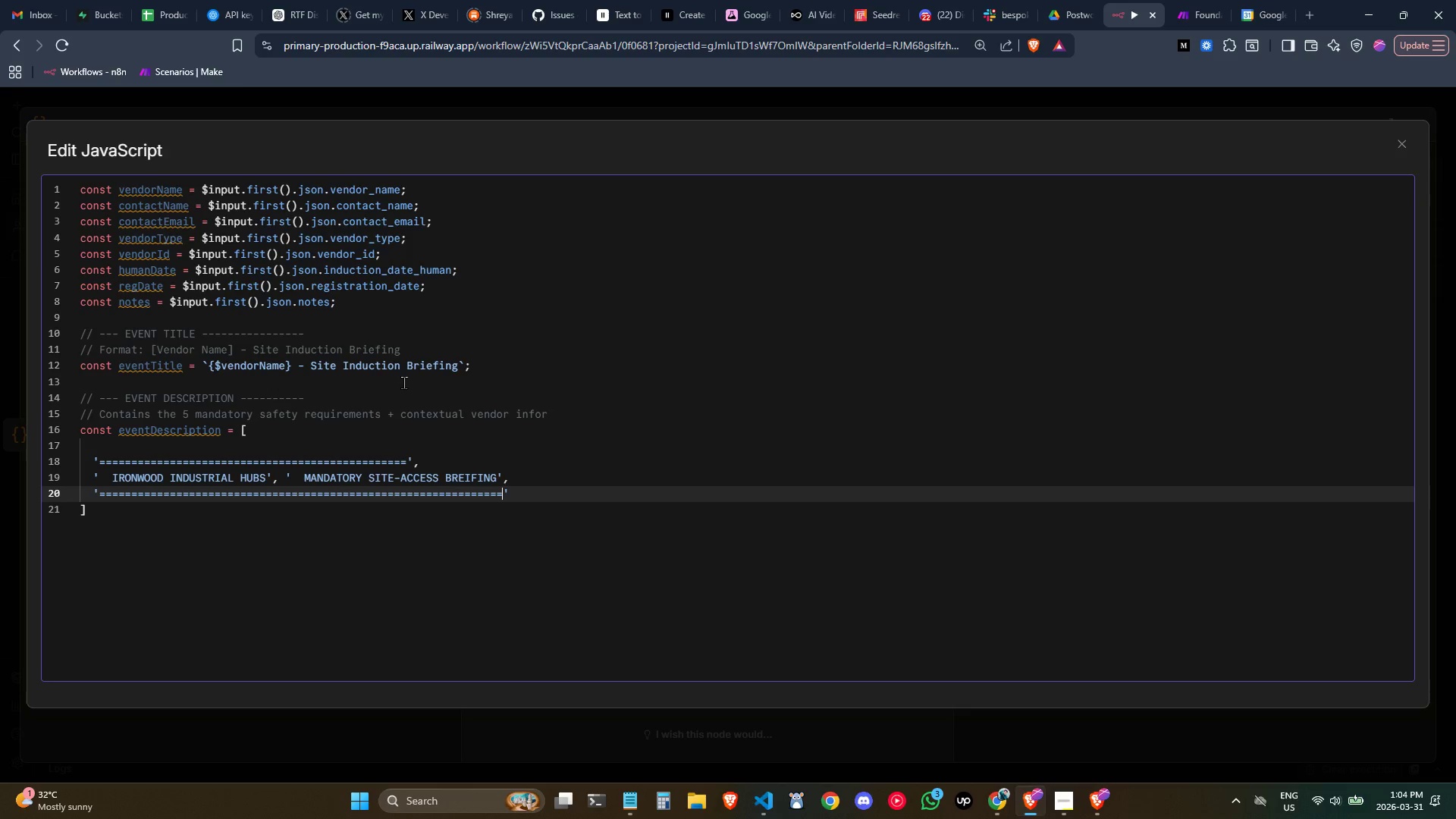 
key(ArrowUp)
 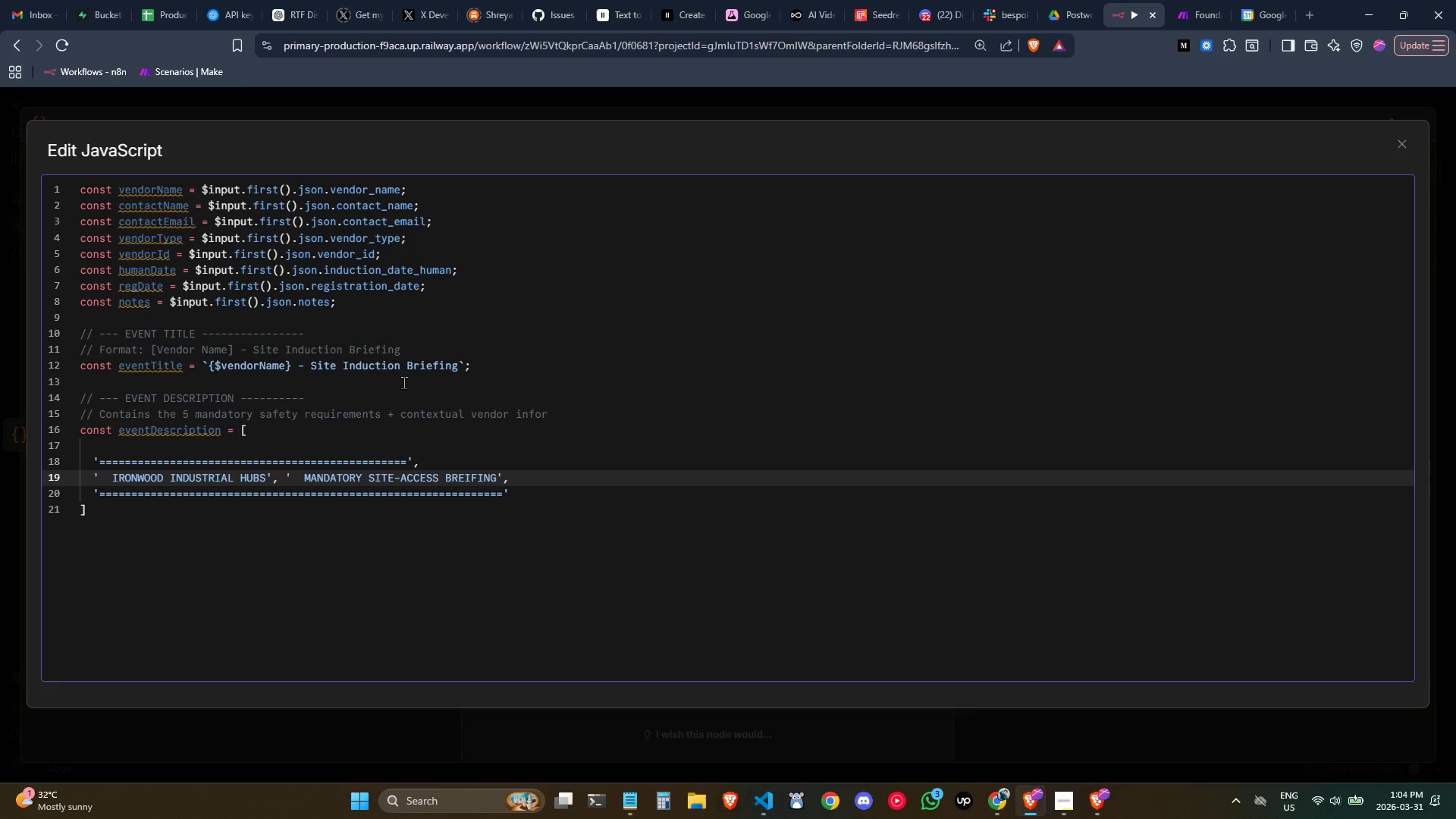 
key(ArrowUp)
 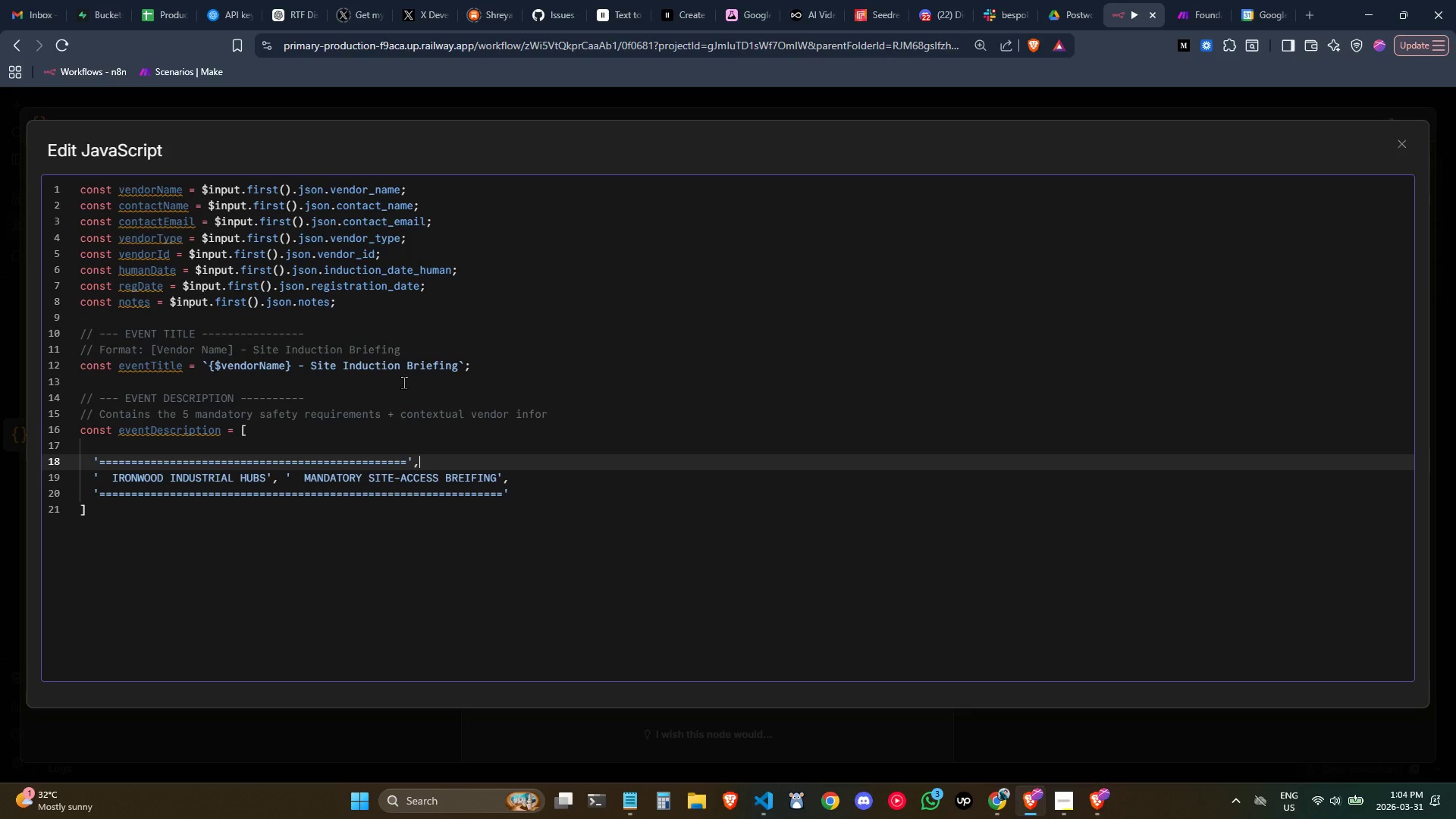 
key(ArrowLeft)
 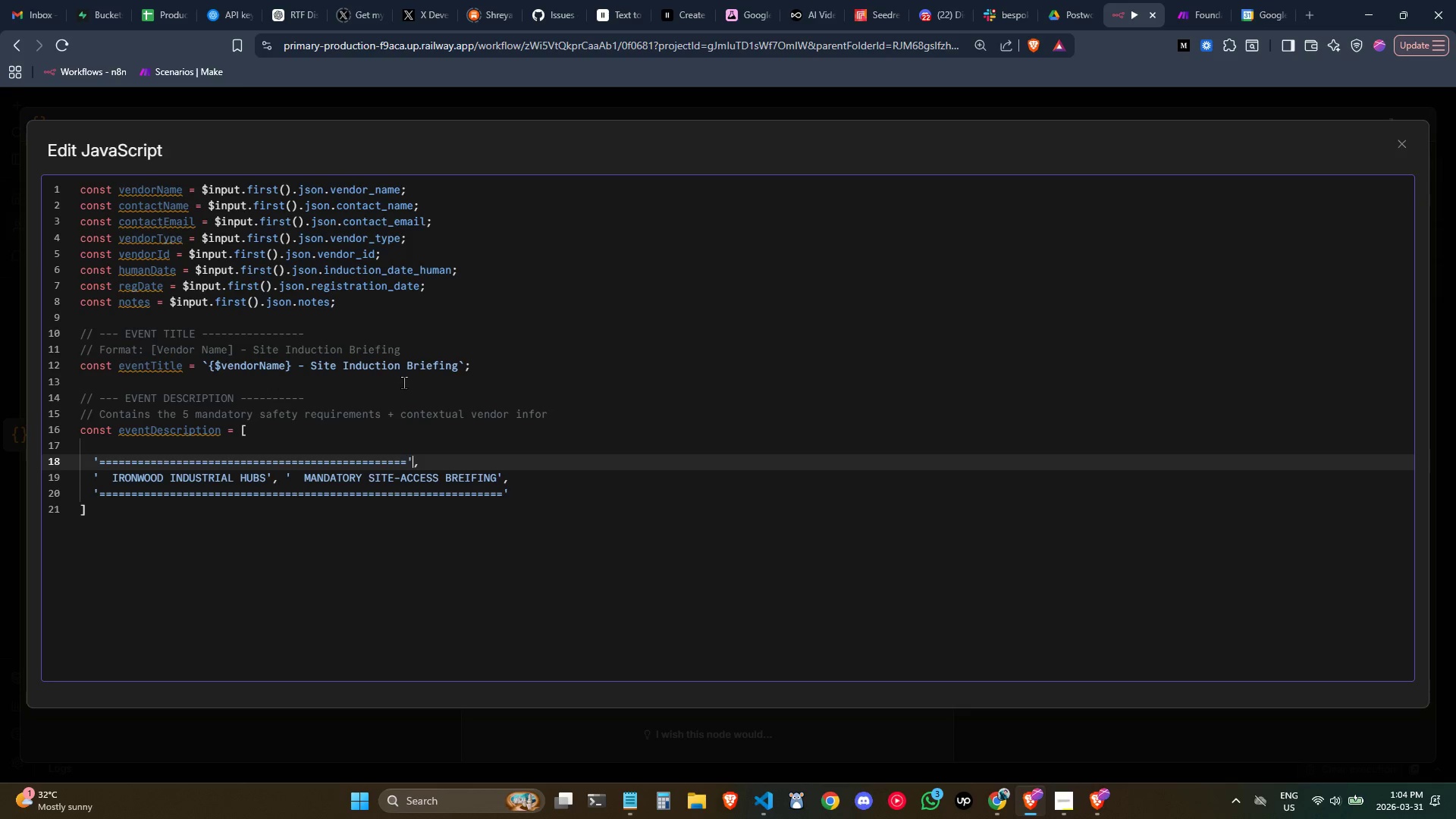 
key(ArrowLeft)
 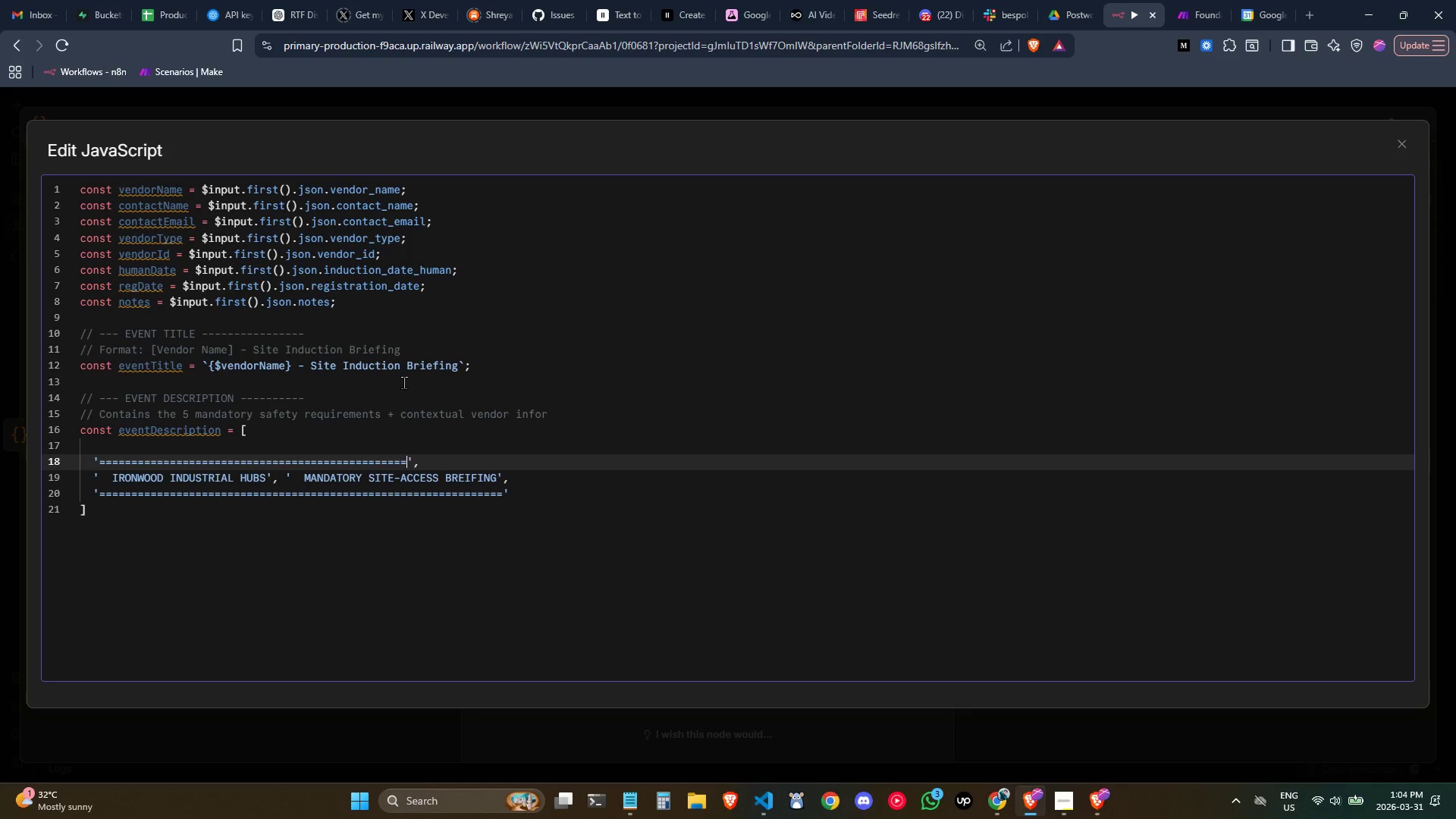 
key(Minus)
 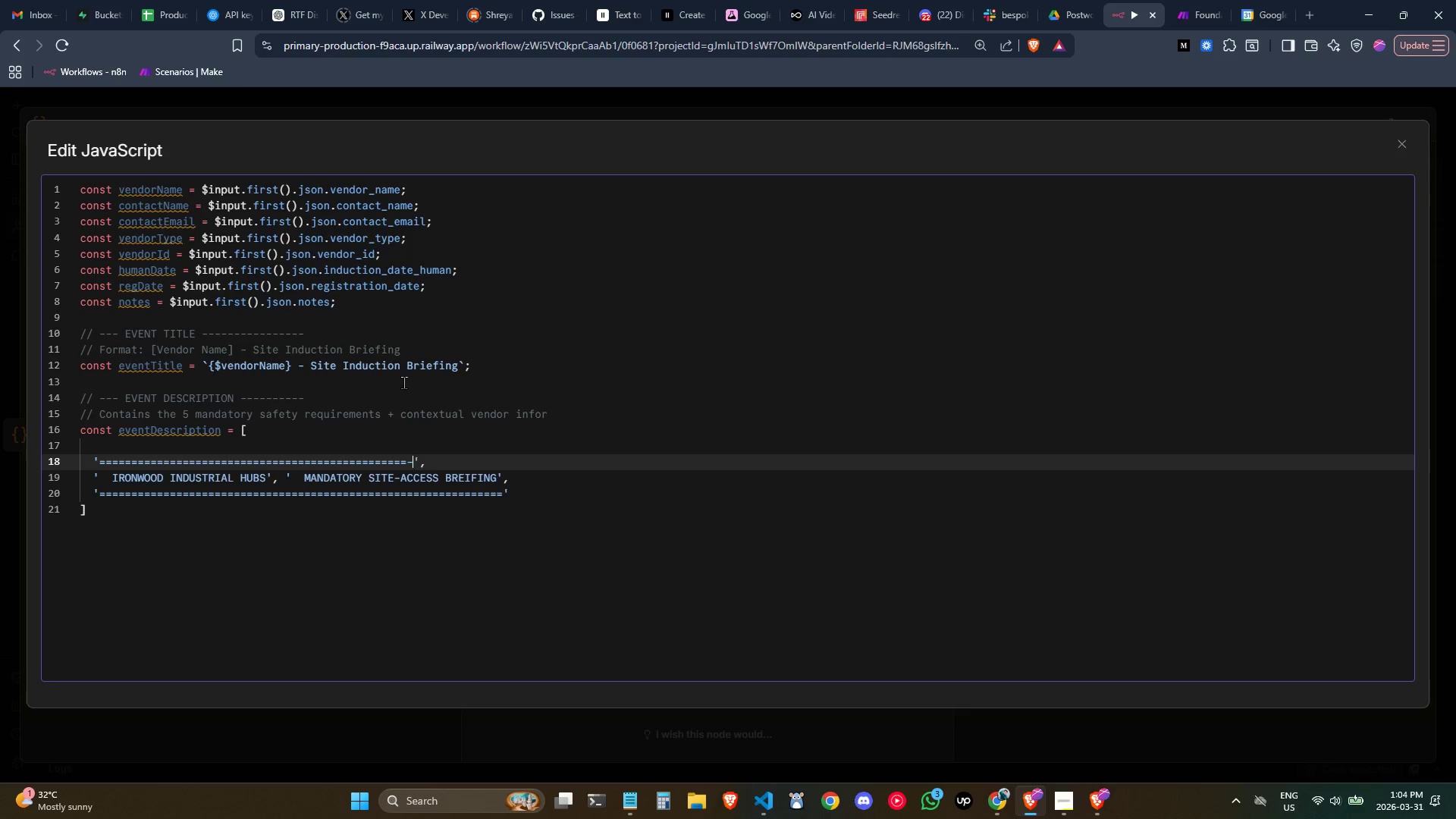 
key(Backspace)
 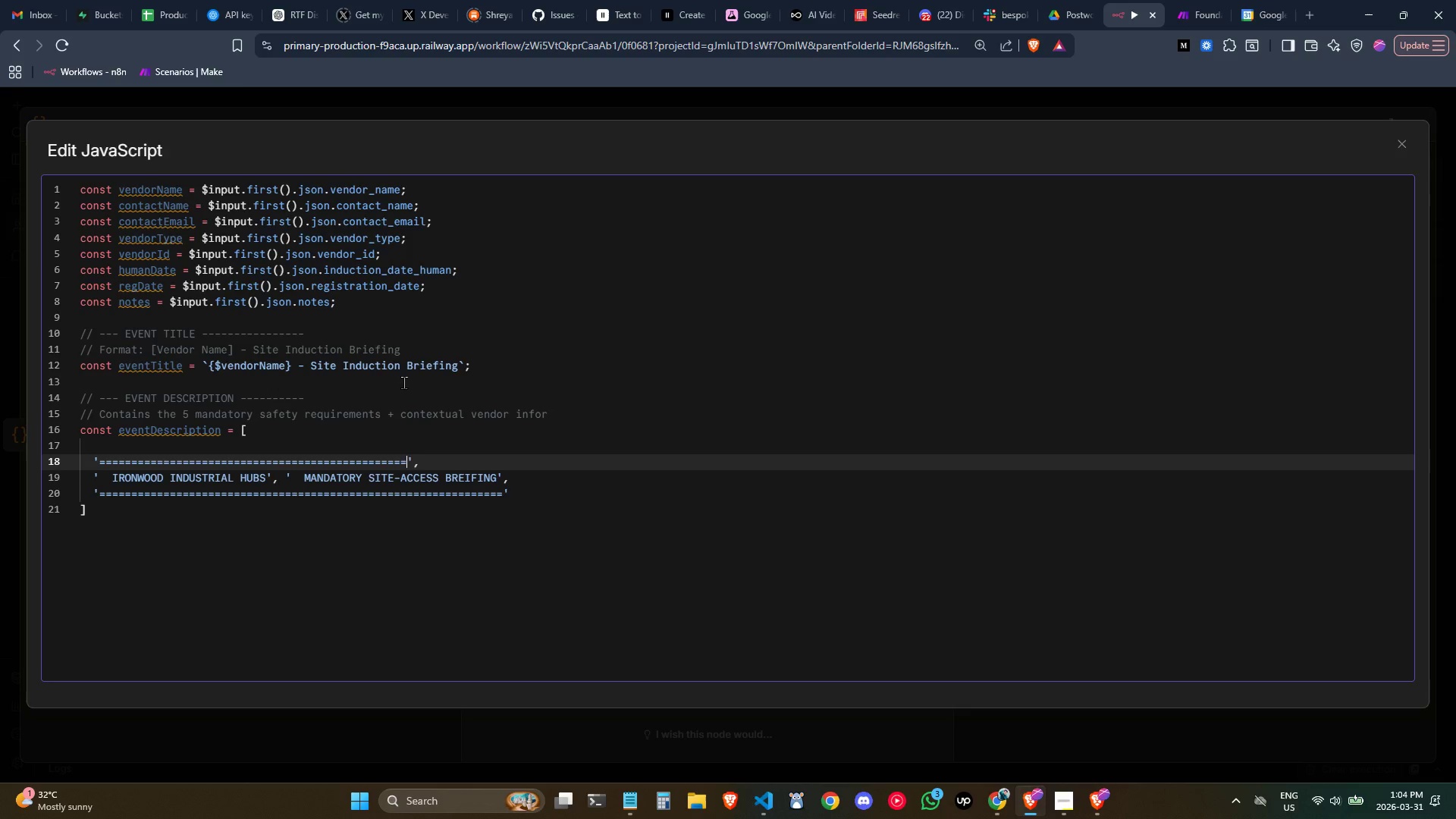 
key(Equal)
 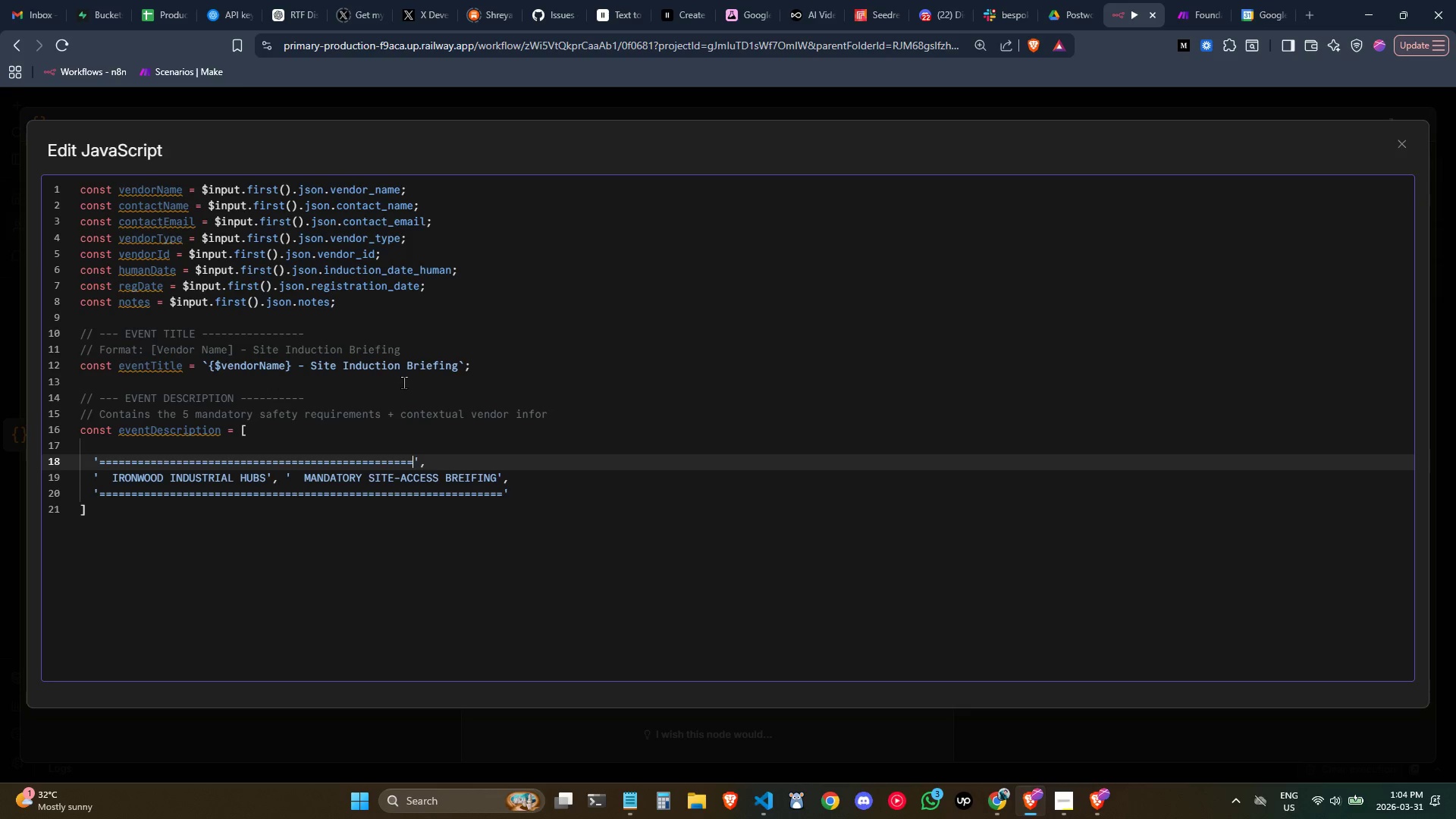 
key(Equal)
 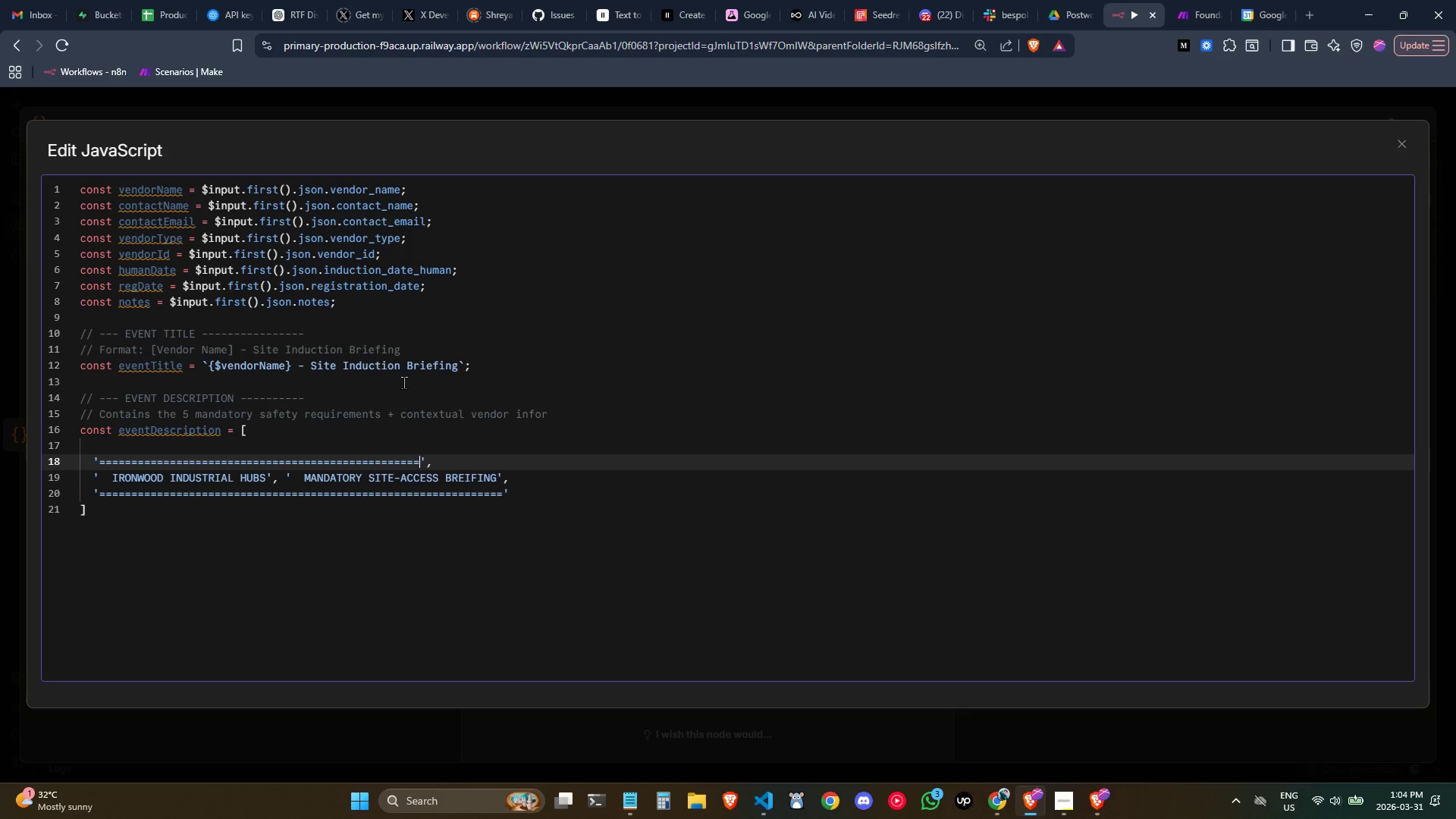 
key(Equal)
 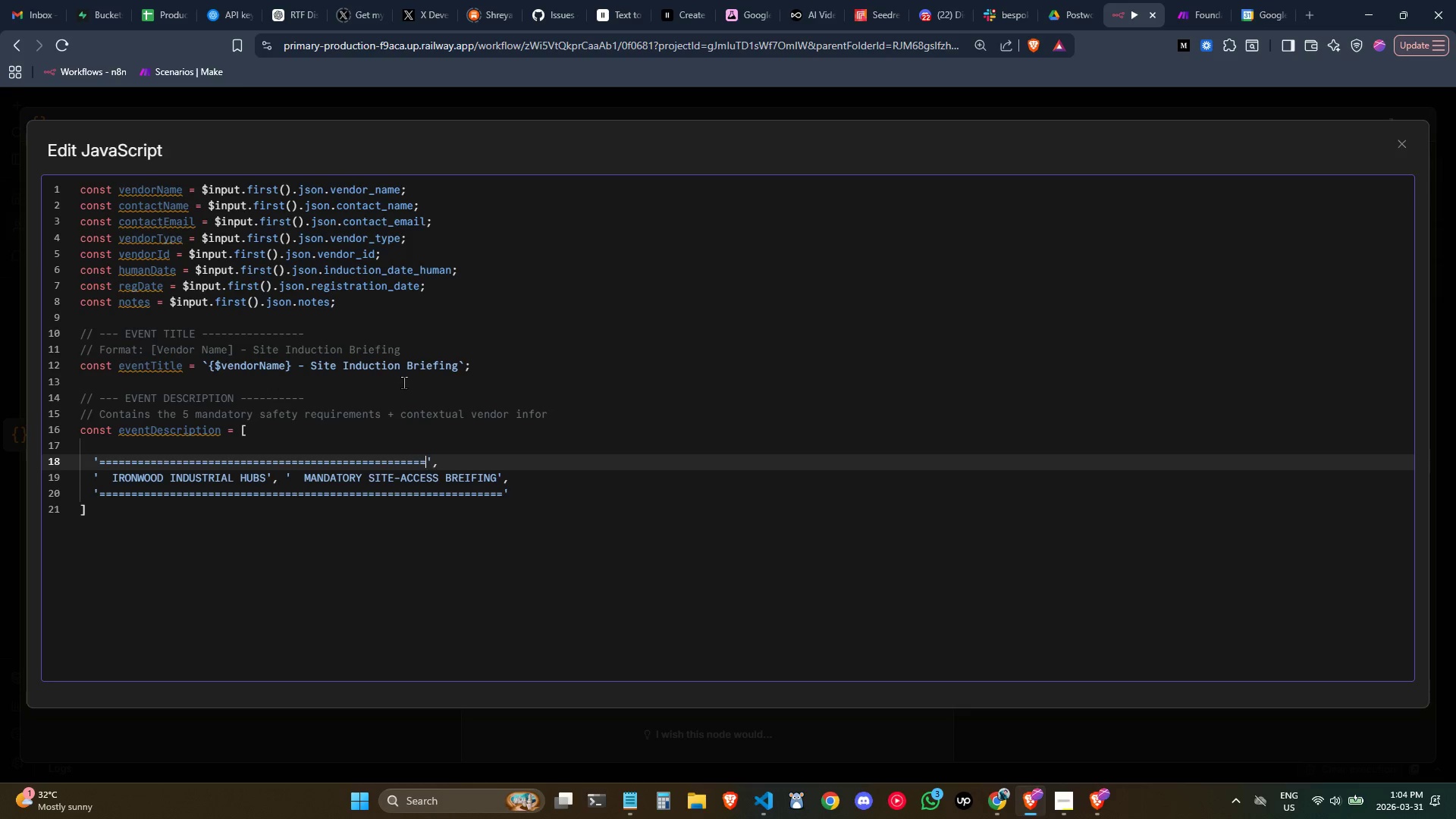 
key(Equal)
 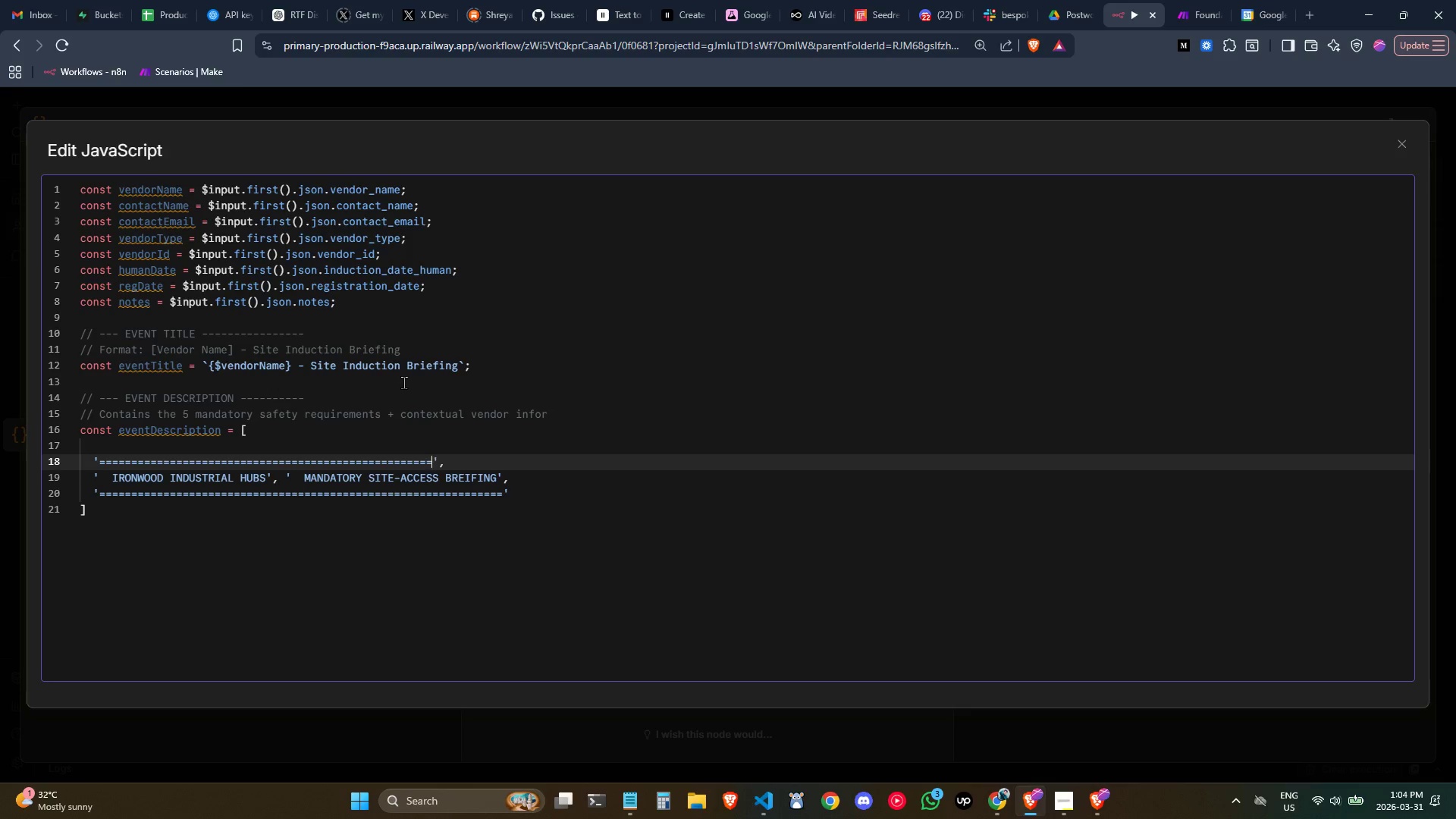 
key(Equal)
 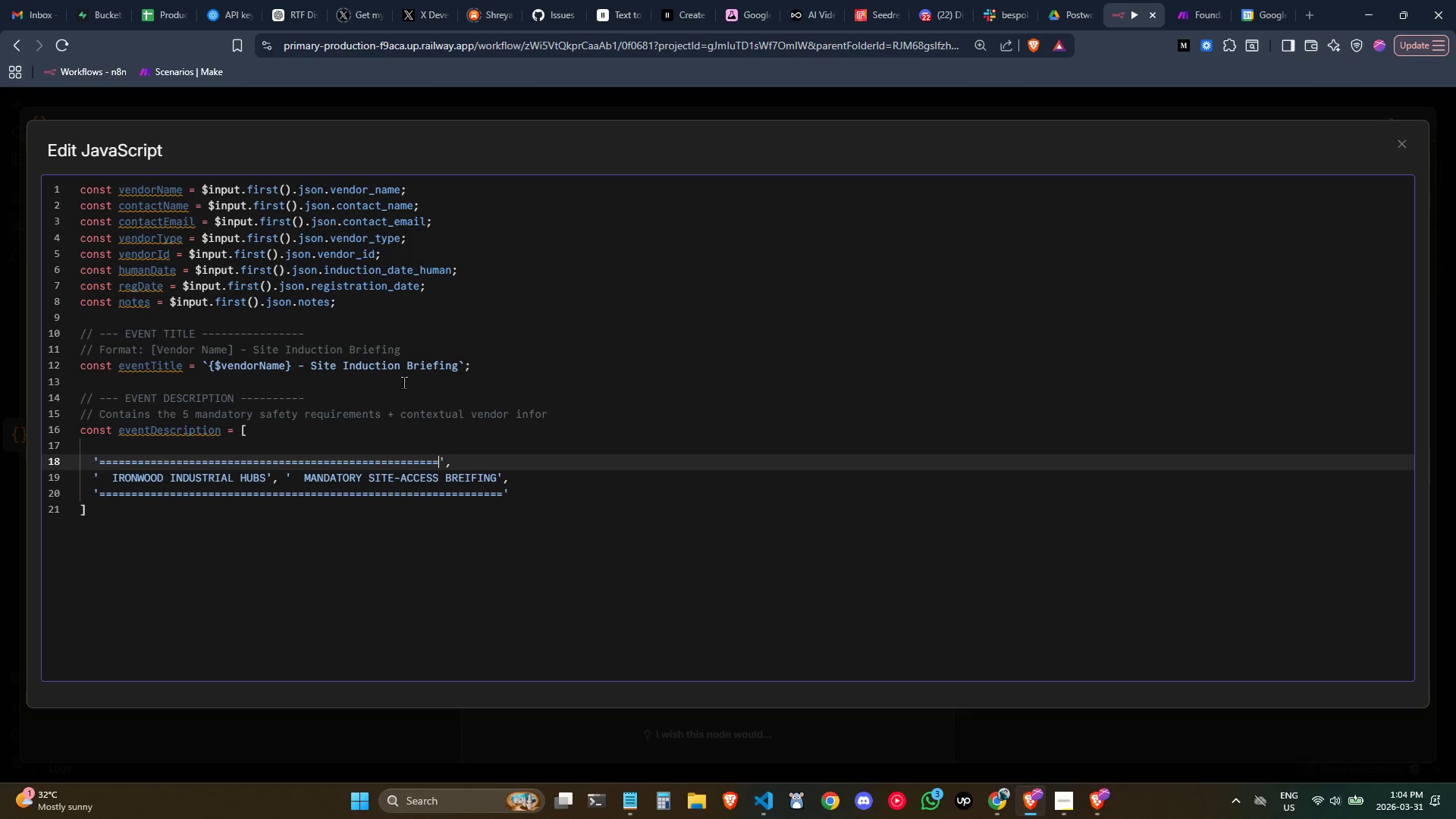 
key(Equal)
 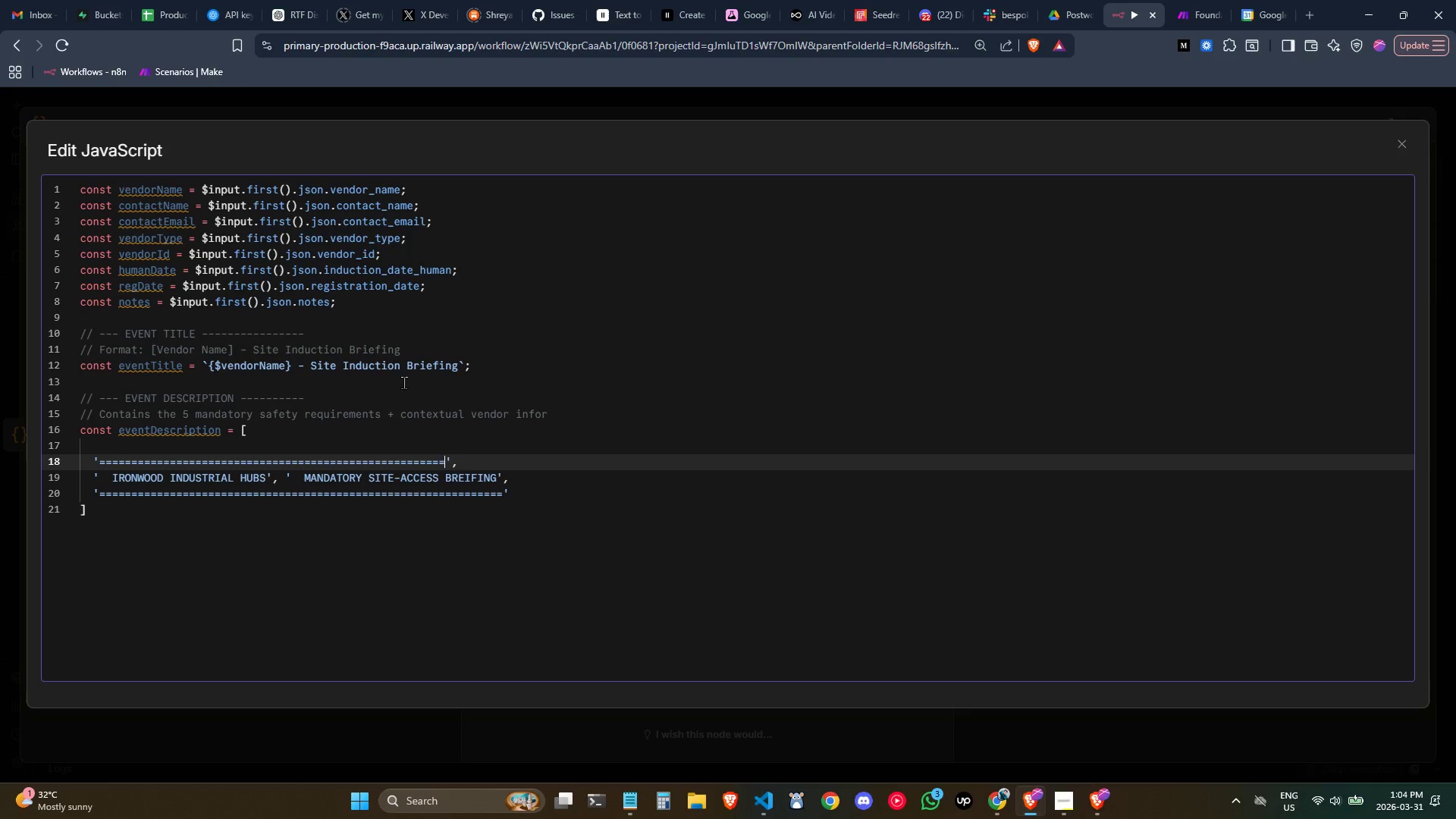 
key(Equal)
 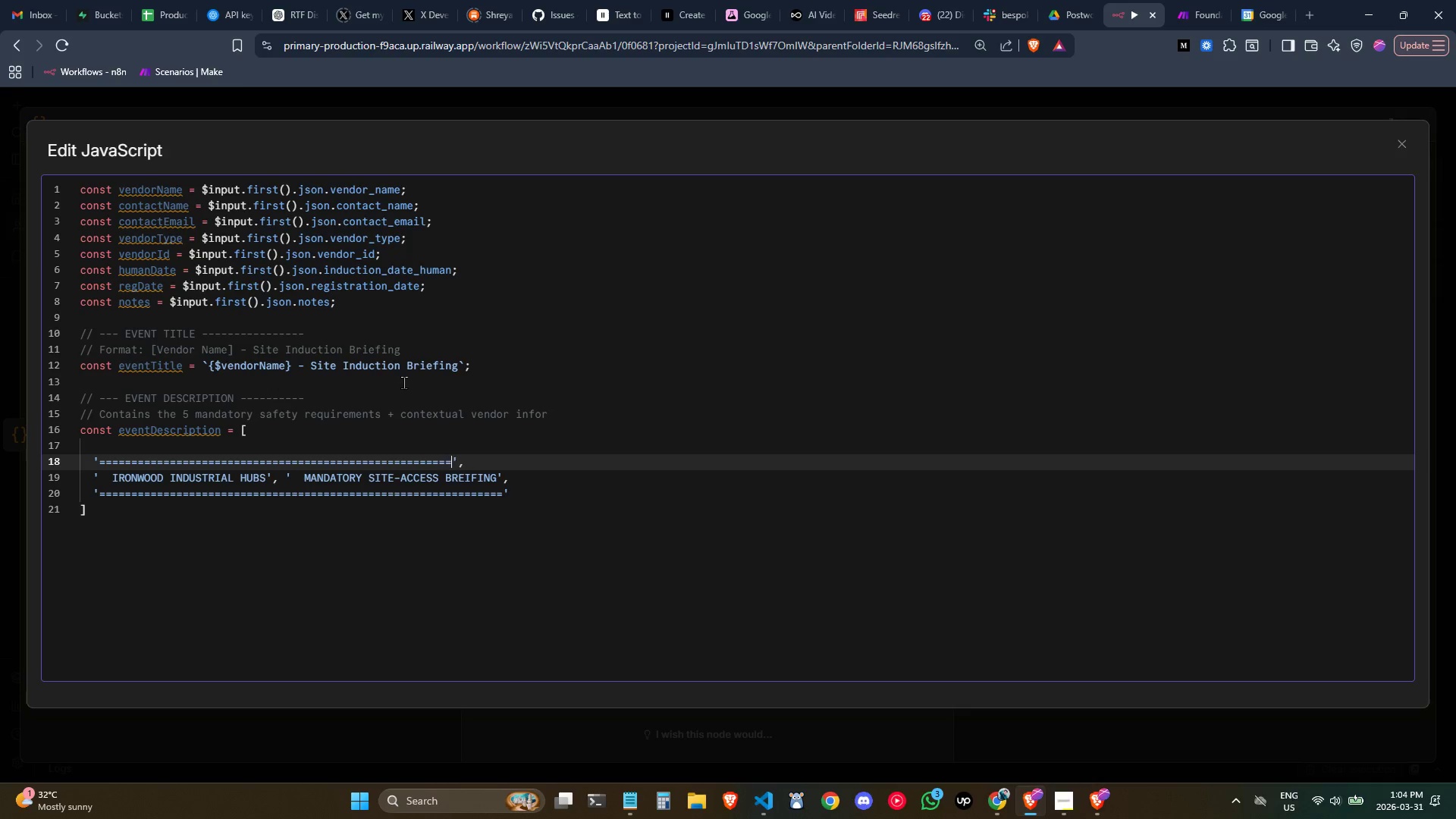 
key(Equal)
 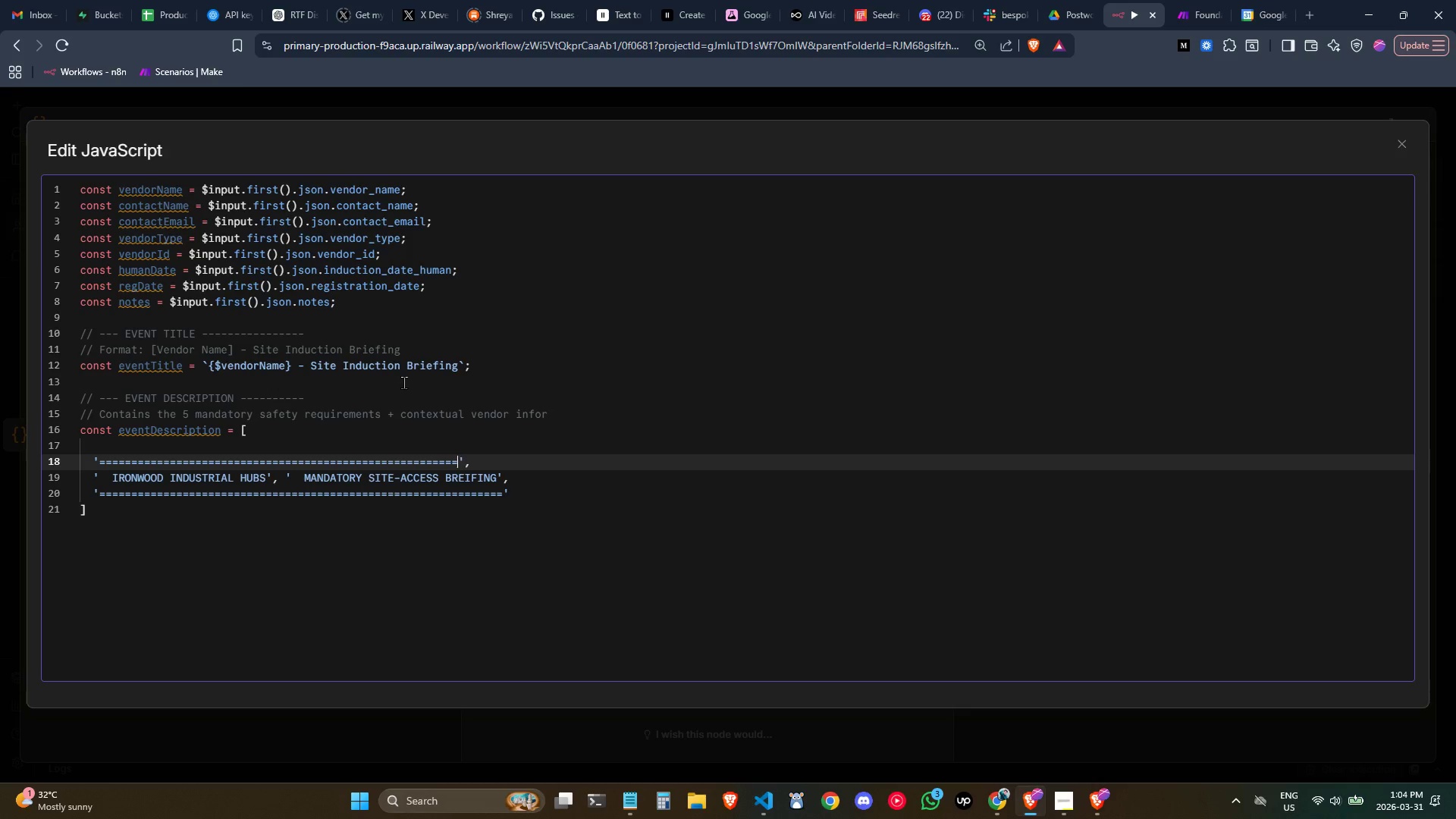 
key(Equal)
 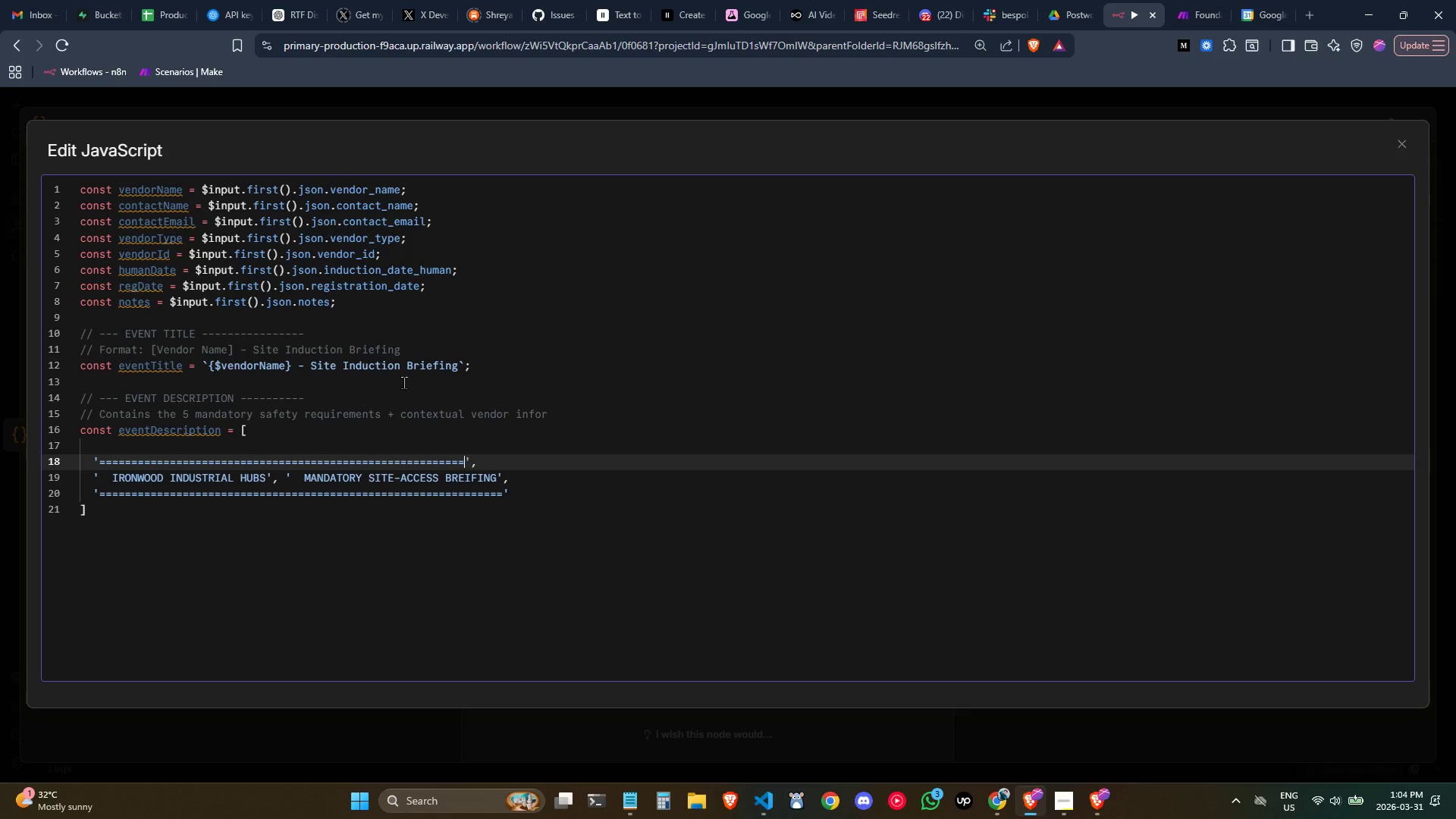 
key(Equal)
 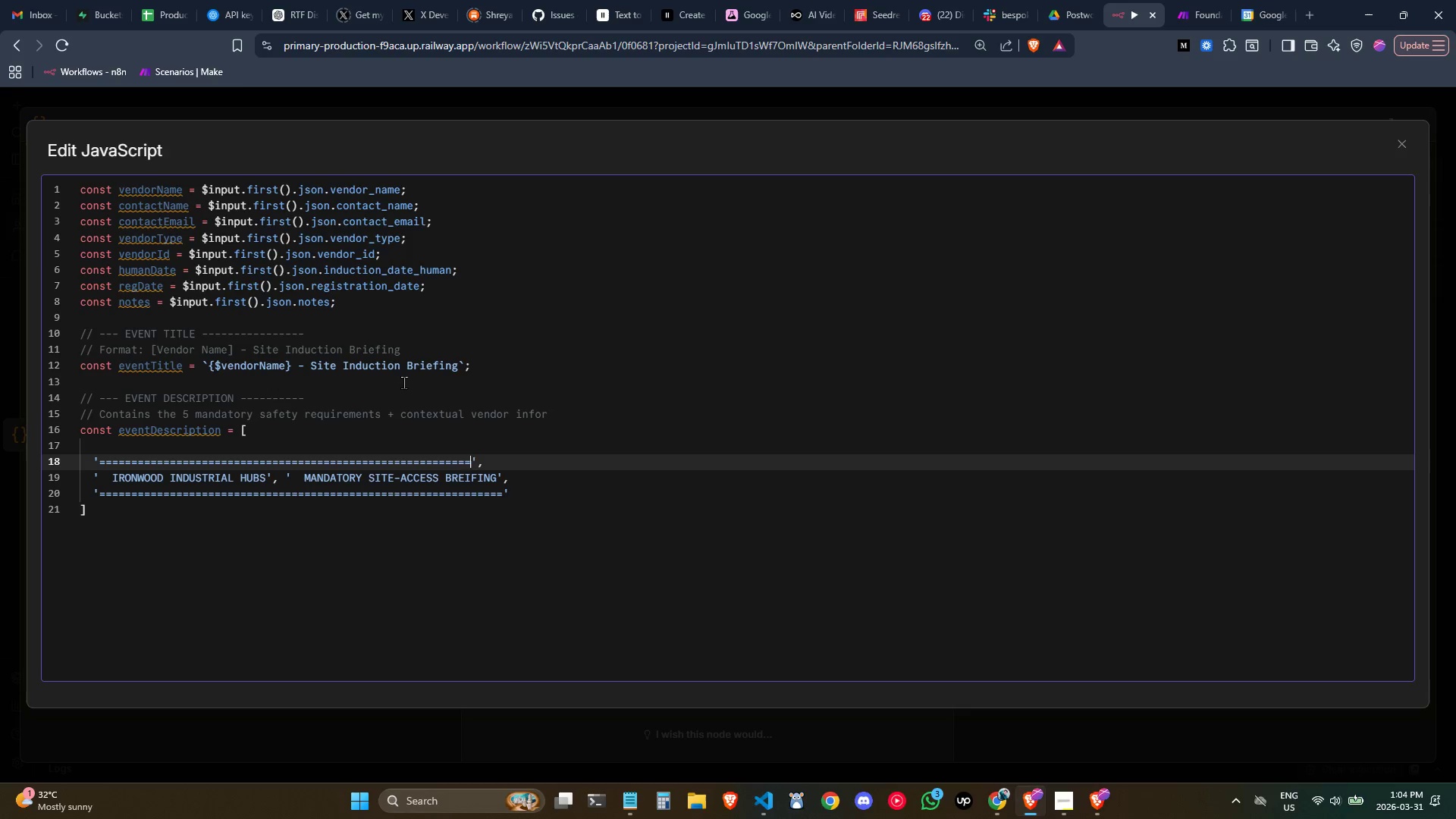 
key(Equal)
 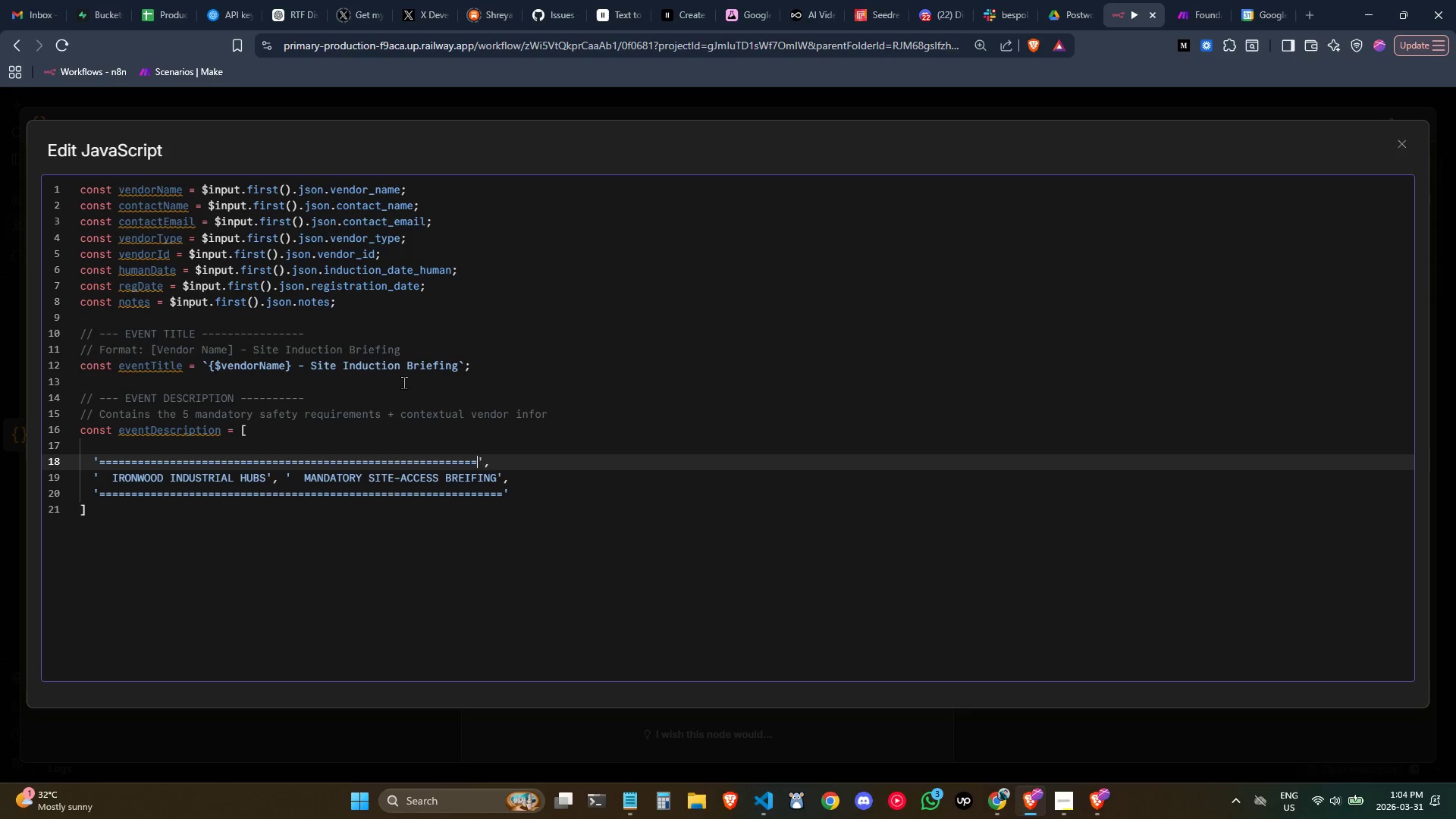 
key(Equal)
 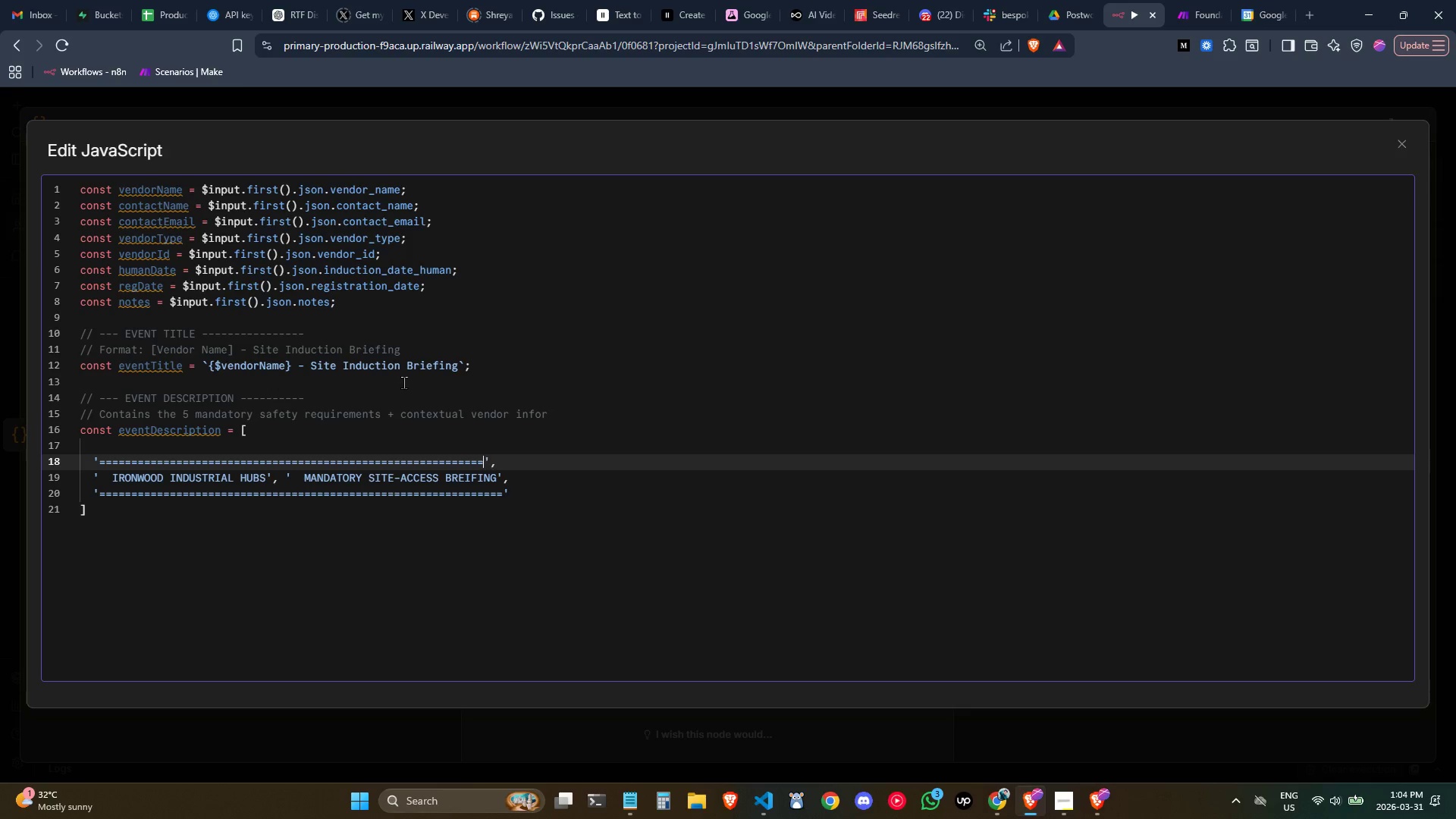 
key(Equal)
 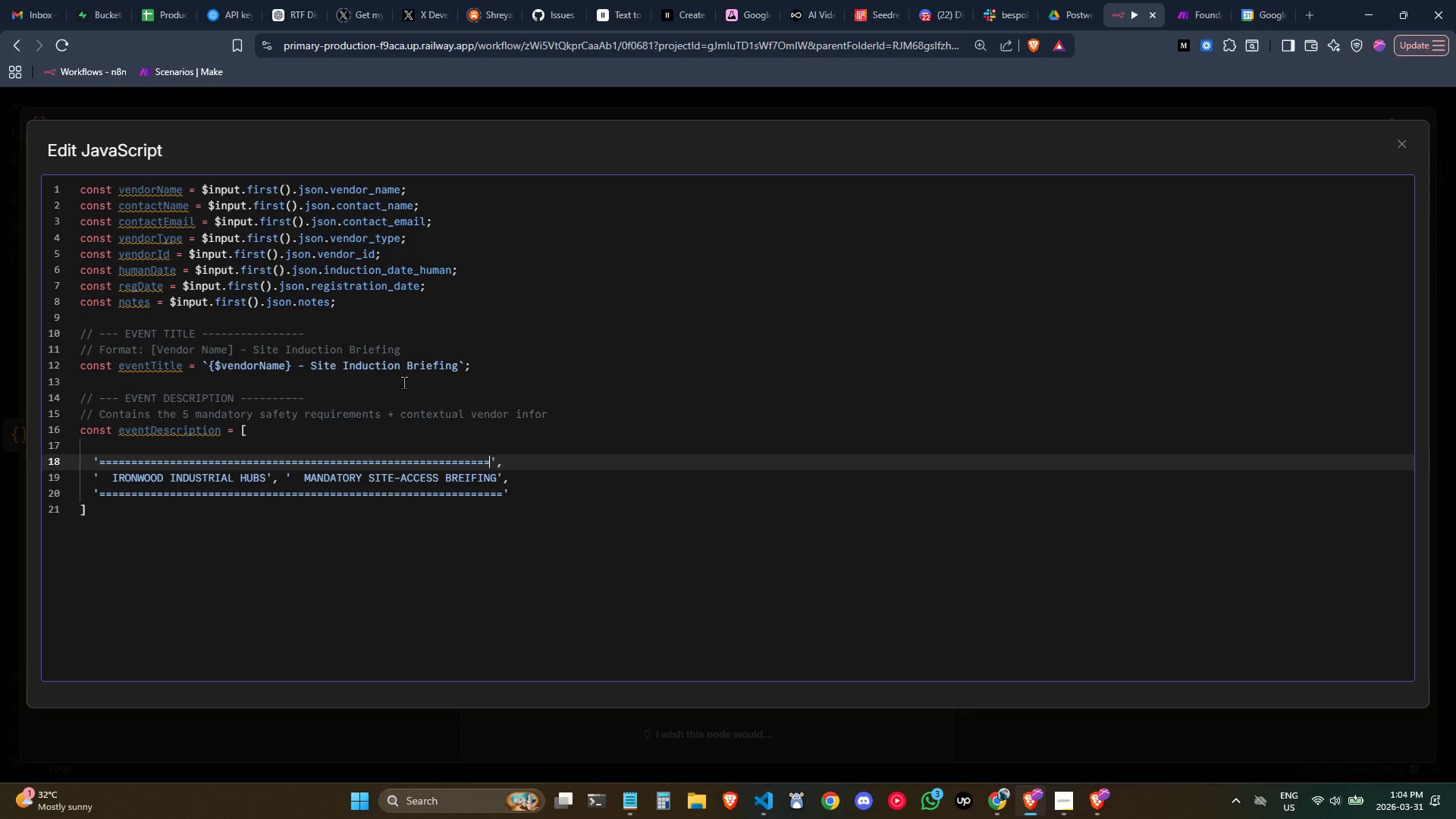 
key(Equal)
 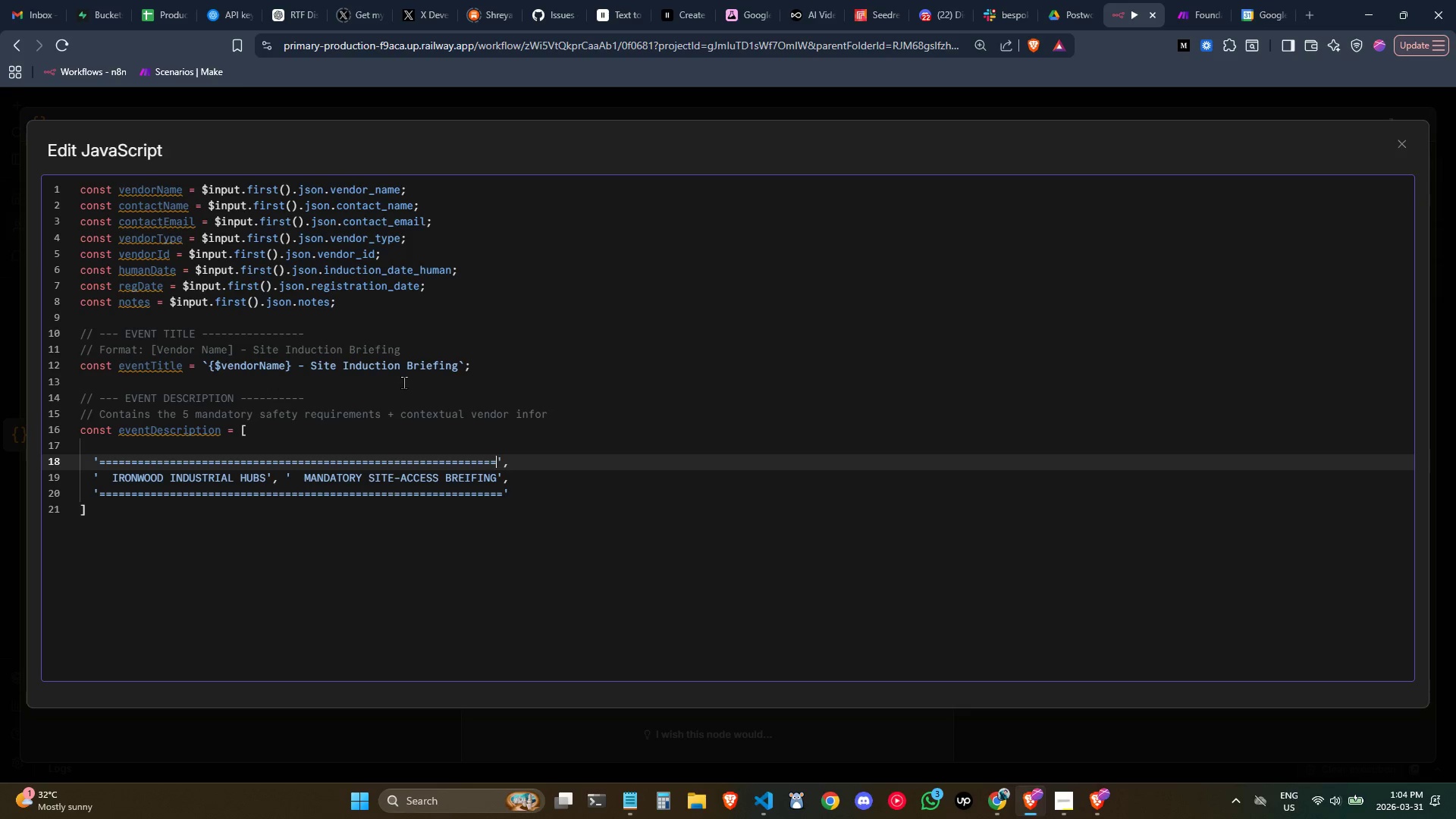 
key(Equal)
 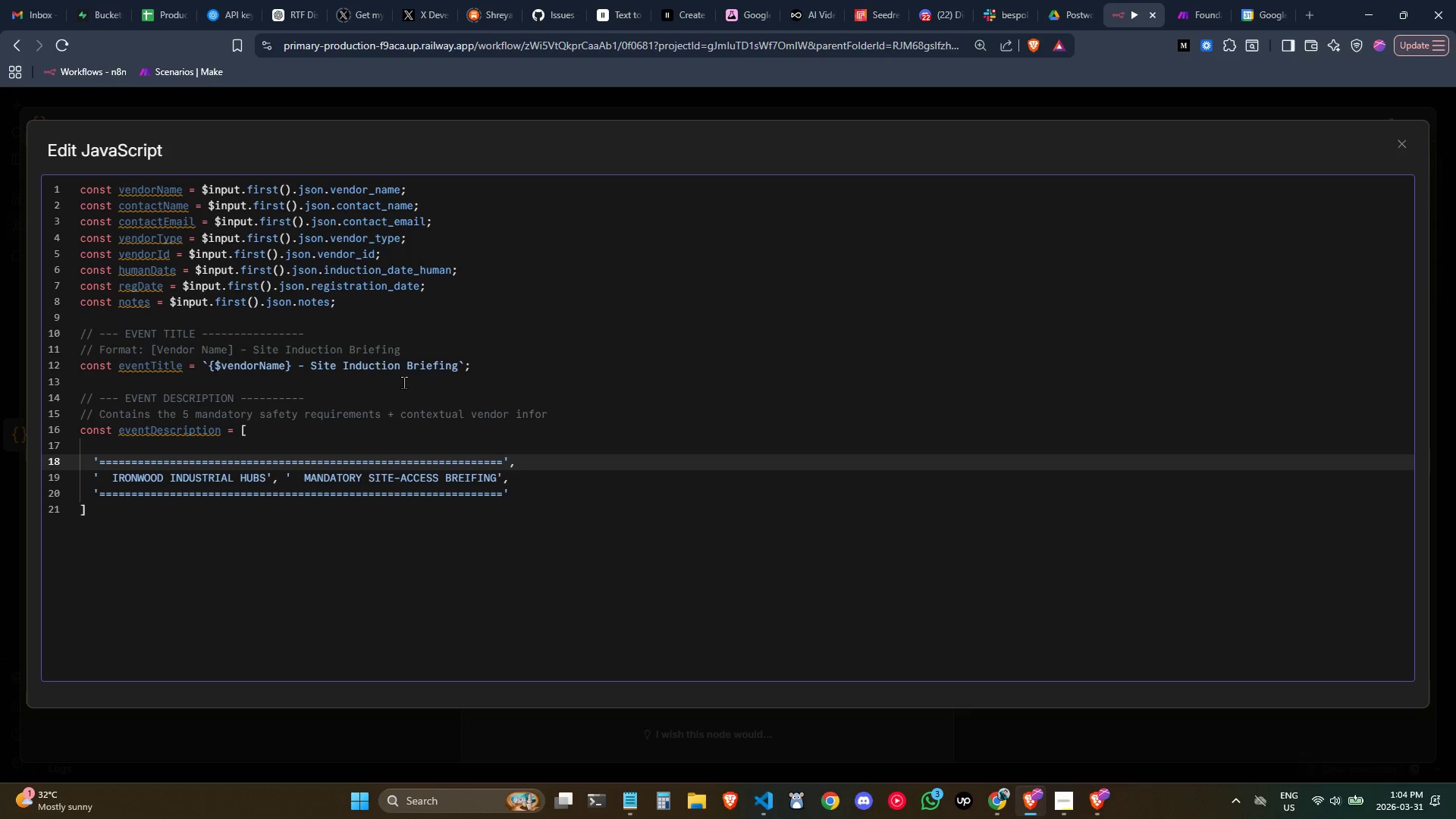 
wait(5.8)
 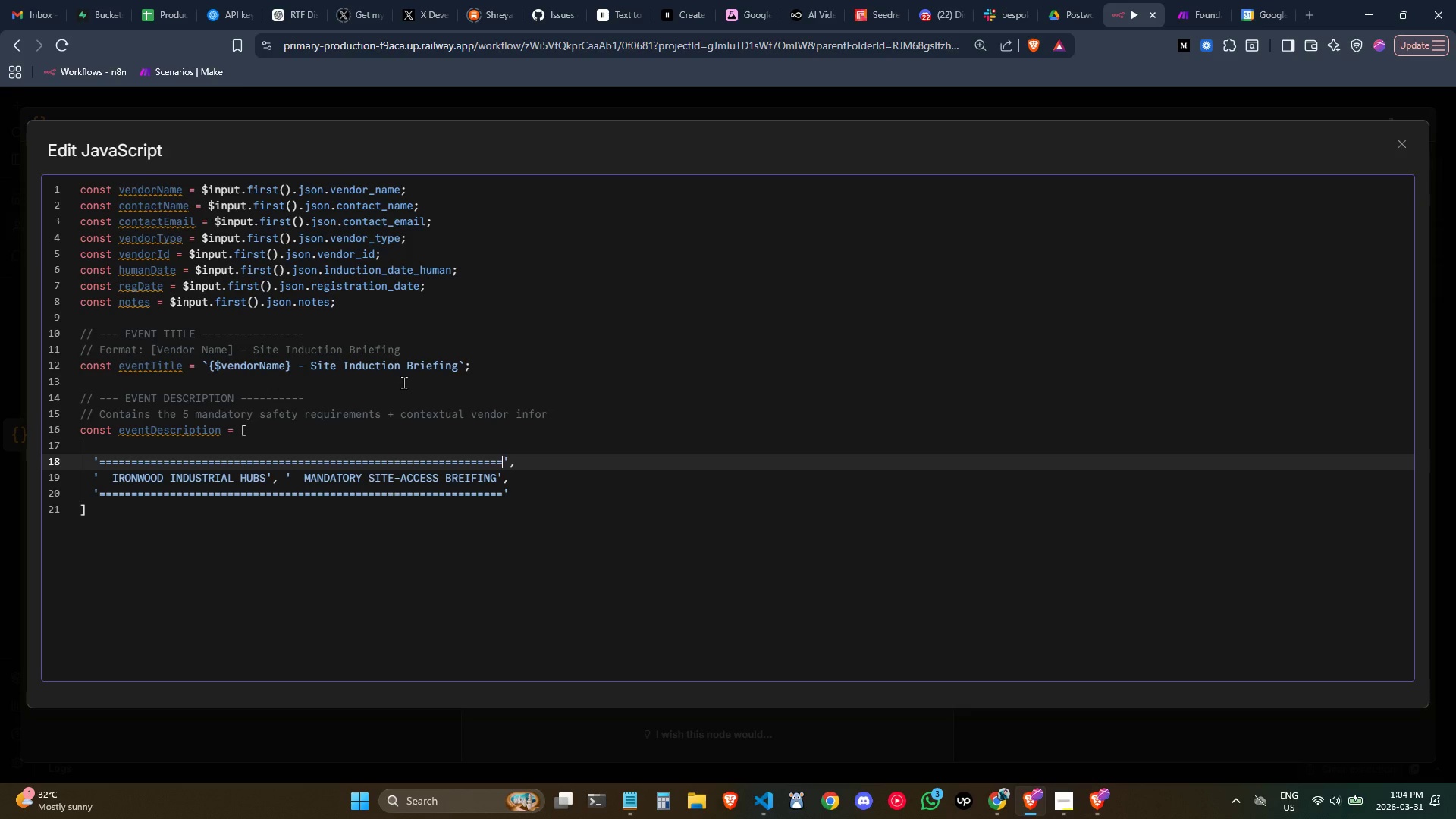 
left_click([1398, 146])
 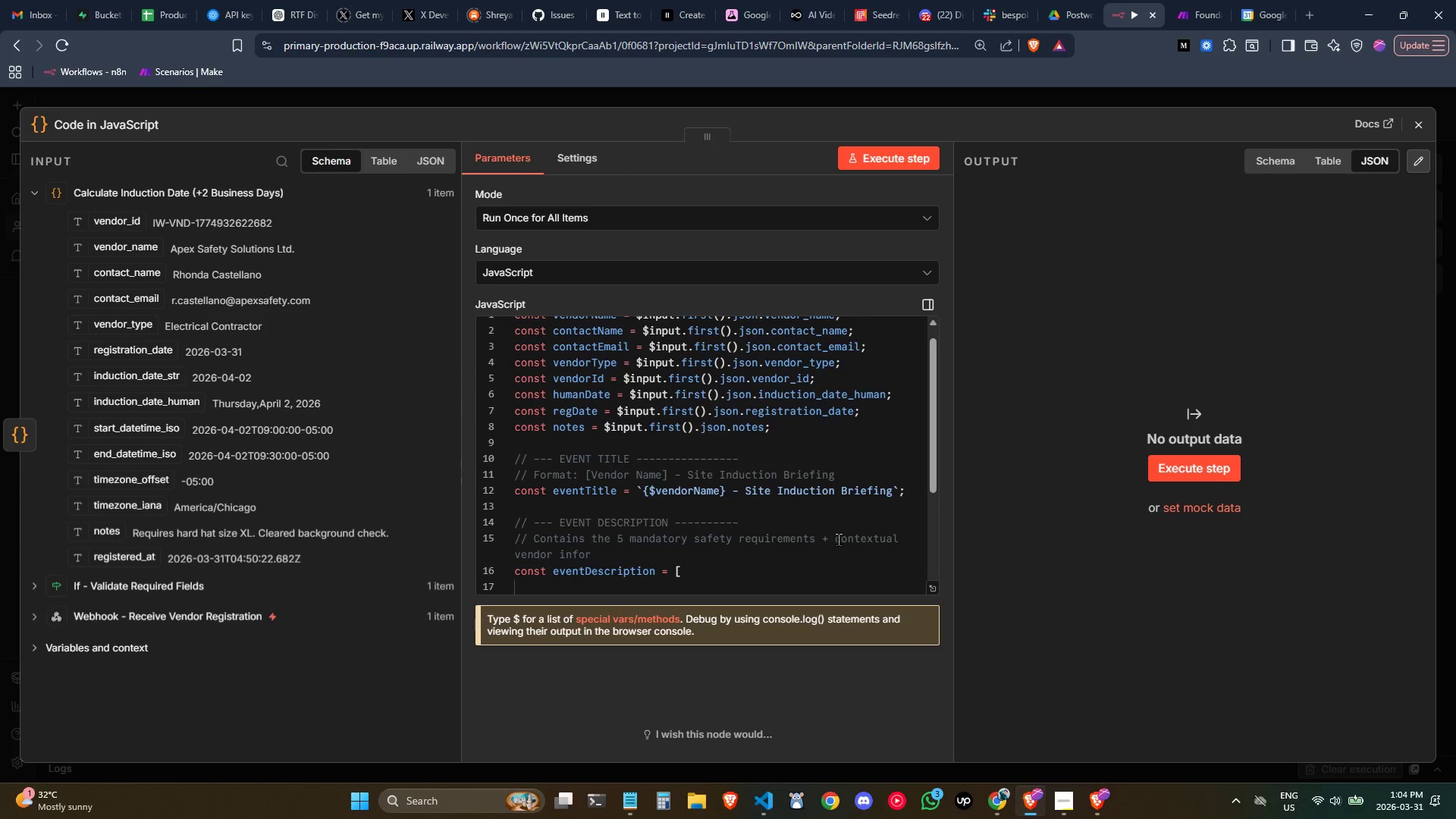 
scroll: coordinate [838, 539], scroll_direction: down, amount: 3.0
 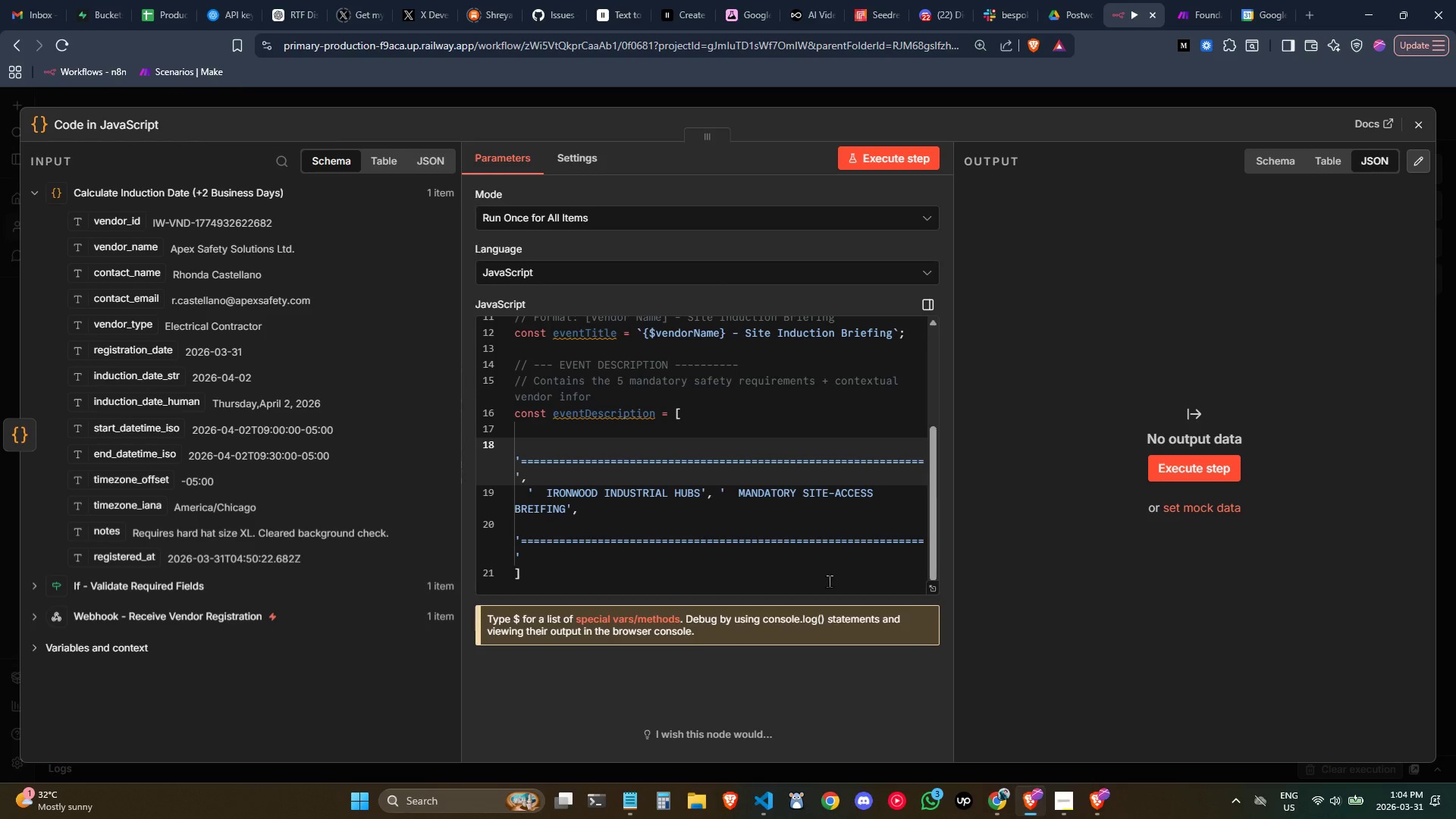 
left_click([698, 533])
 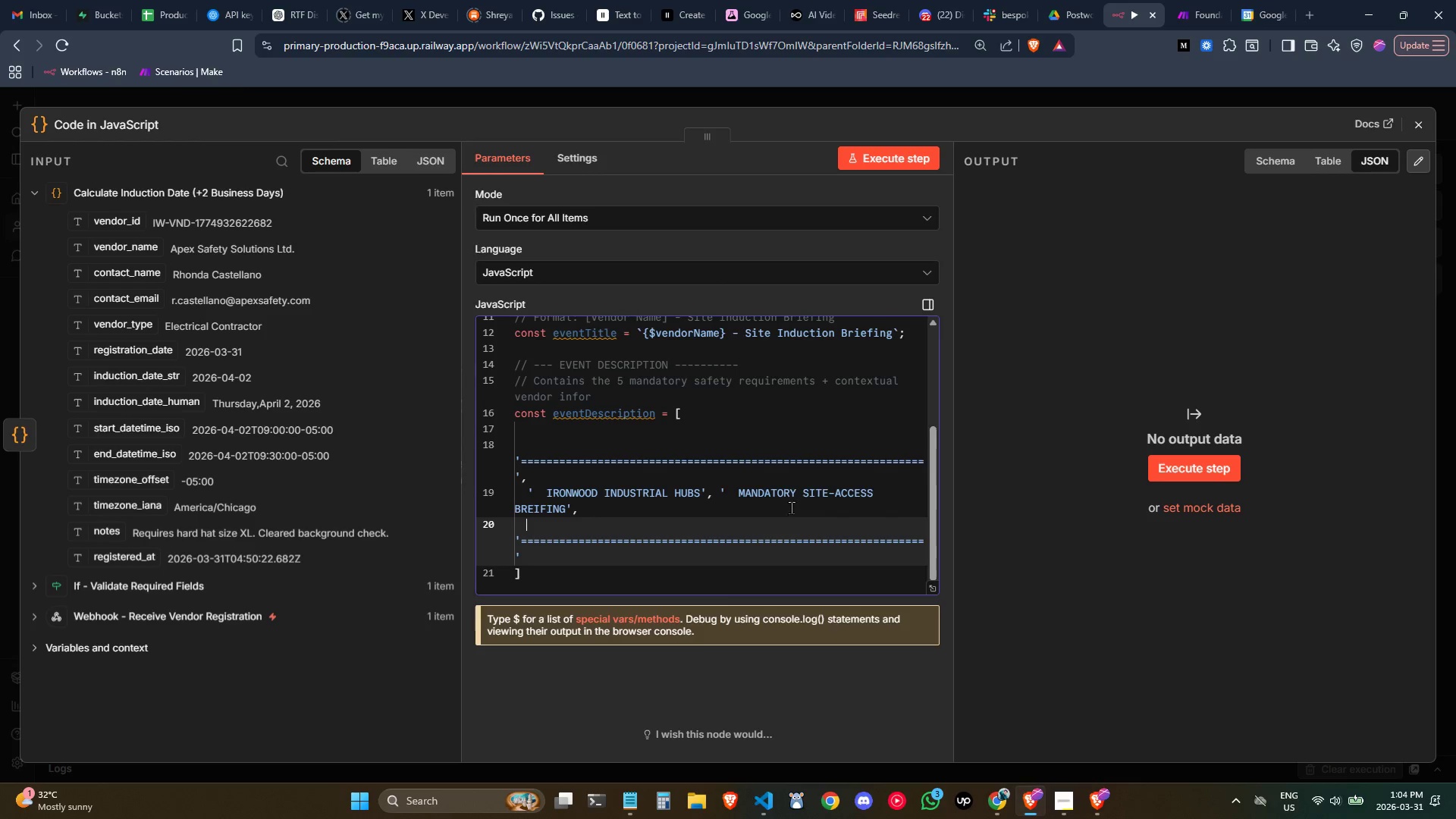 
left_click([791, 507])
 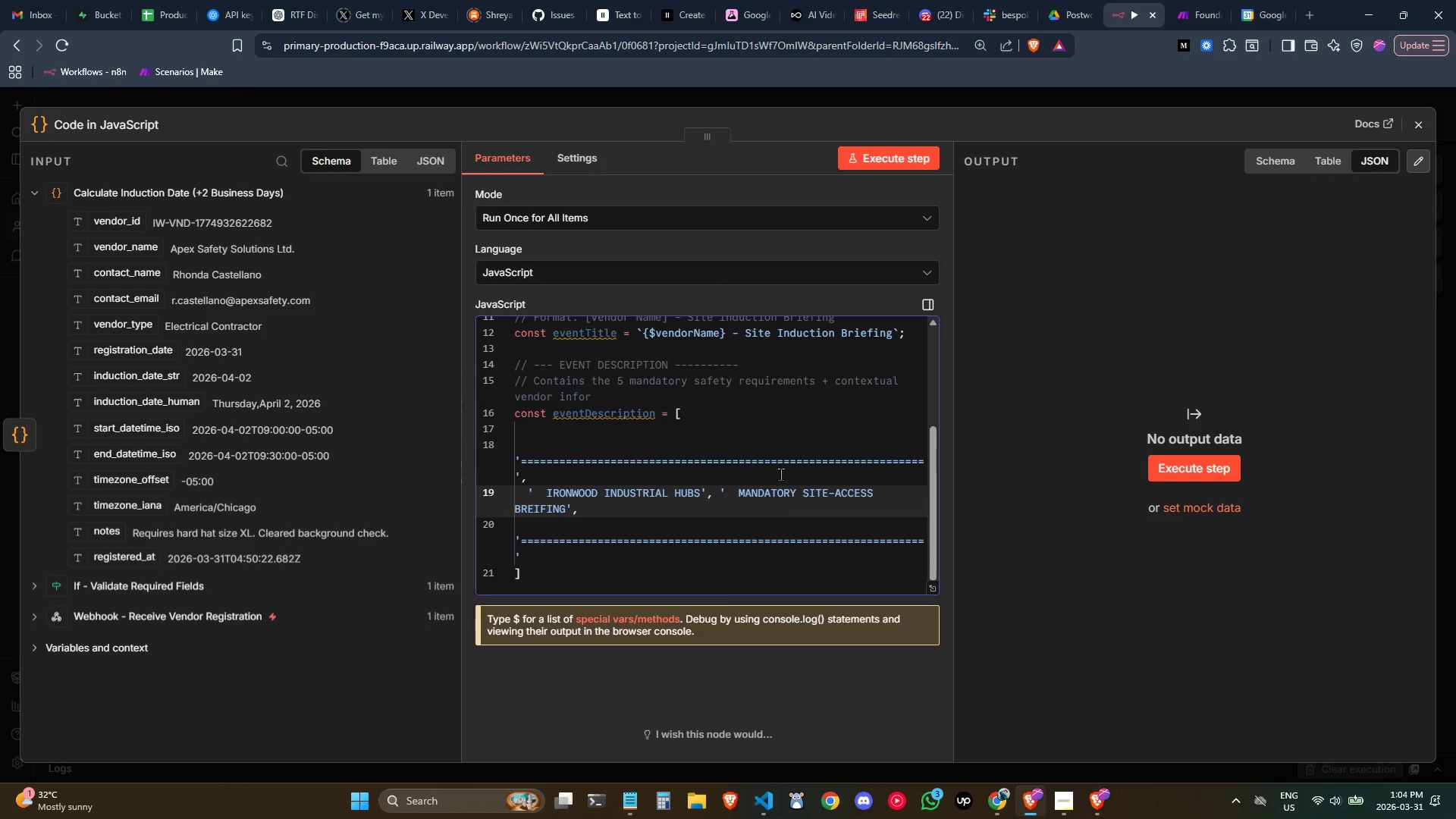 
left_click([780, 460])
 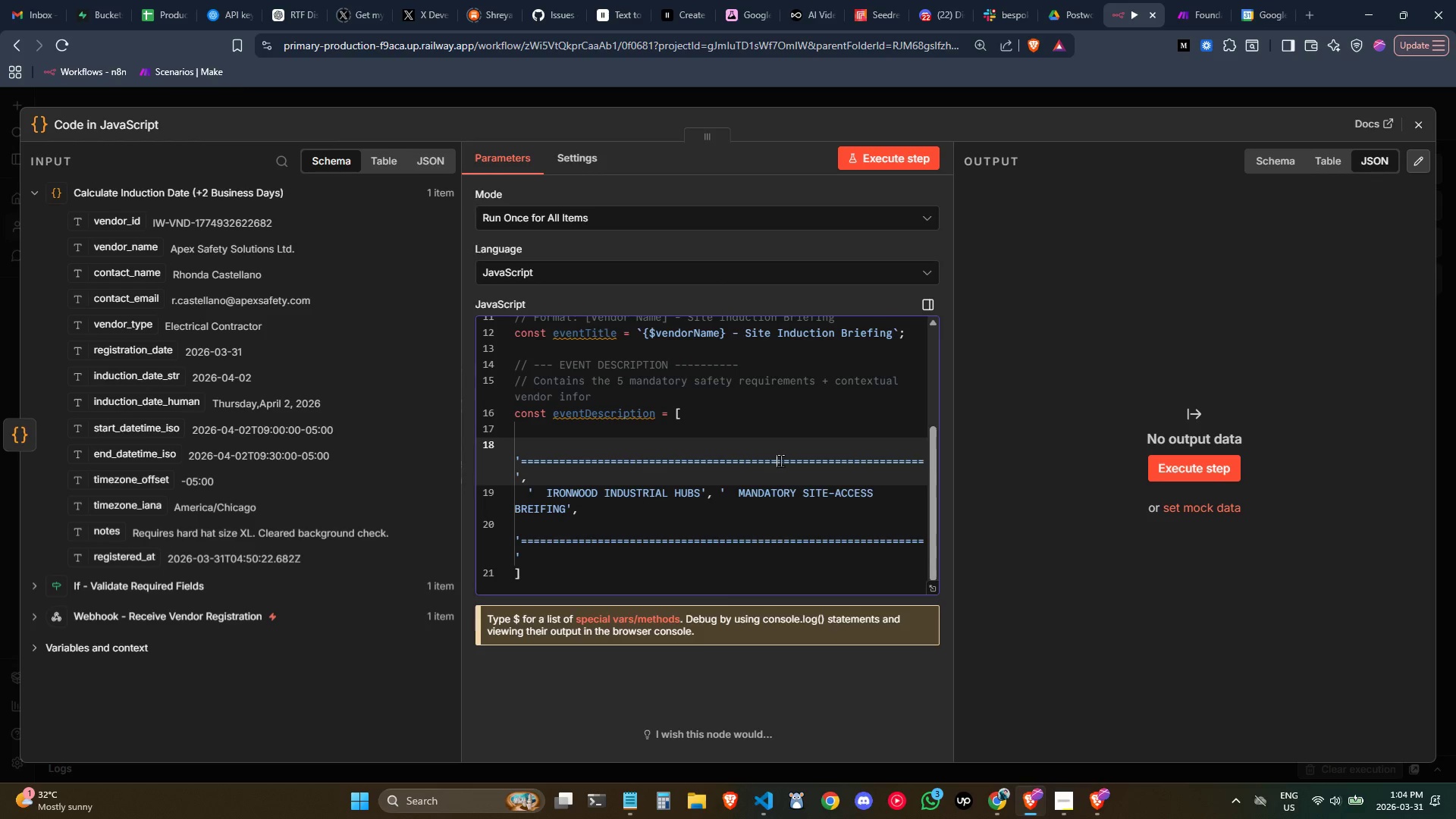 
key(Backspace)
 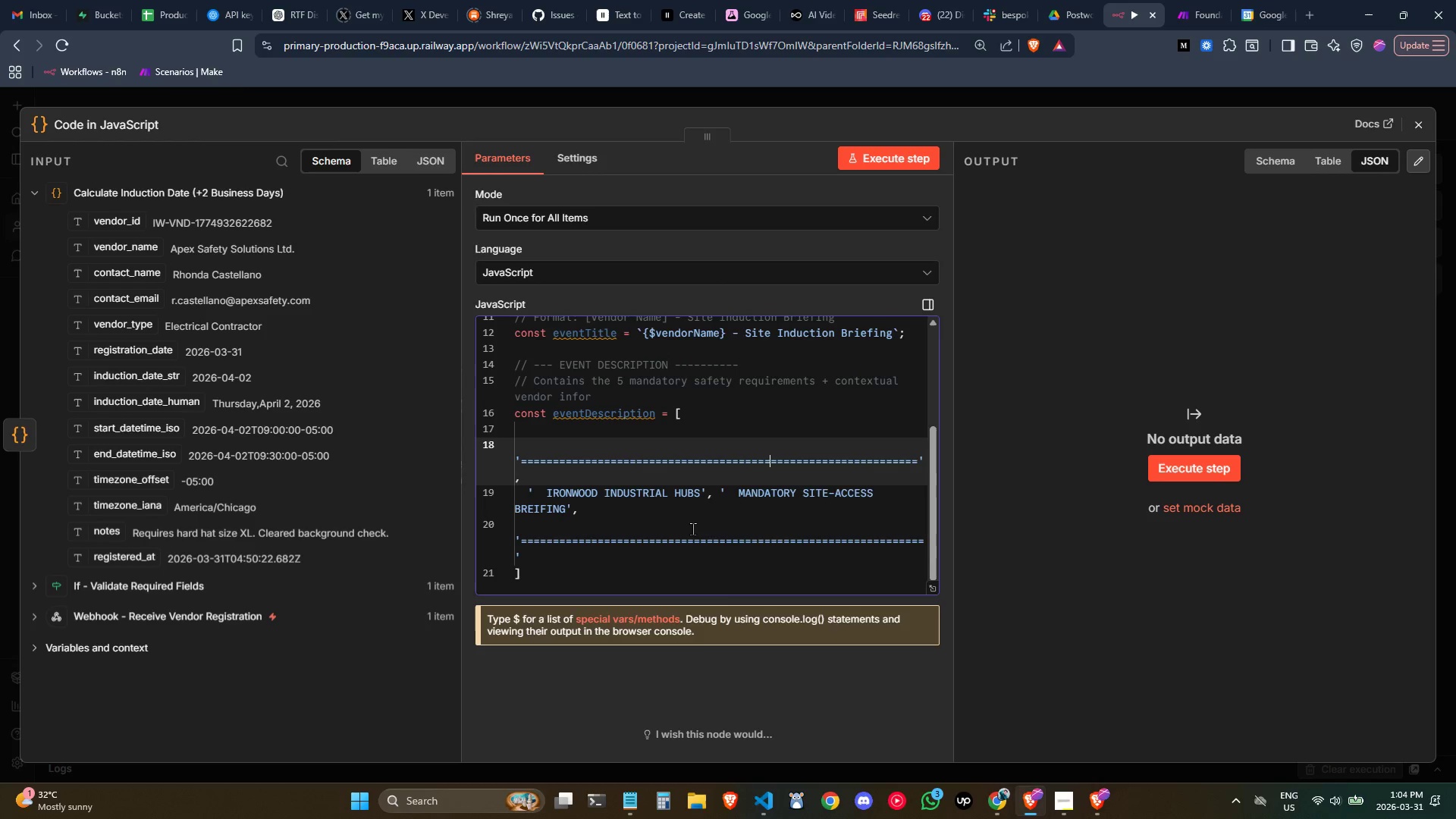 
left_click([709, 542])
 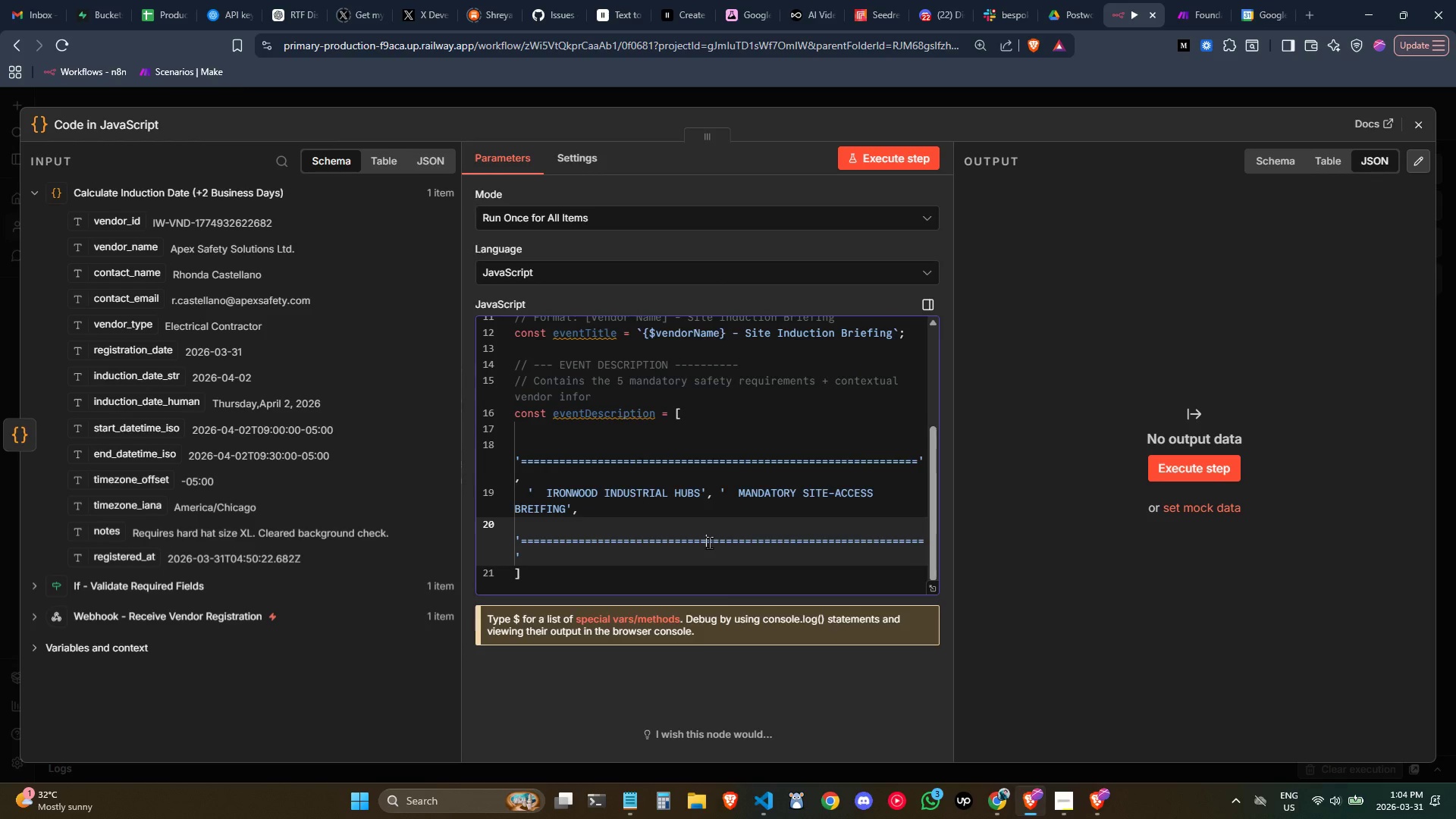 
key(Backspace)
 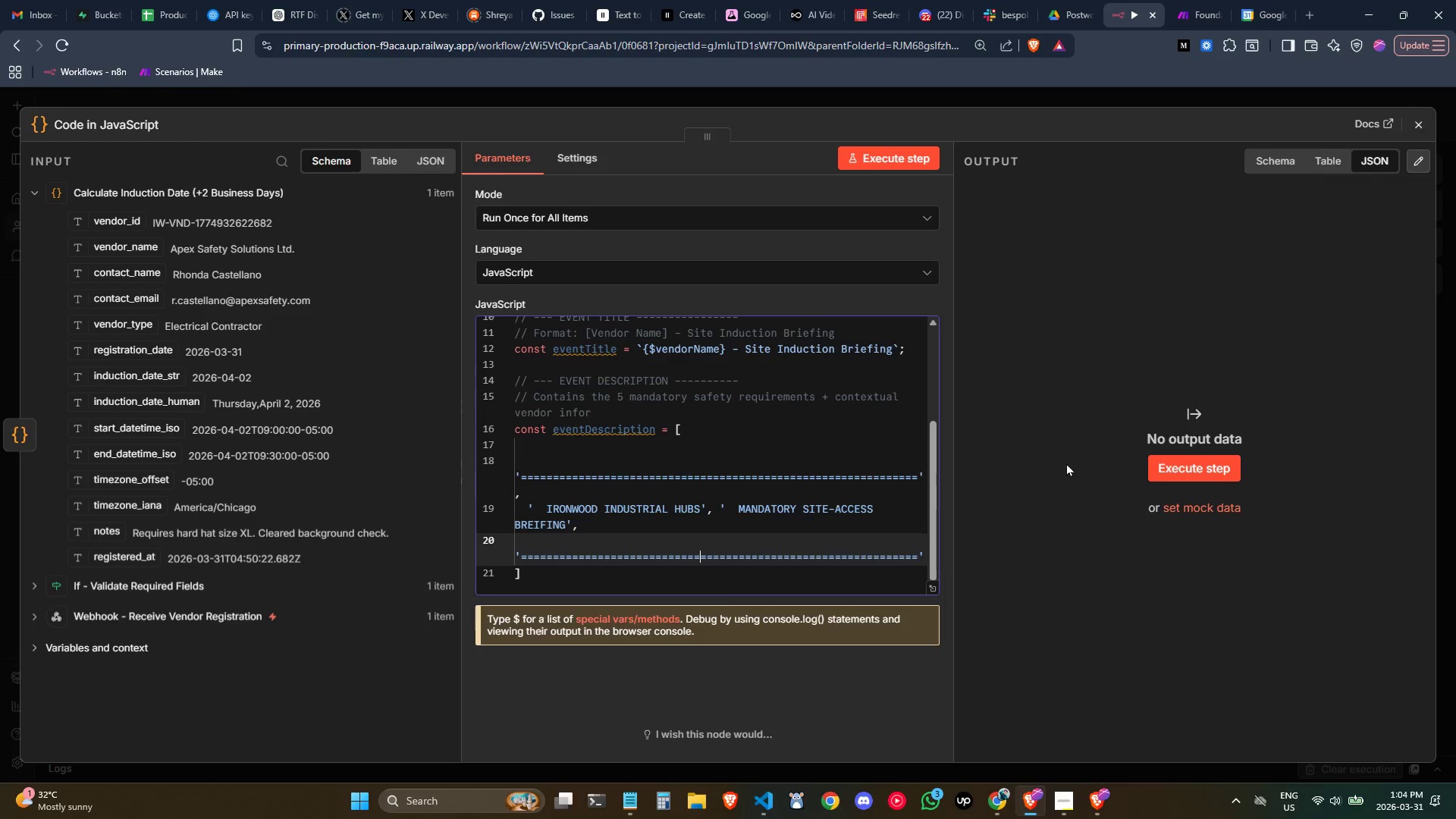 
left_click([931, 587])
 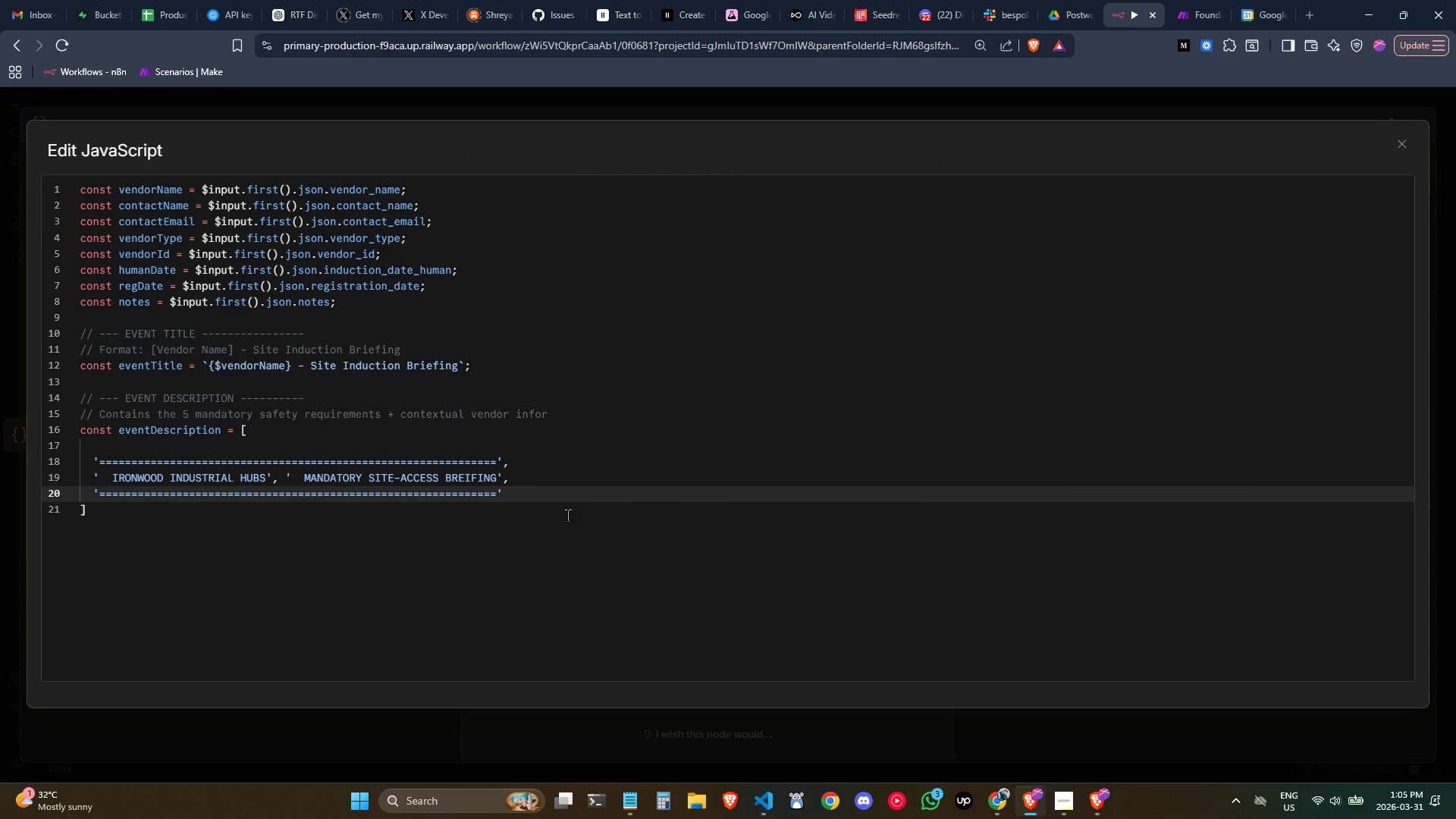 
left_click([565, 522])
 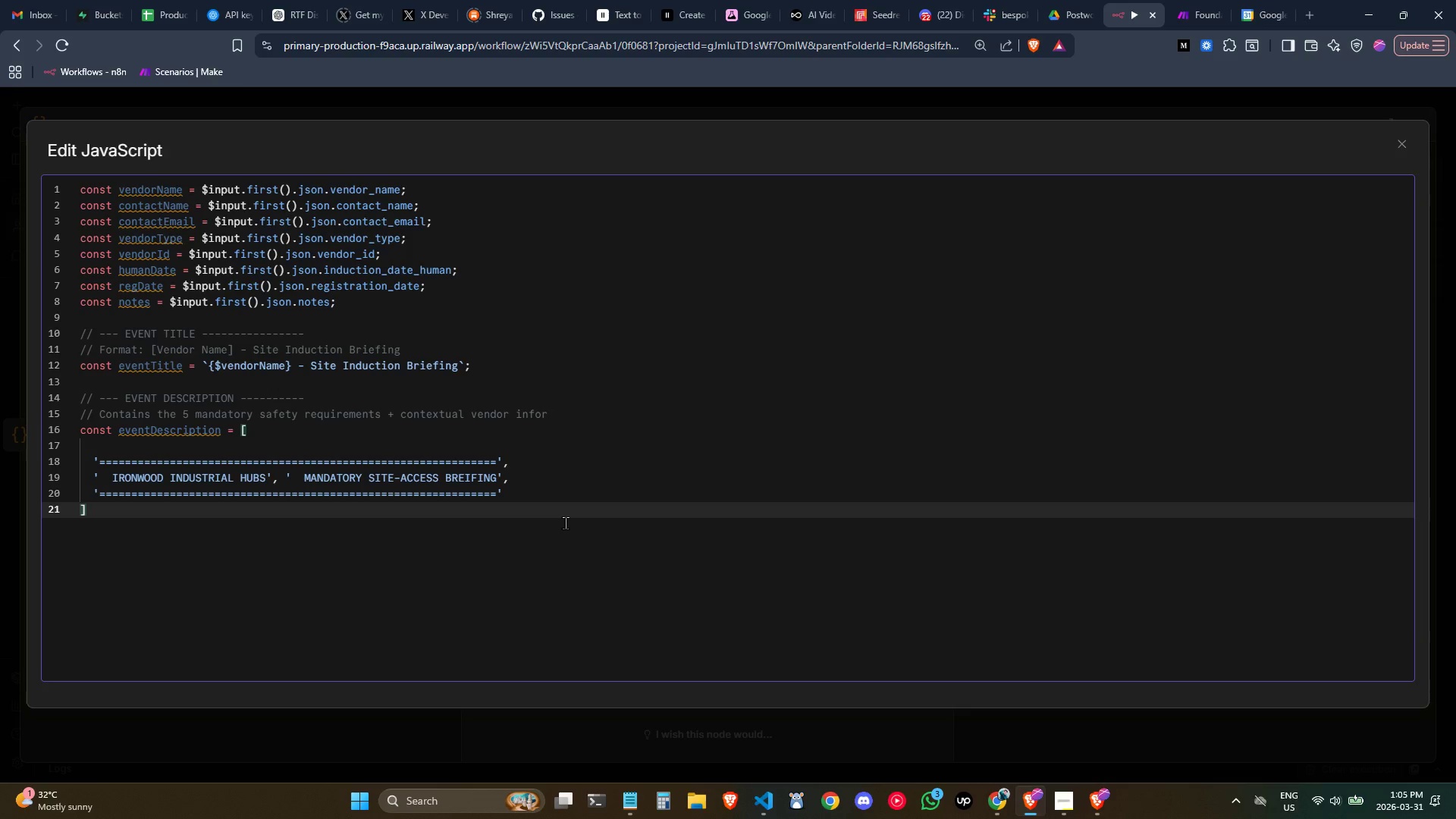 
wait(19.19)
 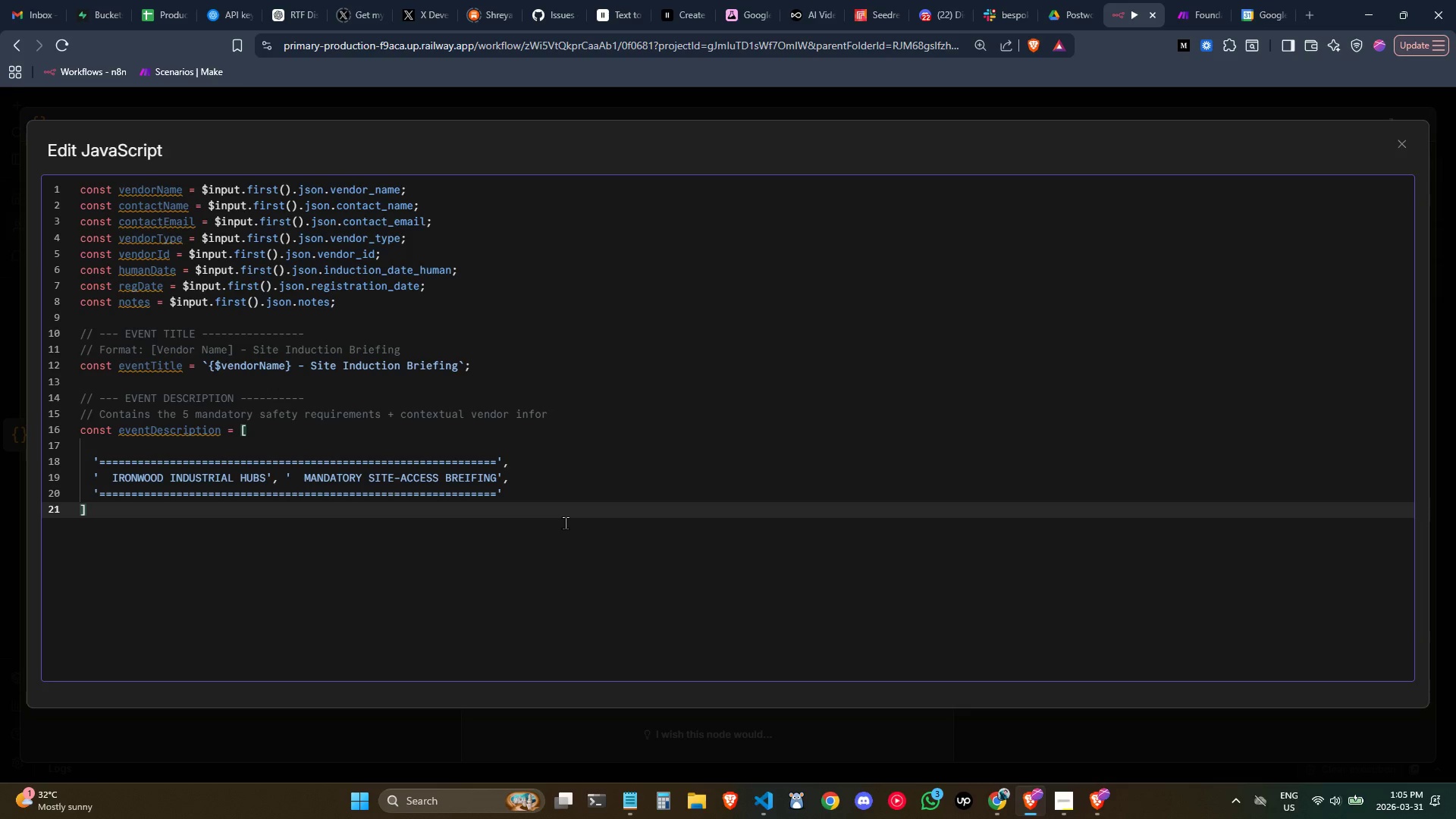 
double_click([541, 491])
 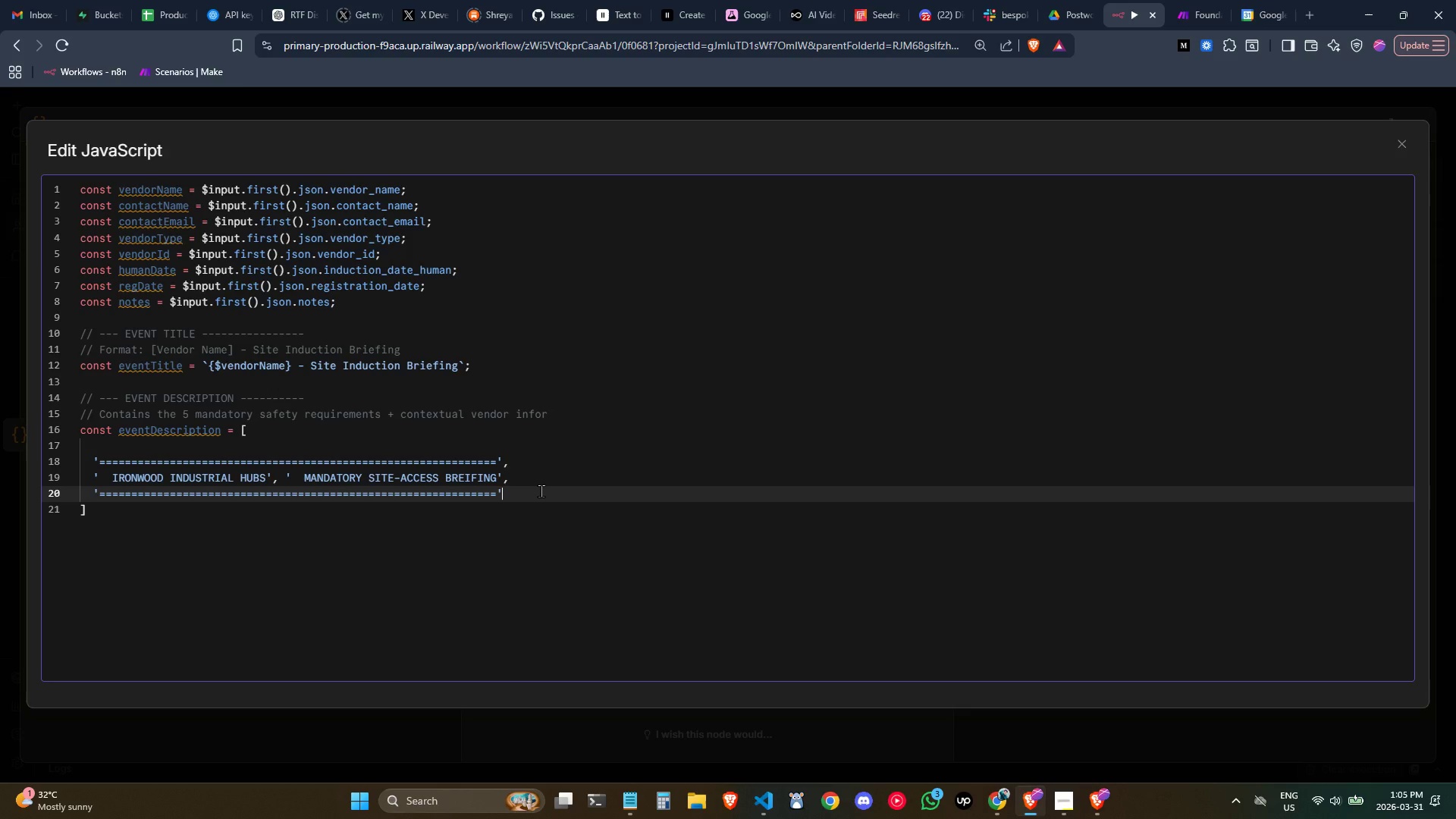 
key(Control+ControlLeft)
 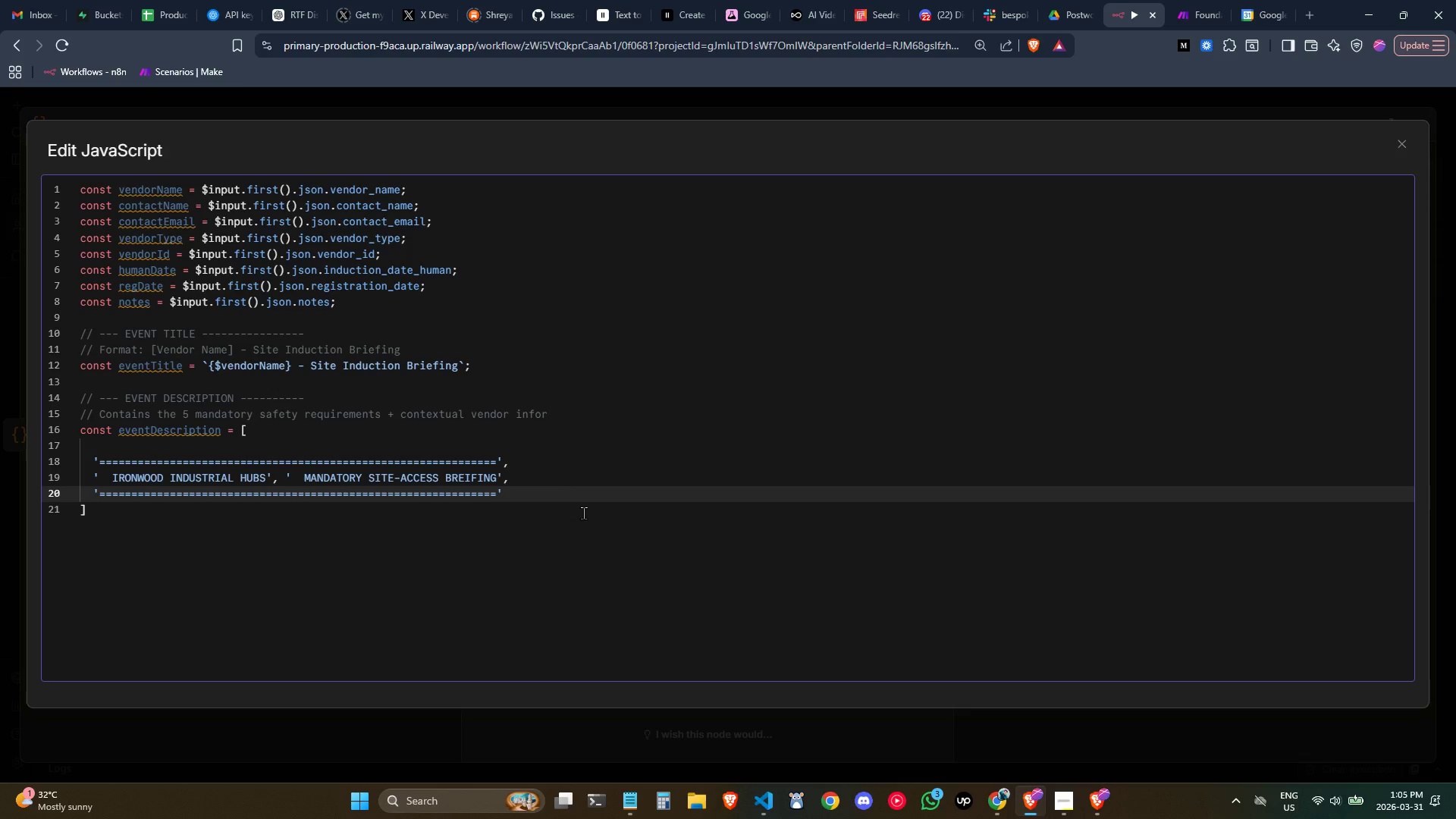 
key(Comma)
 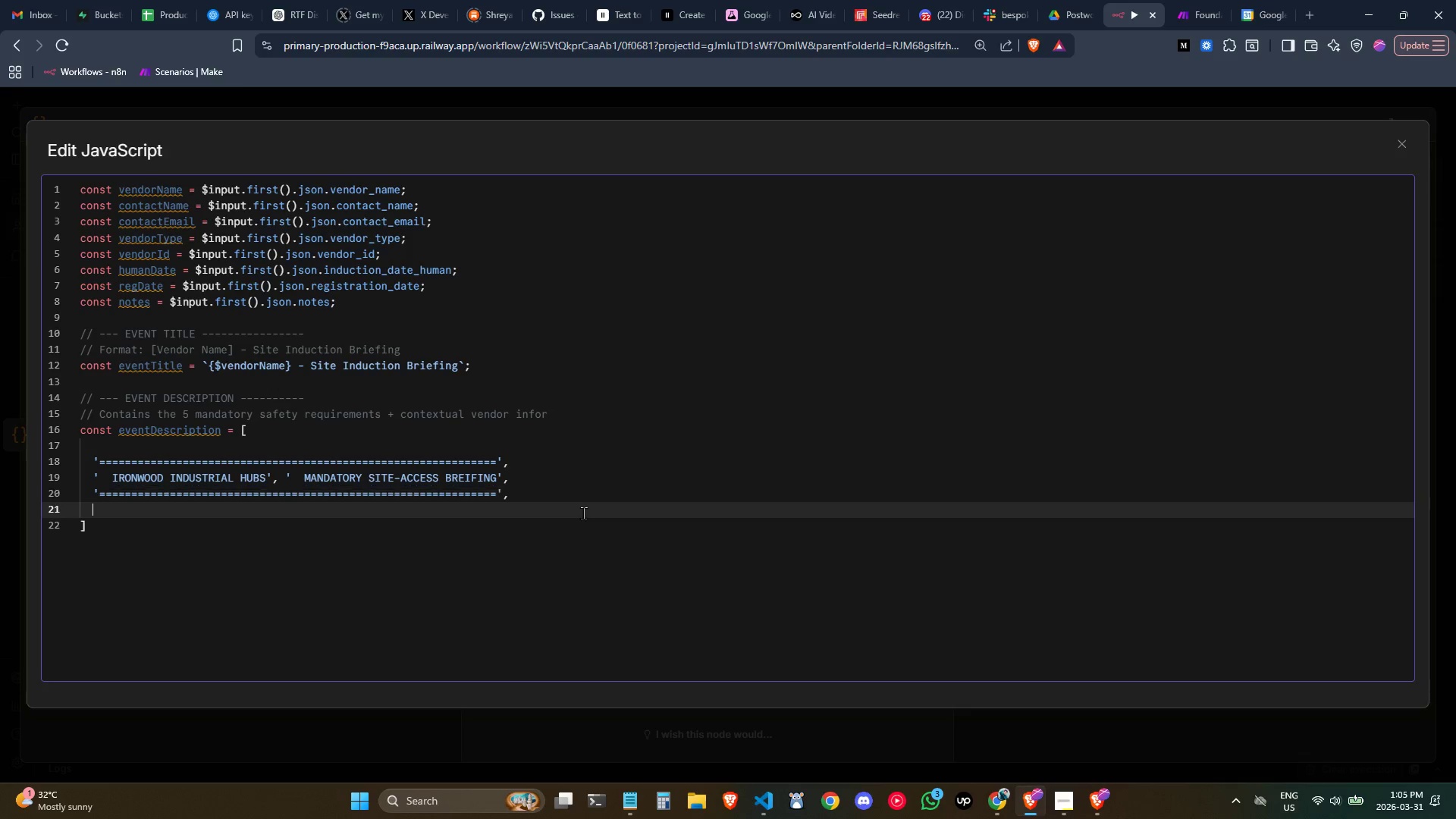 
key(Enter)
 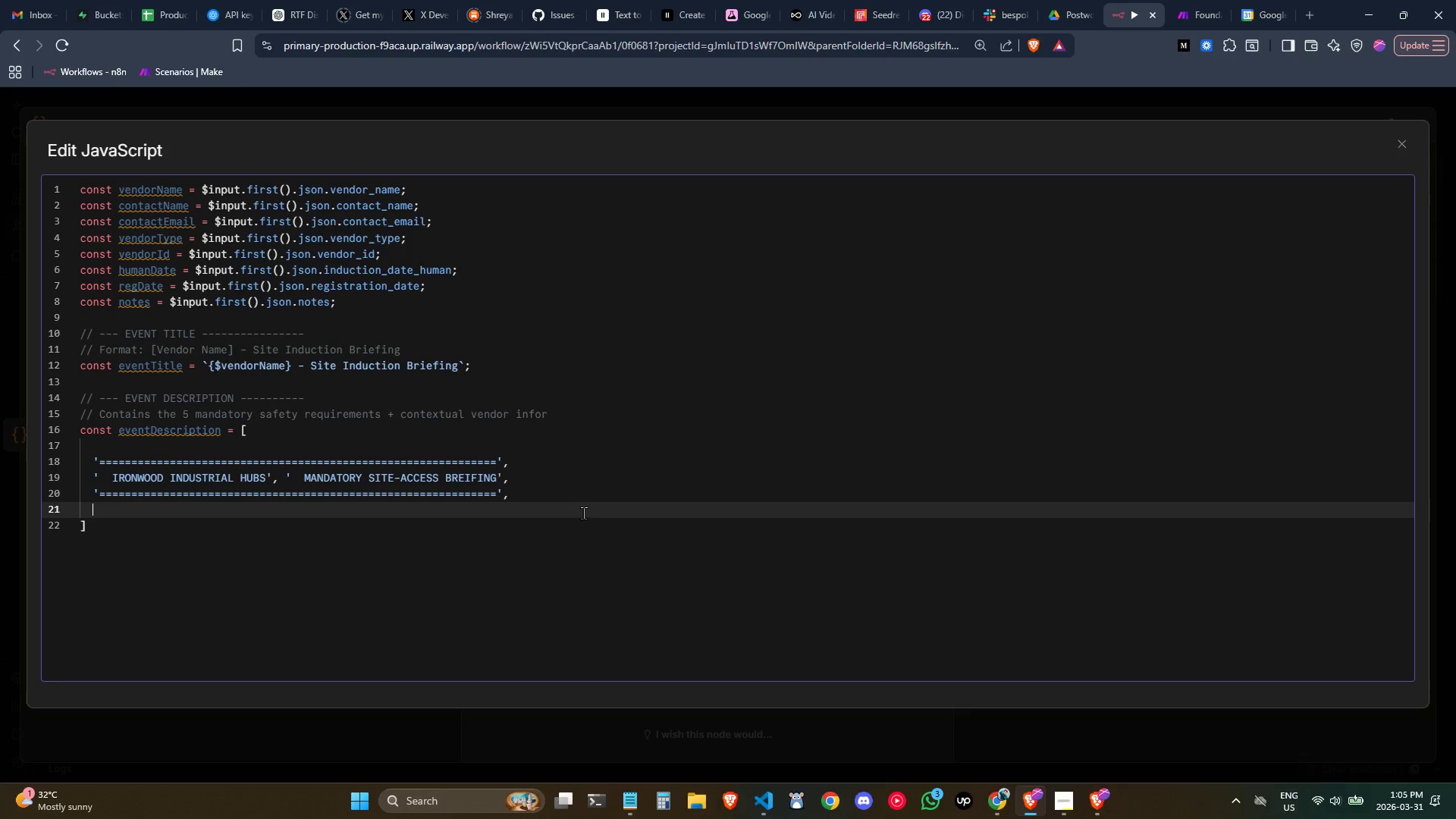 
key(Quote)
 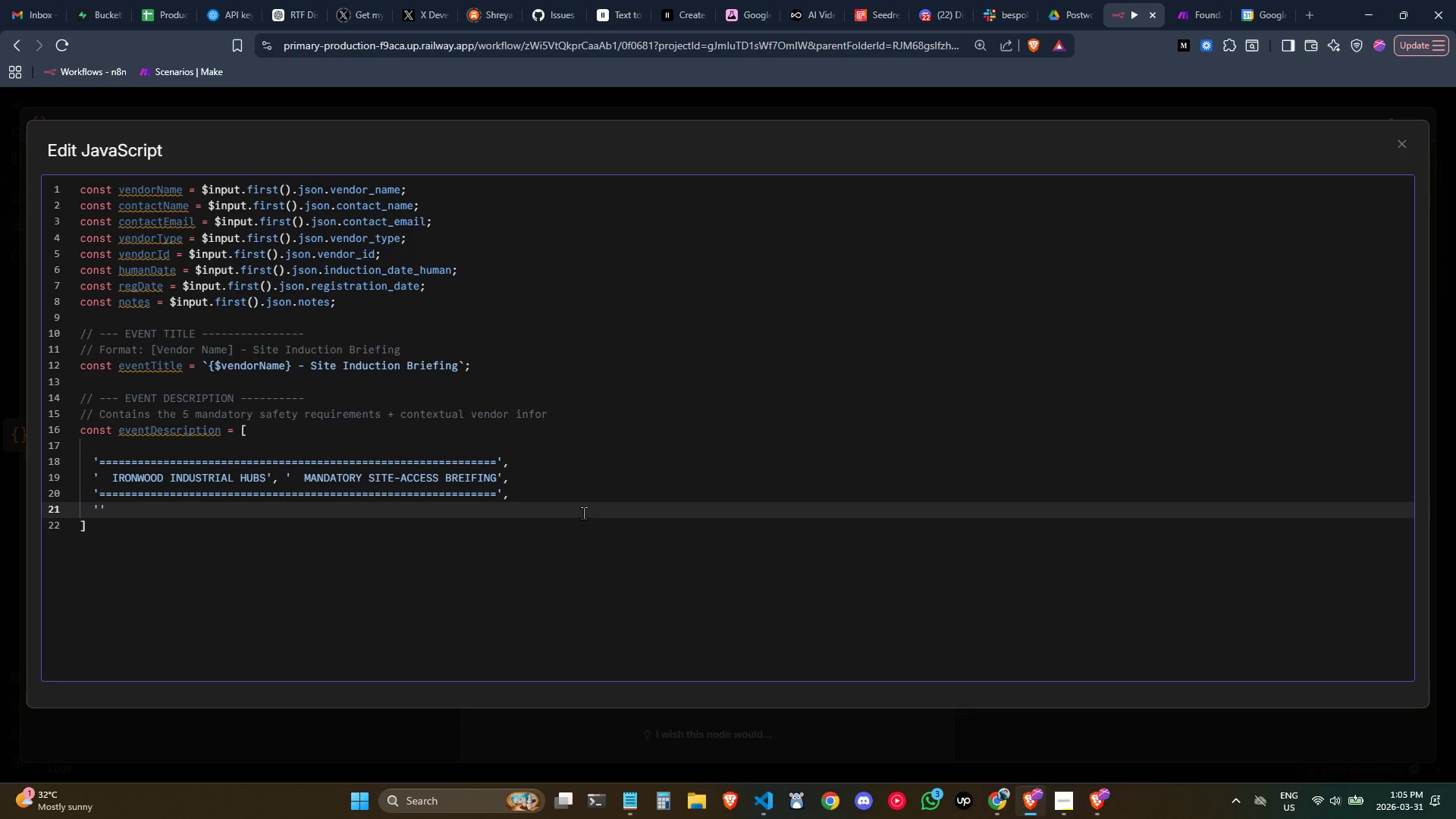 
key(ArrowRight)
 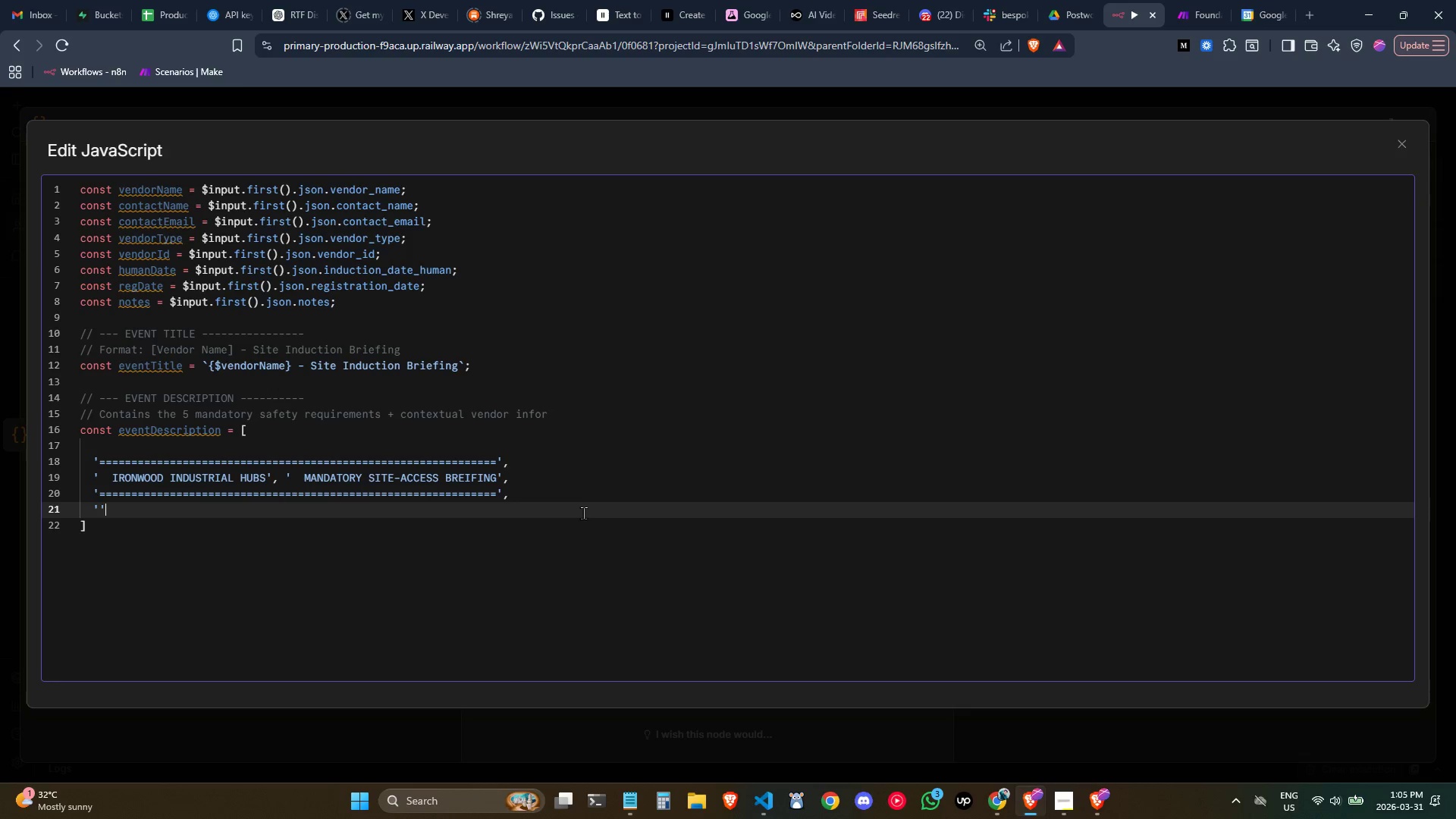 
key(Comma)
 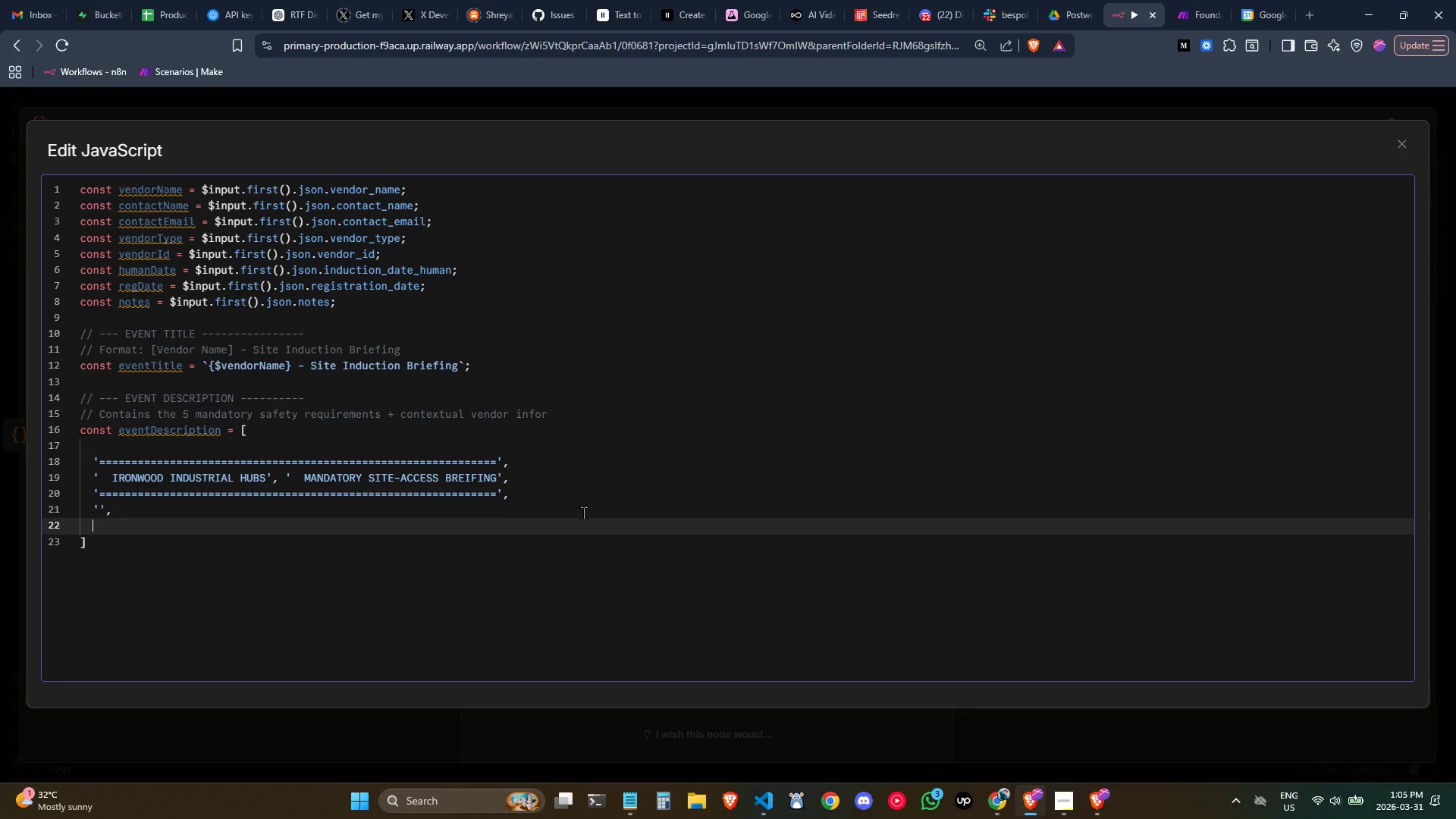 
key(Enter)
 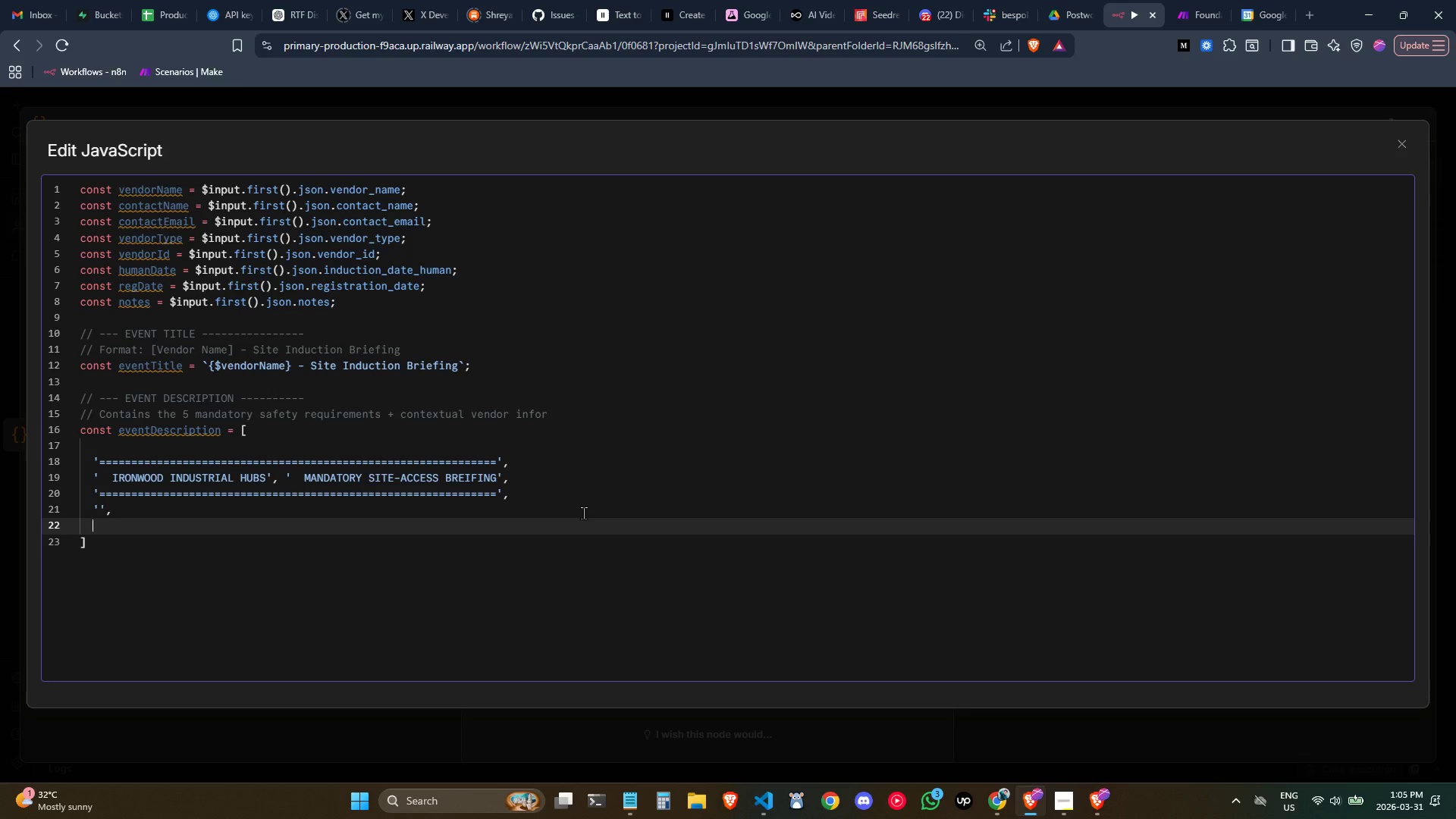 
key(Tab)
 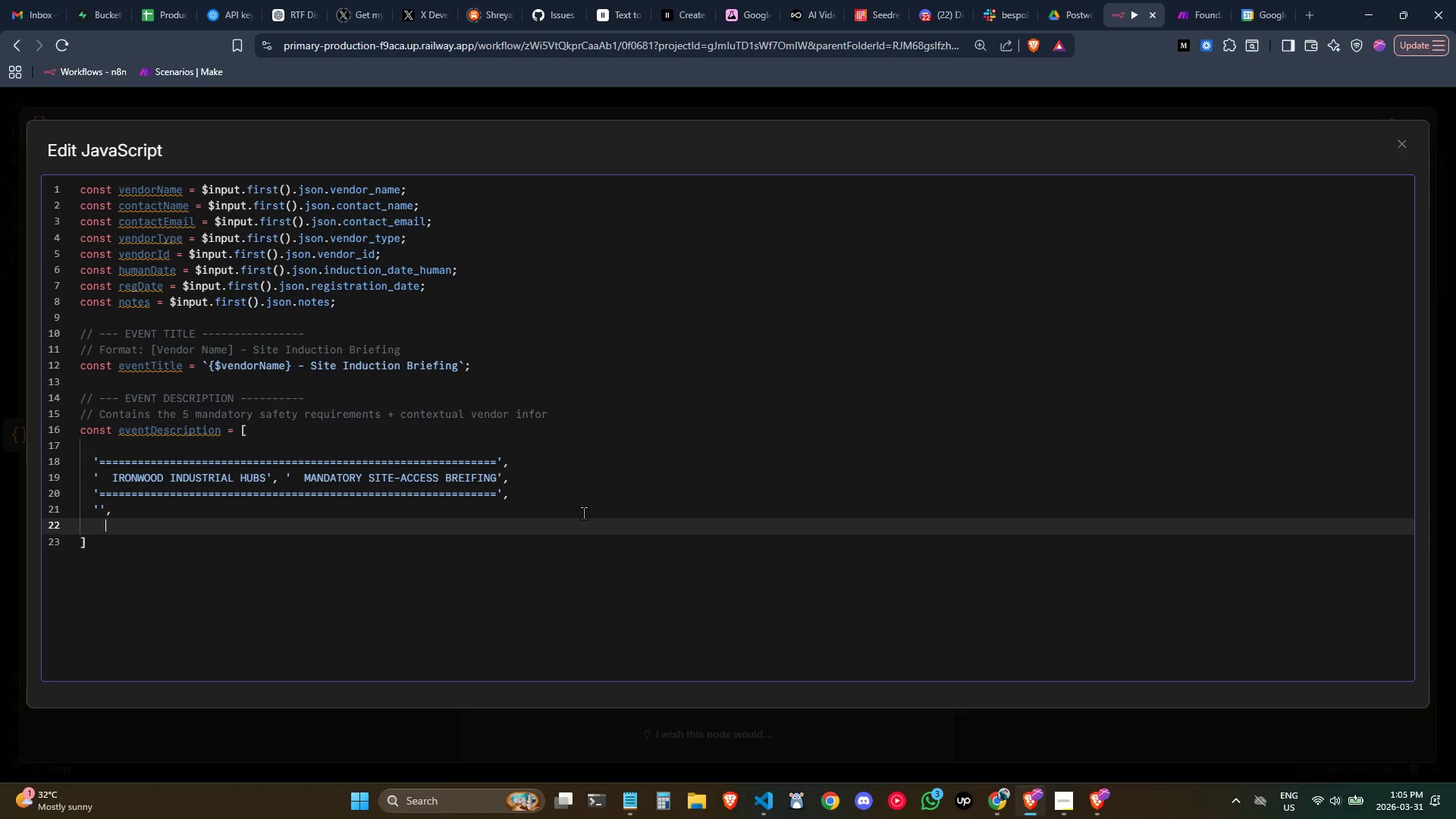 
key(Quote)
 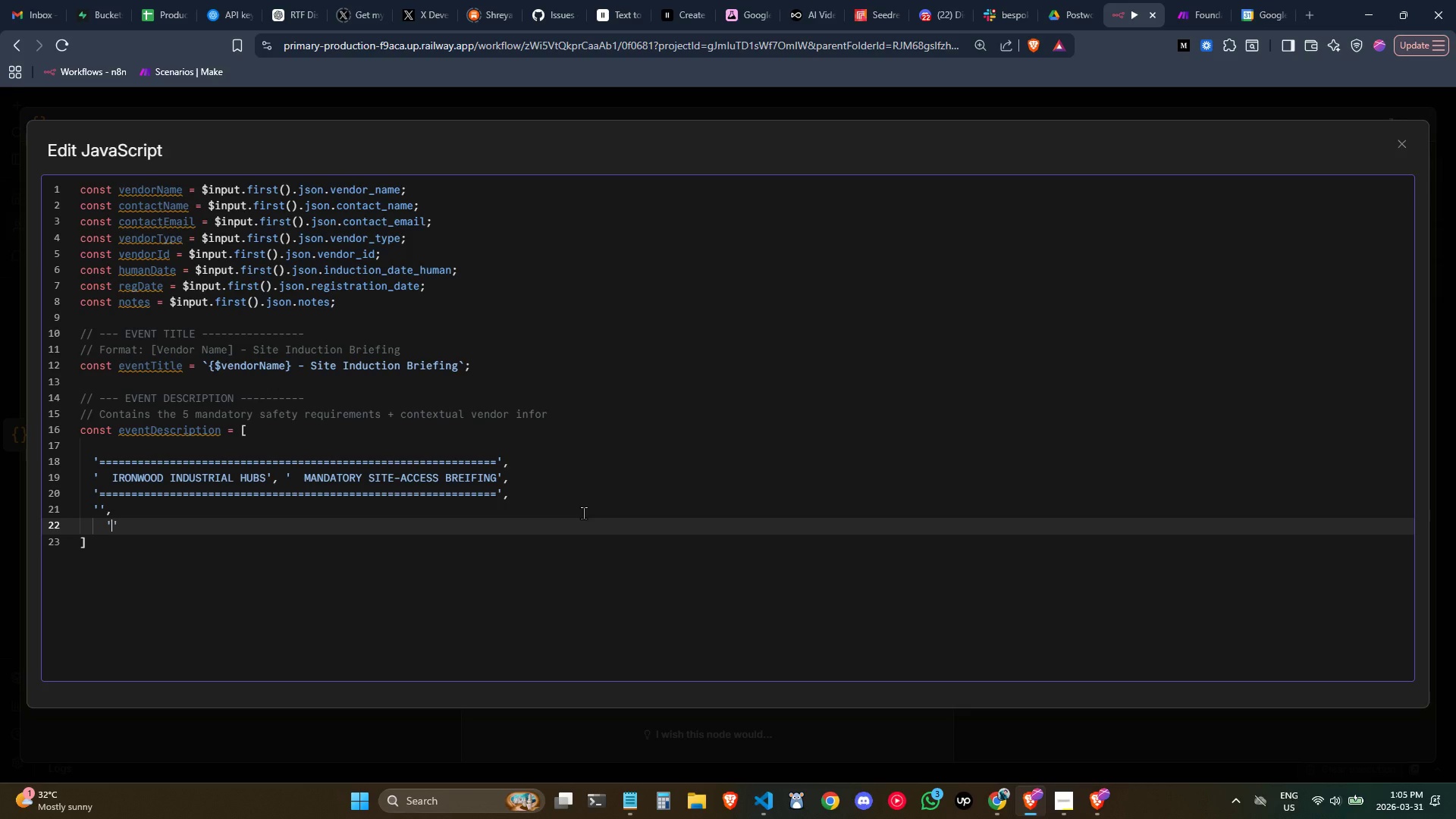 
key(Backspace)
 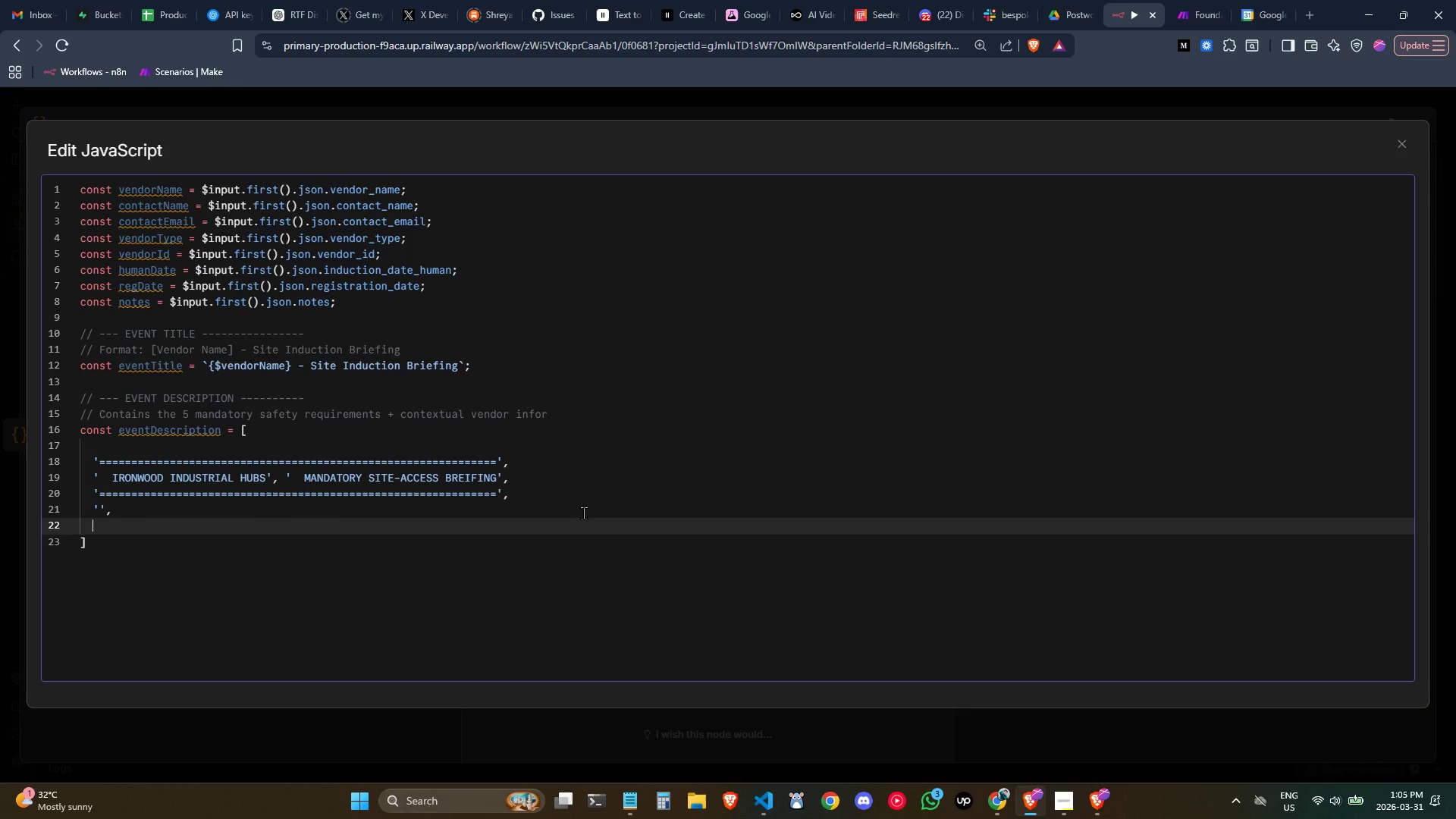 
key(Backspace)
 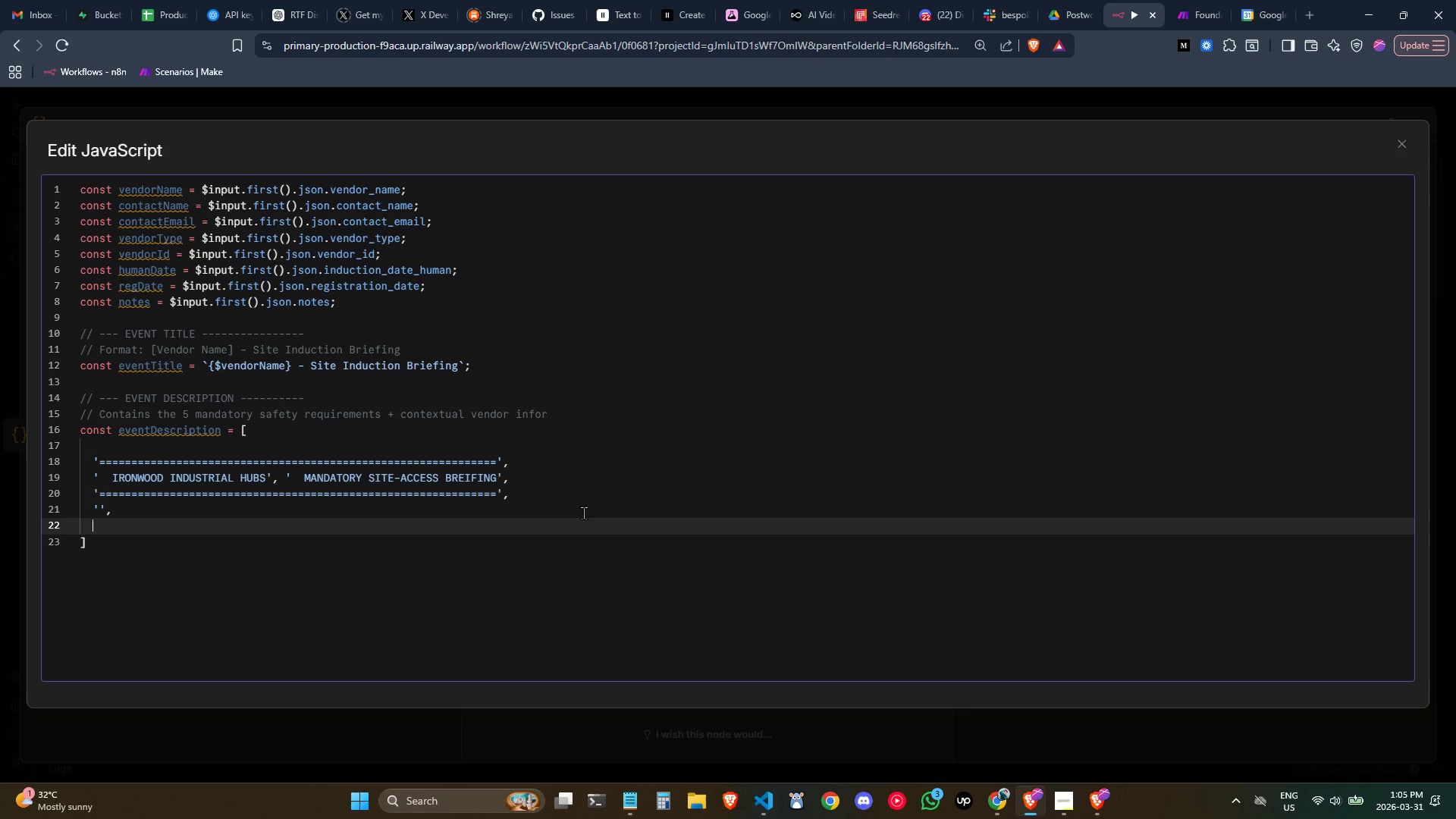 
key(Quote)
 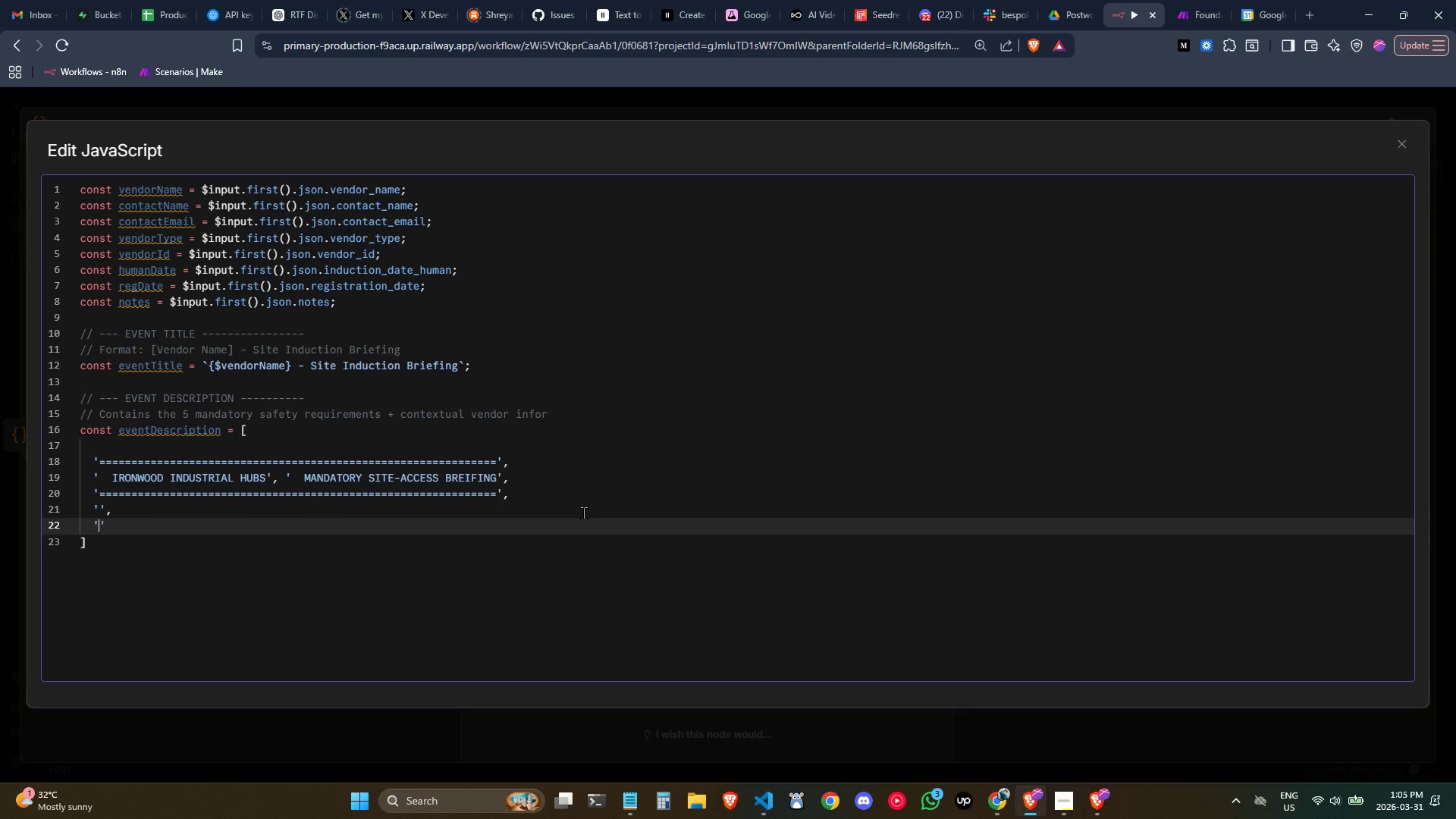 
key(Meta+Period)
 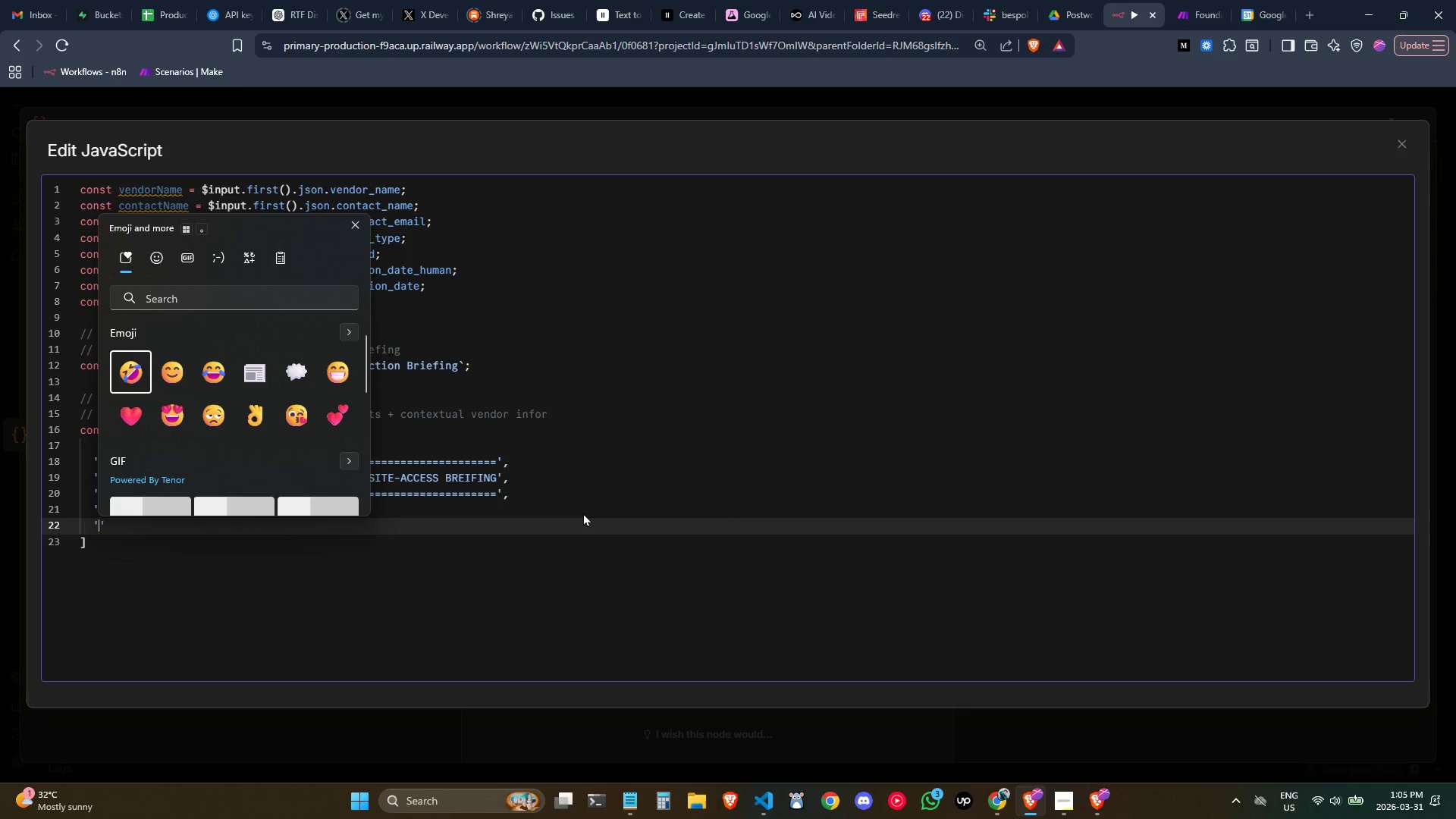 
type(note)
 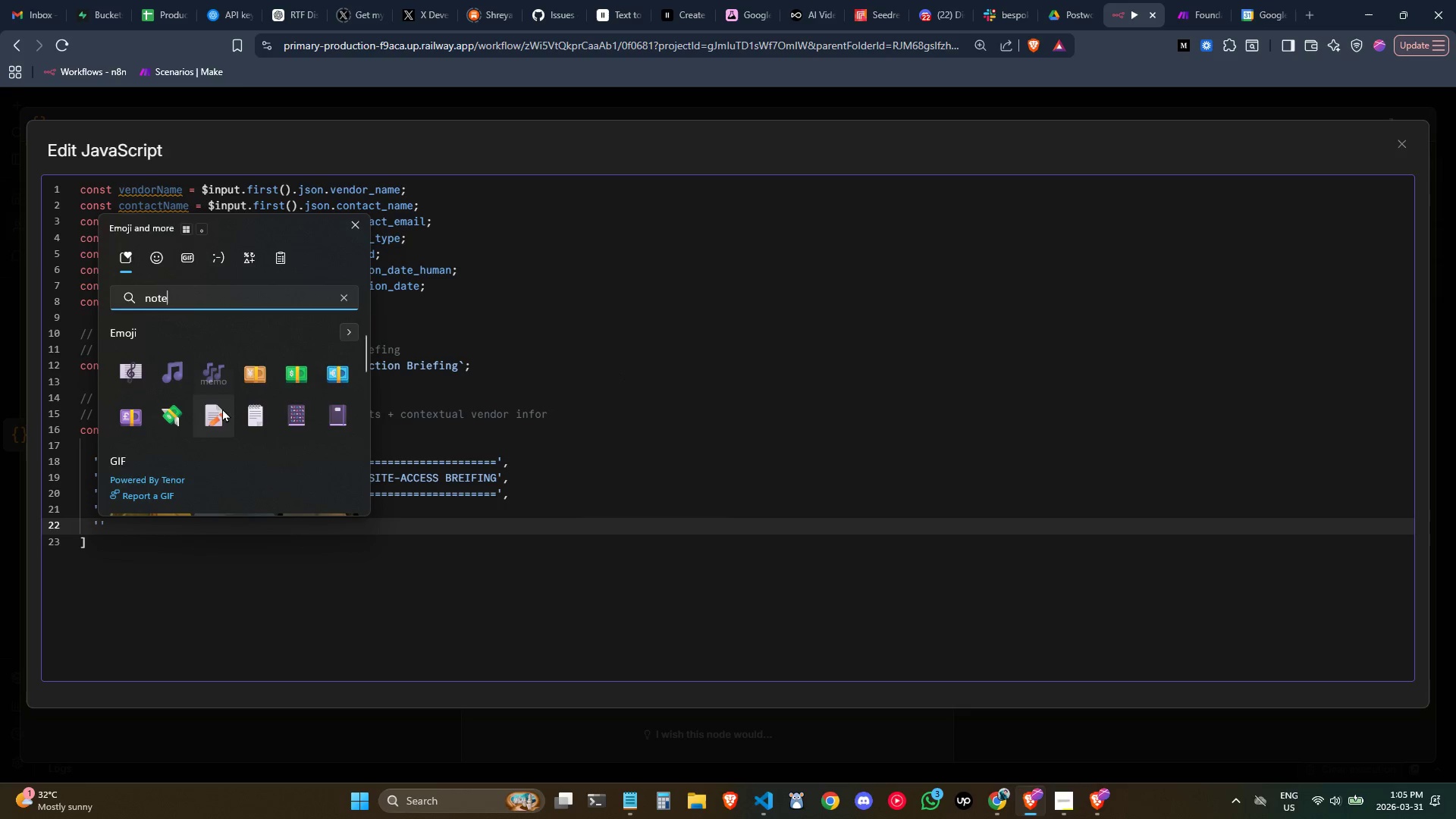 
left_click([244, 413])
 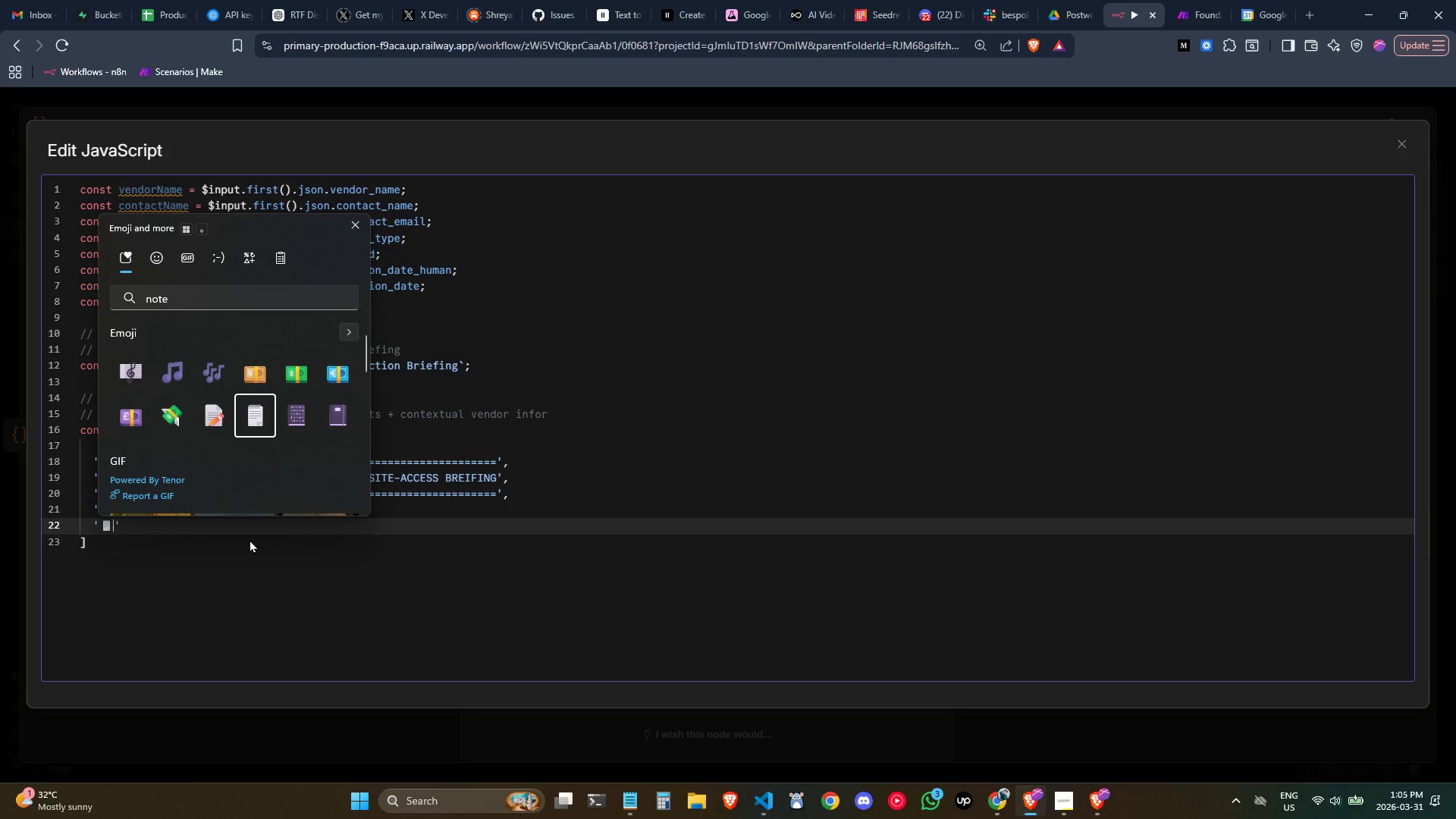 
left_click([249, 539])
 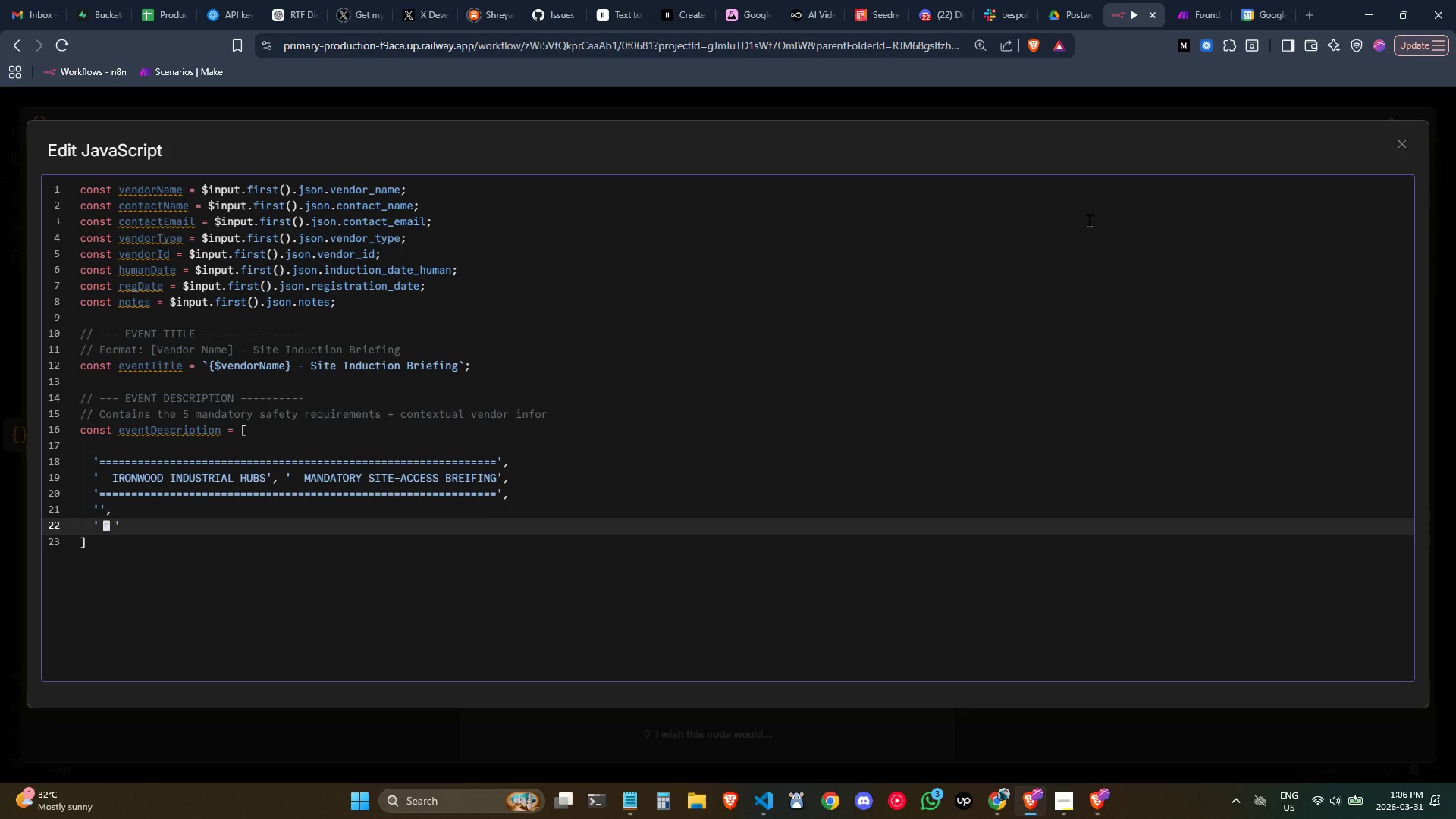 
wait(34.03)
 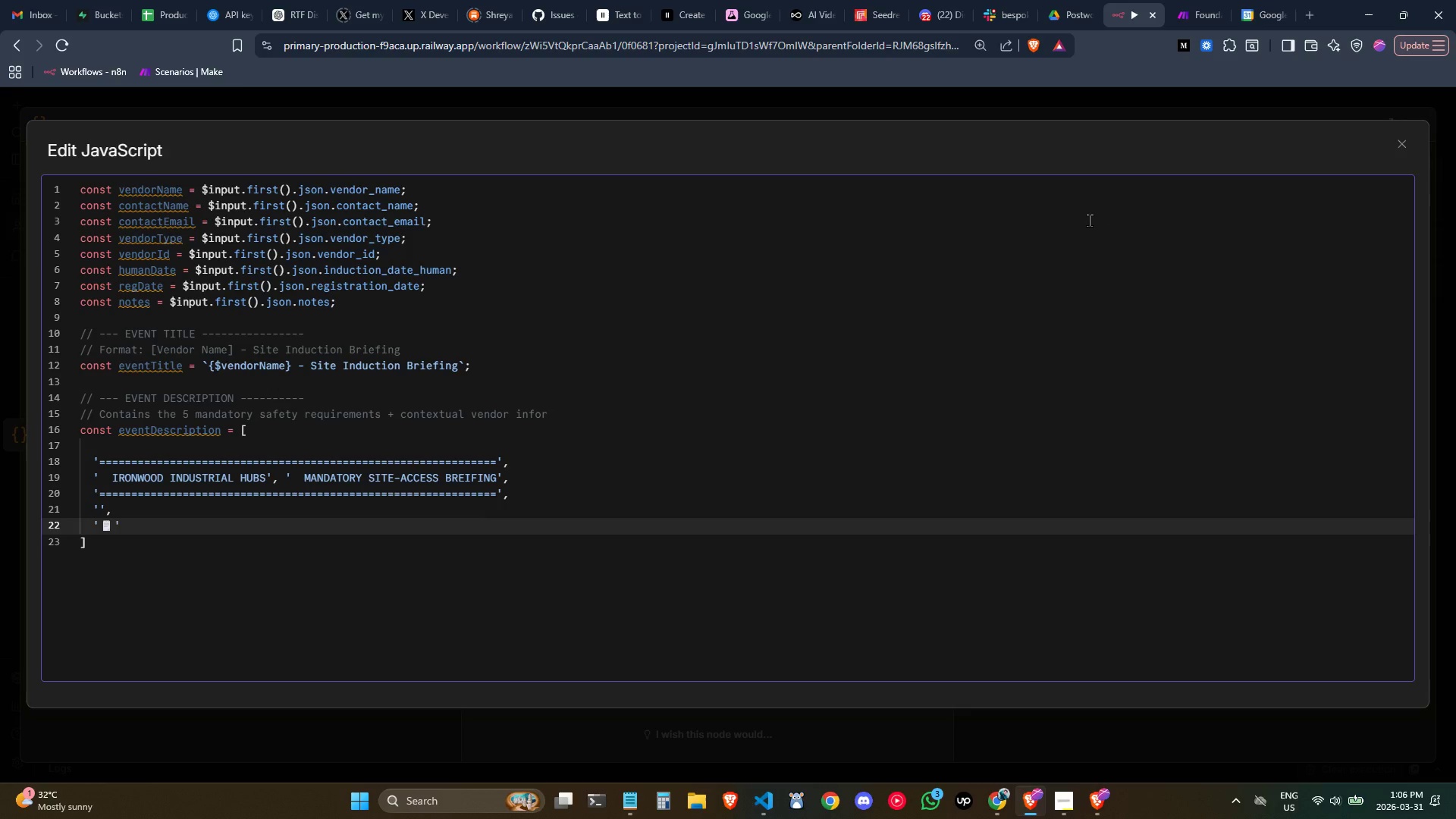 
type( VENDOR DETAI)
key(Backspace)
key(Backspace)
key(Backspace)
key(Backspace)
key(Backspace)
type( DETAILS)
 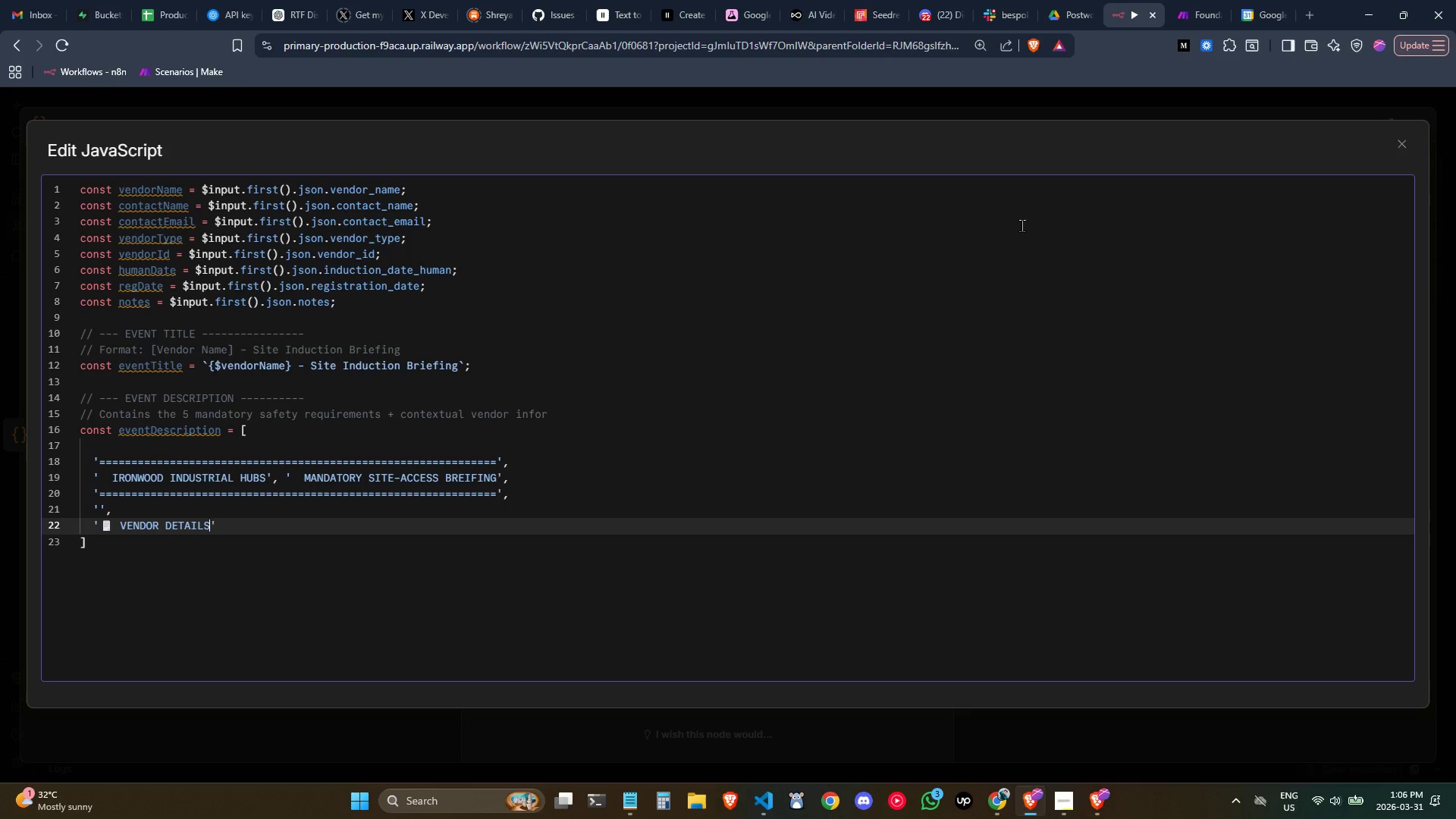 
key(ArrowRight)
 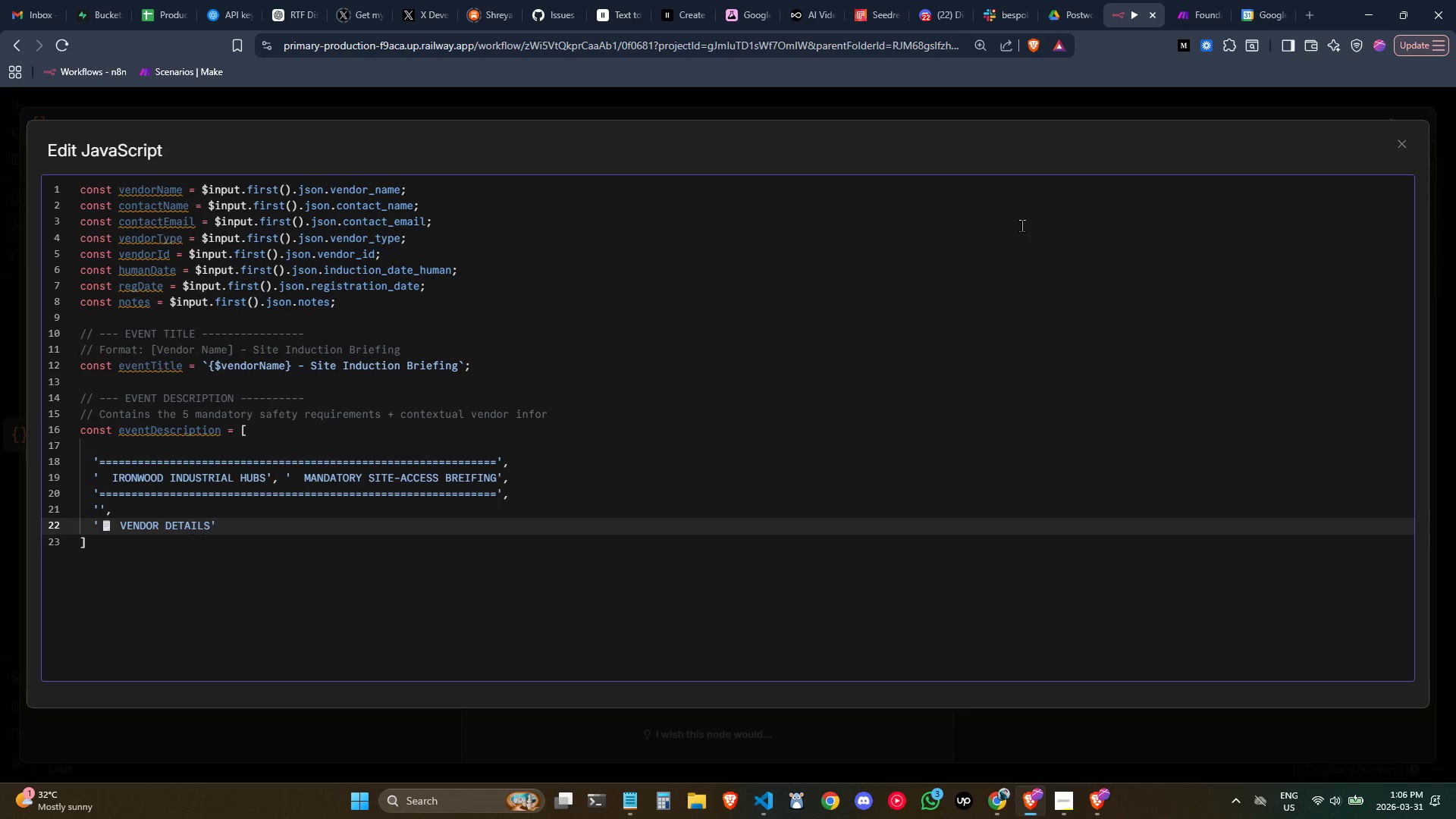 
key(Comma)
 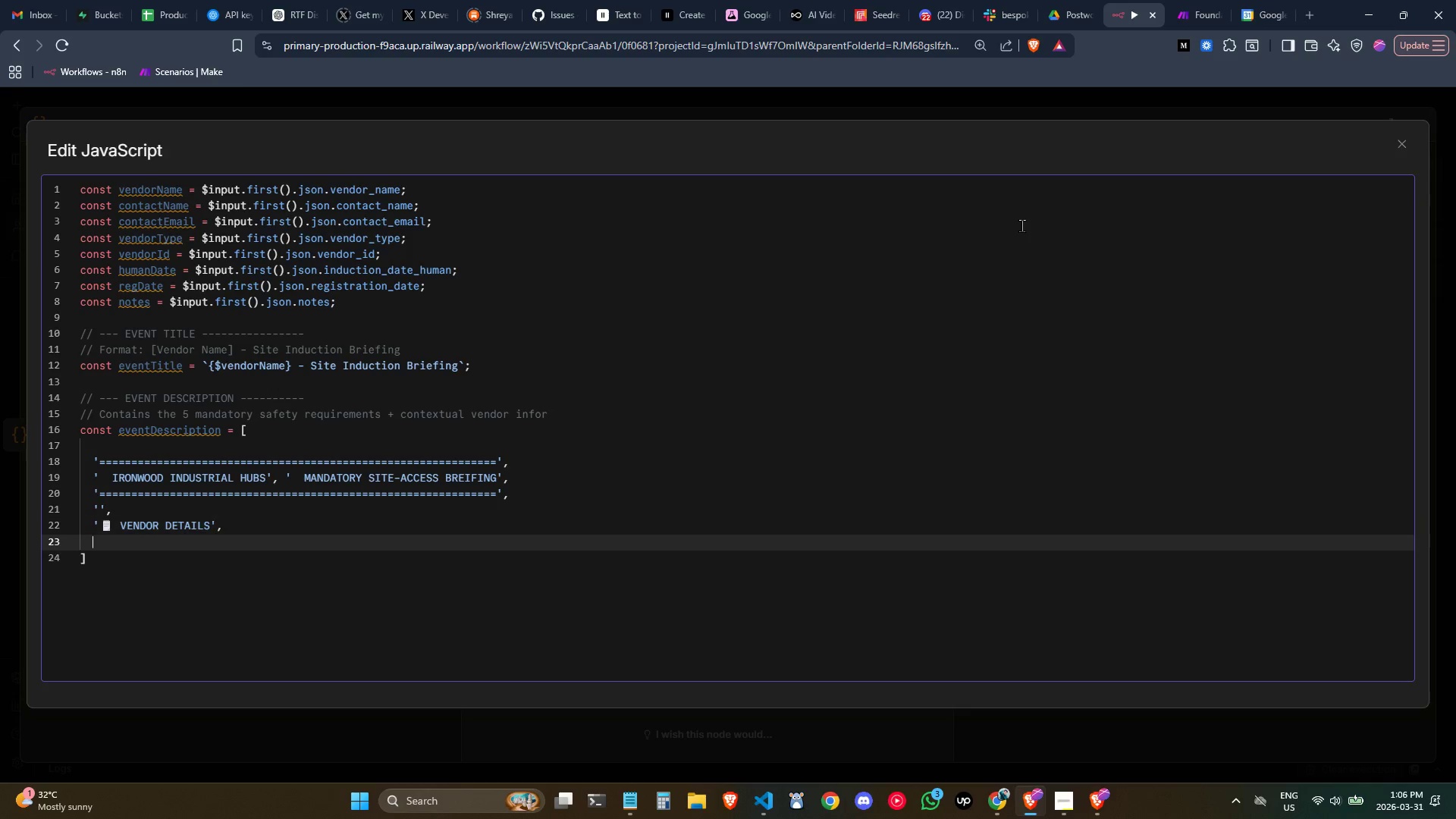 
key(Enter)
 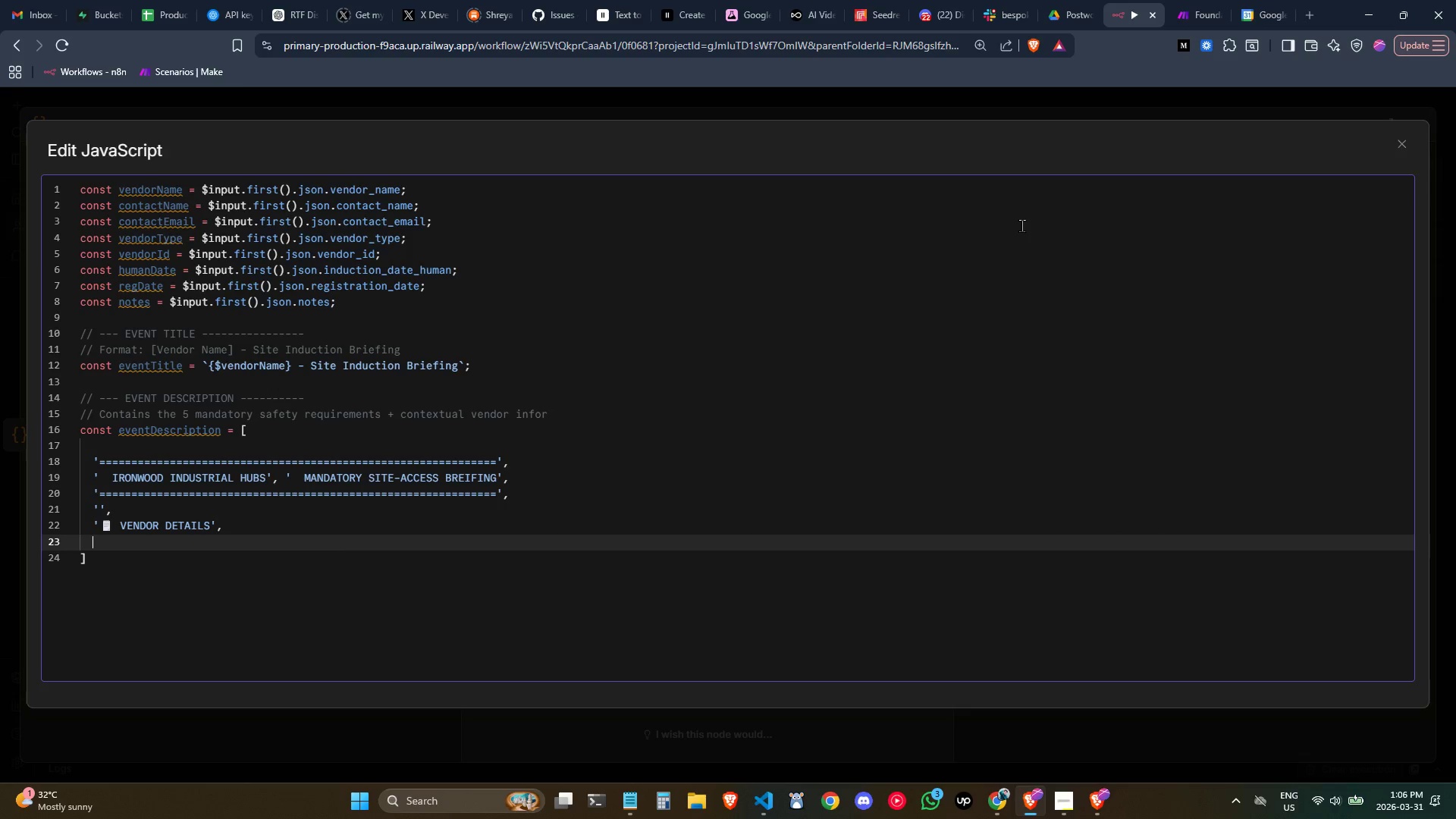 
type(`Company: )
key(Backspace)
type( )
key(Backspace)
 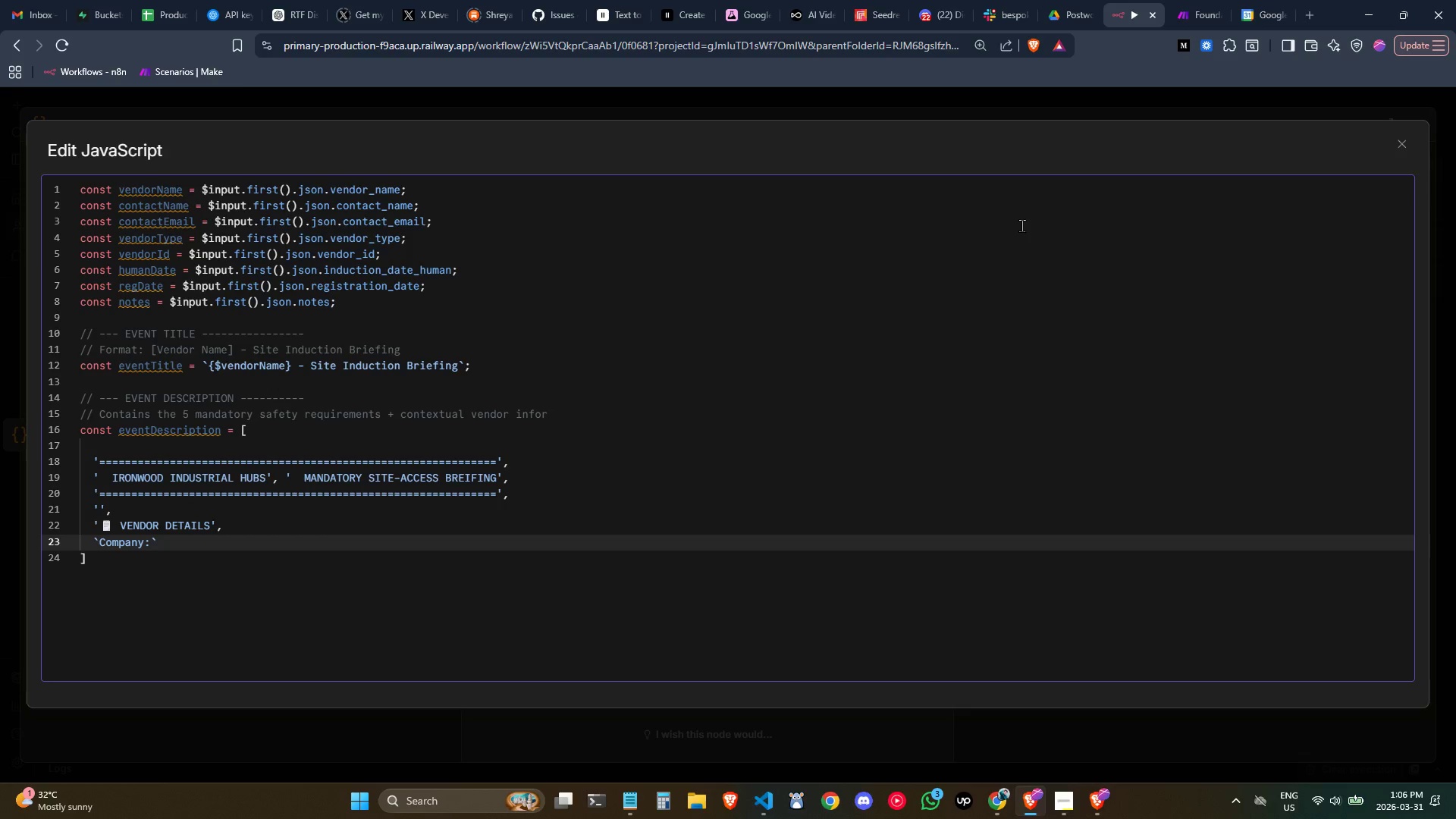 
key(ArrowRight)
 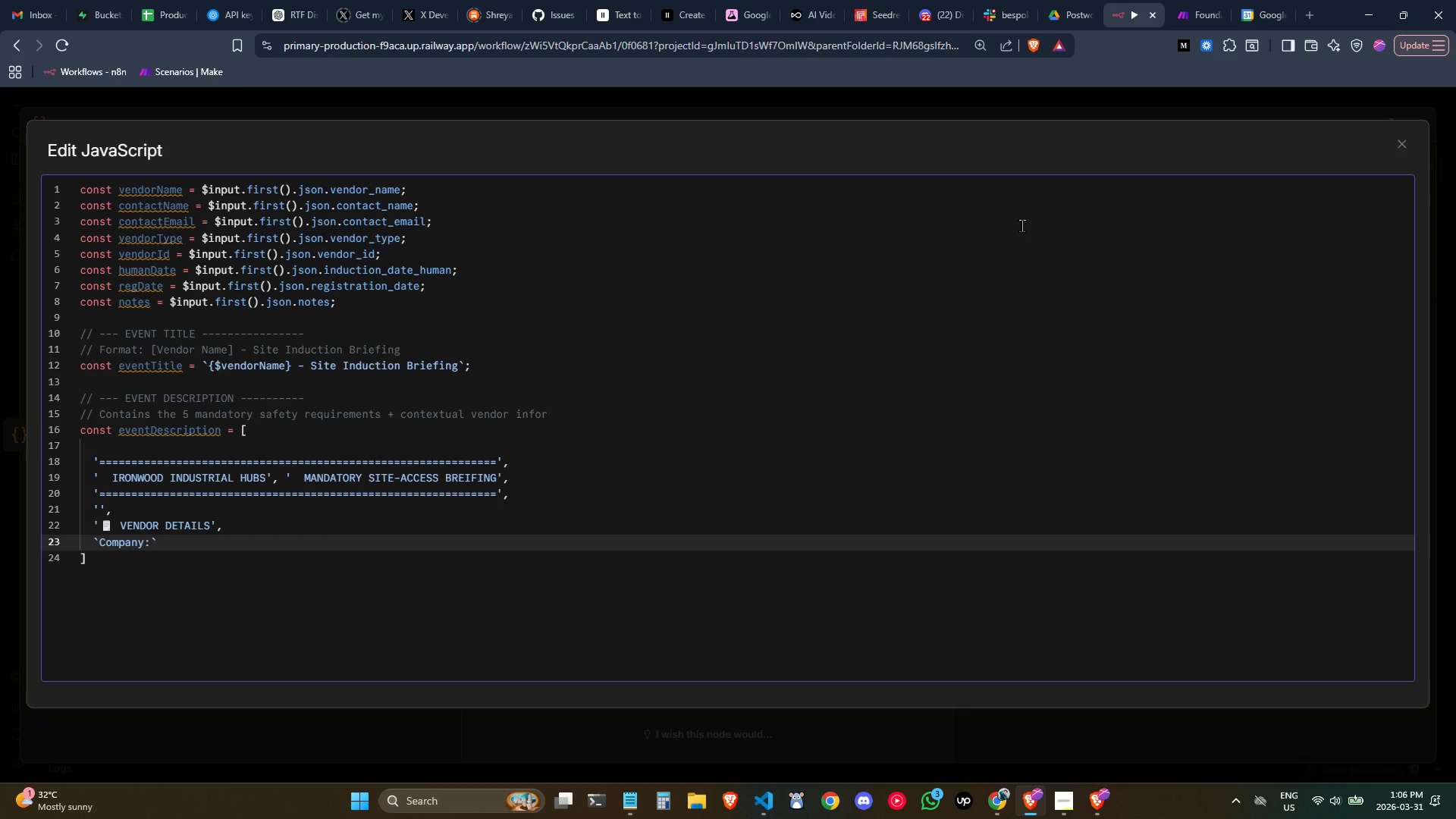 
key(ArrowLeft)
 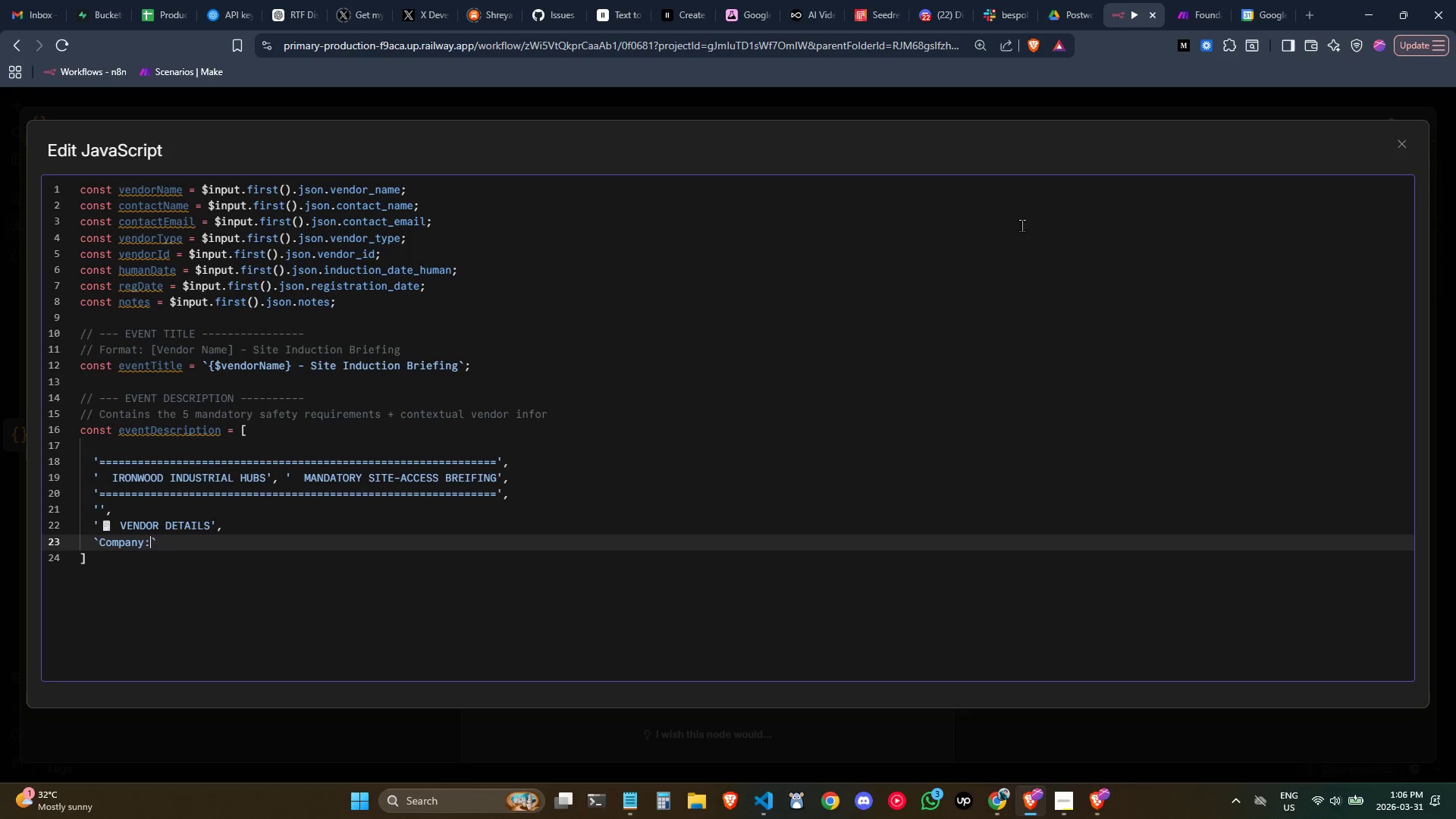 
key(Space)
 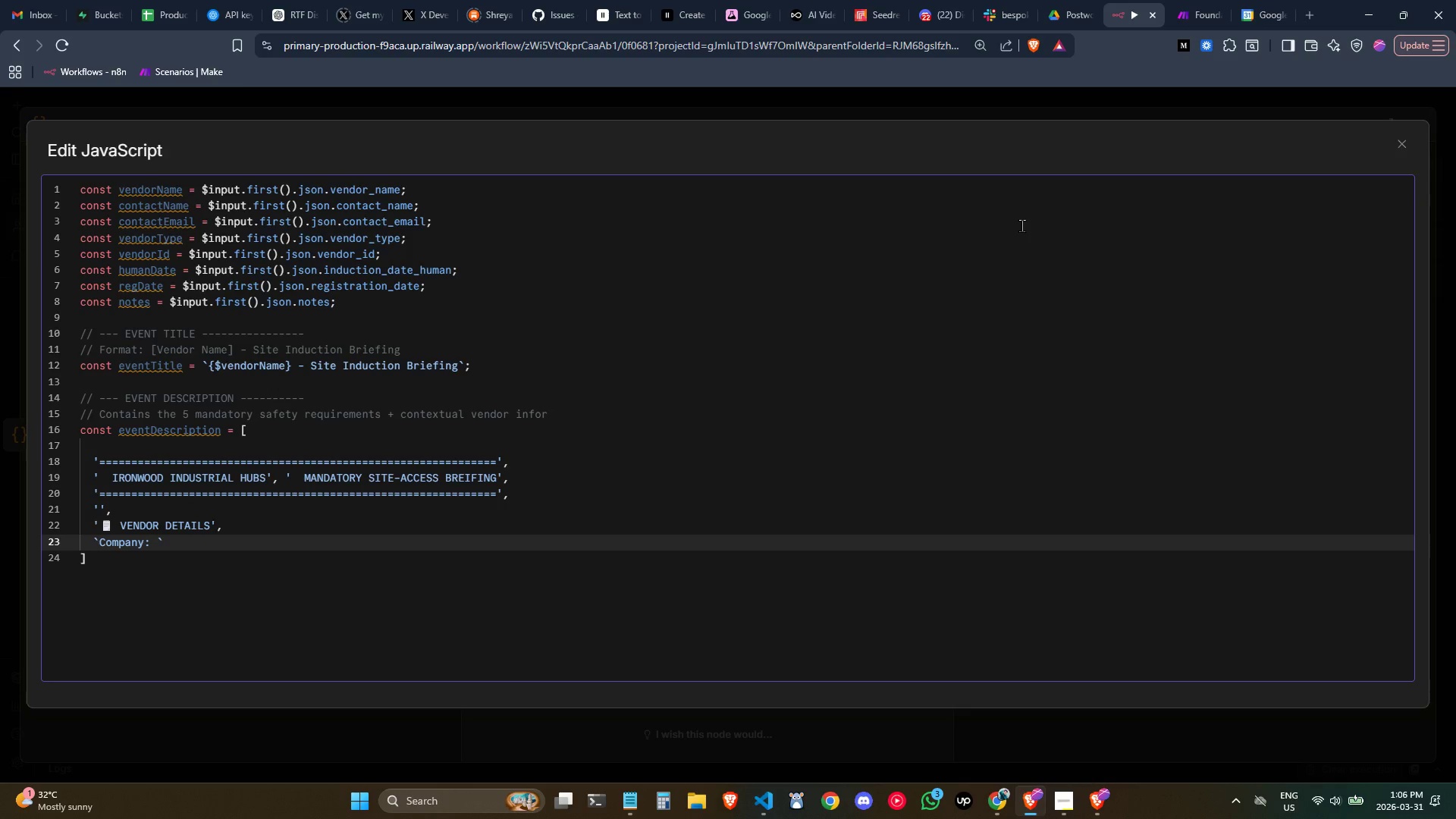 
key(Space)
 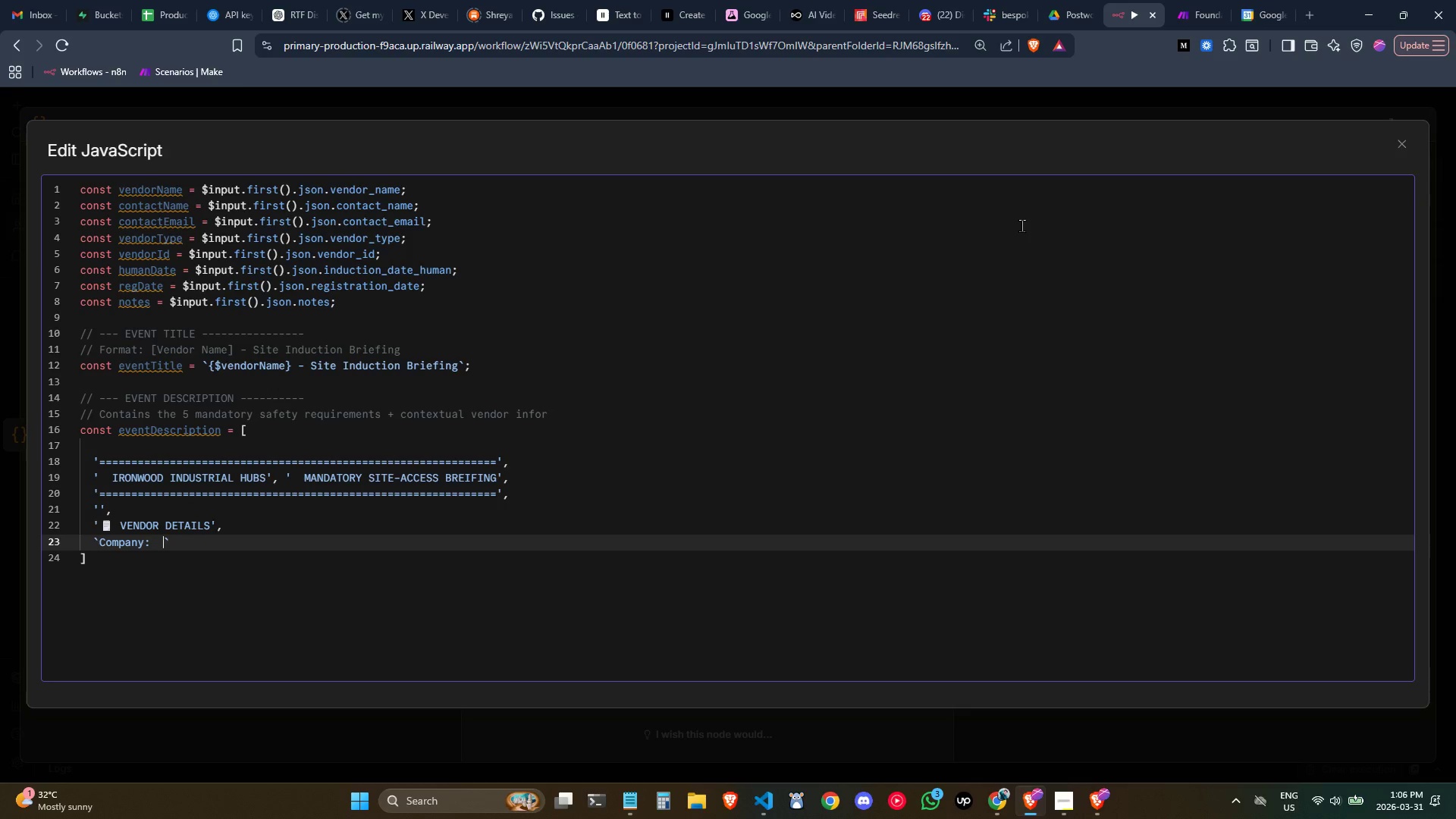 
key(ArrowRight)
 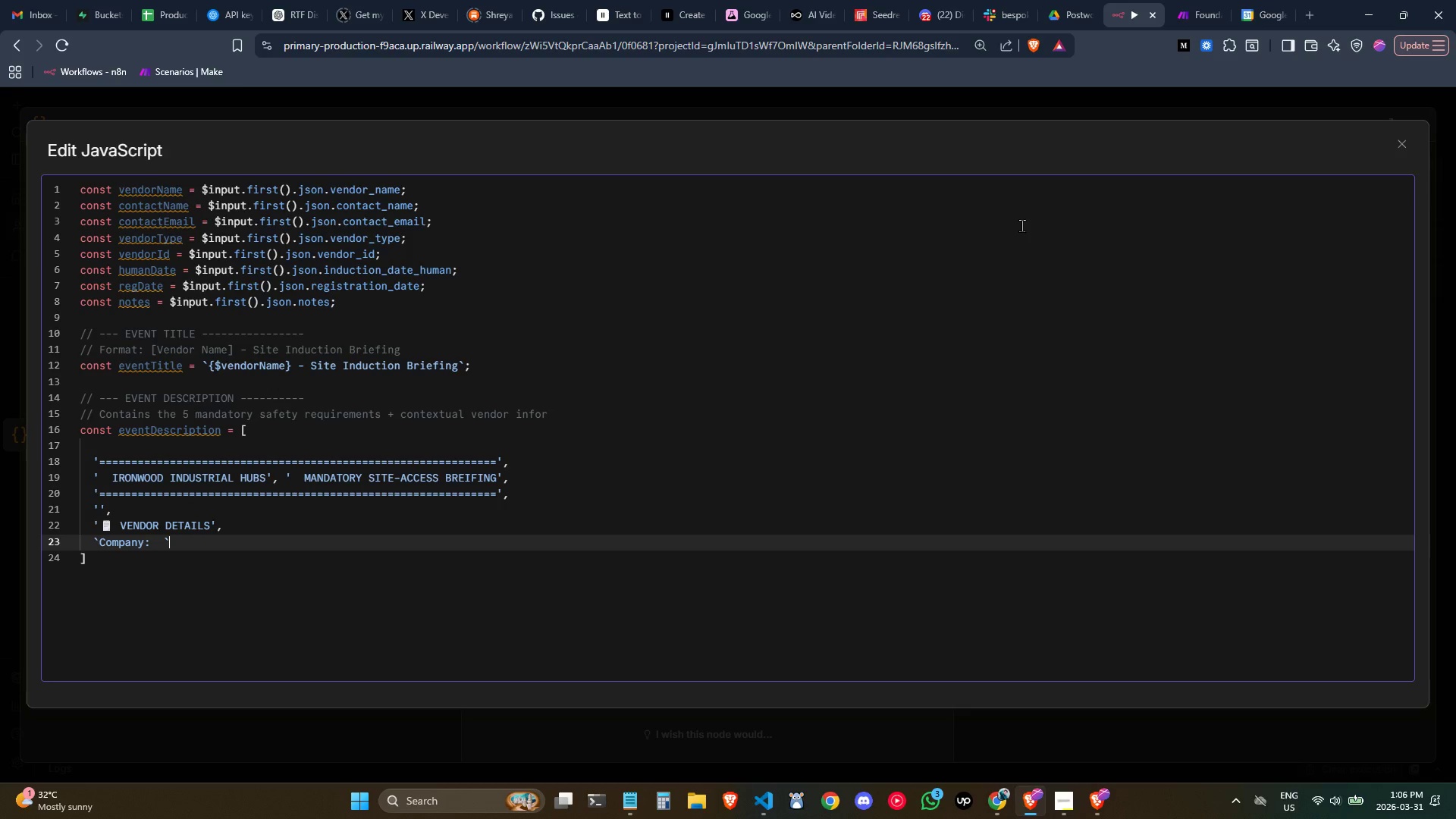 
key(Enter)
 